 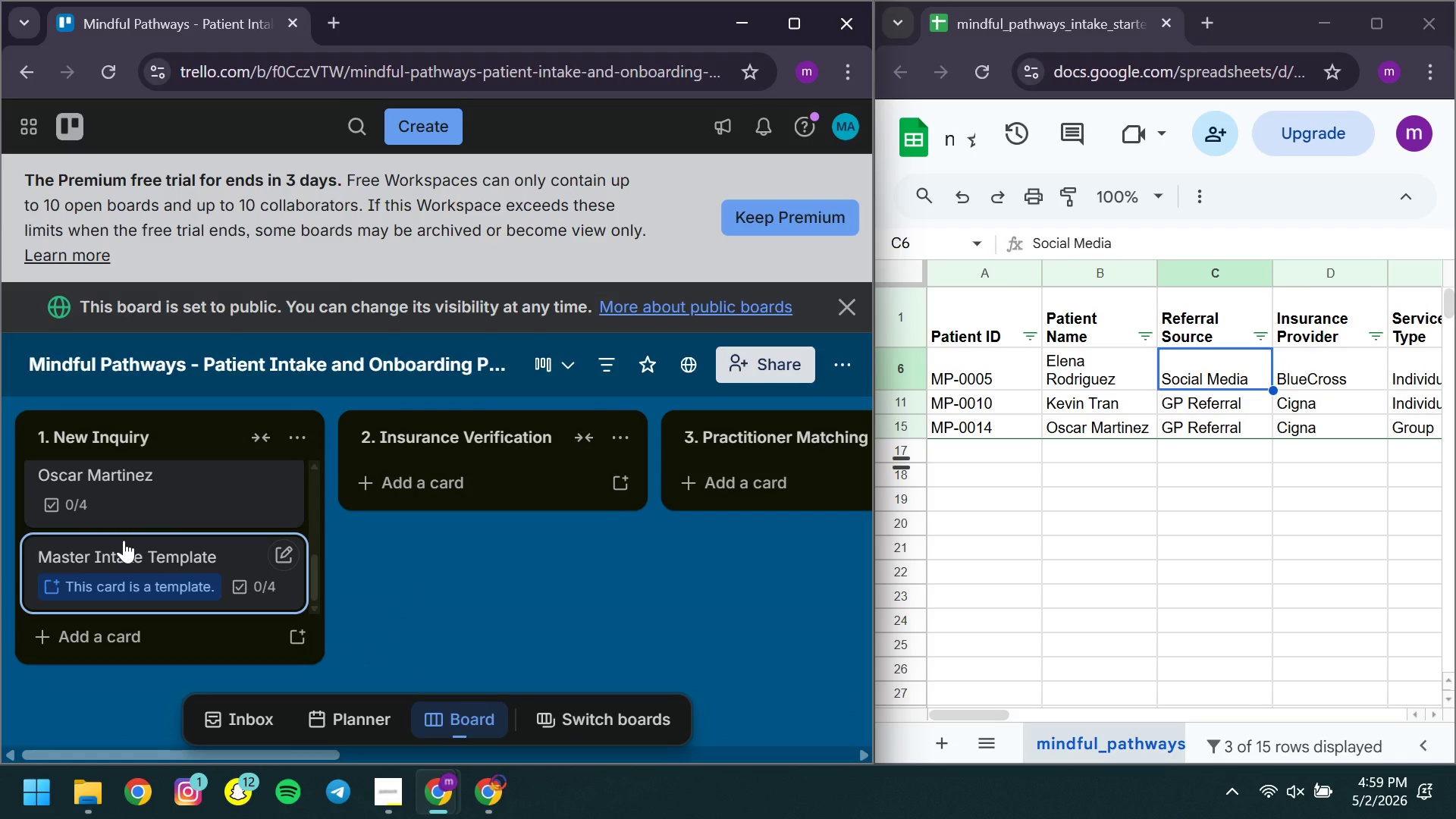 
left_click([217, 556])
 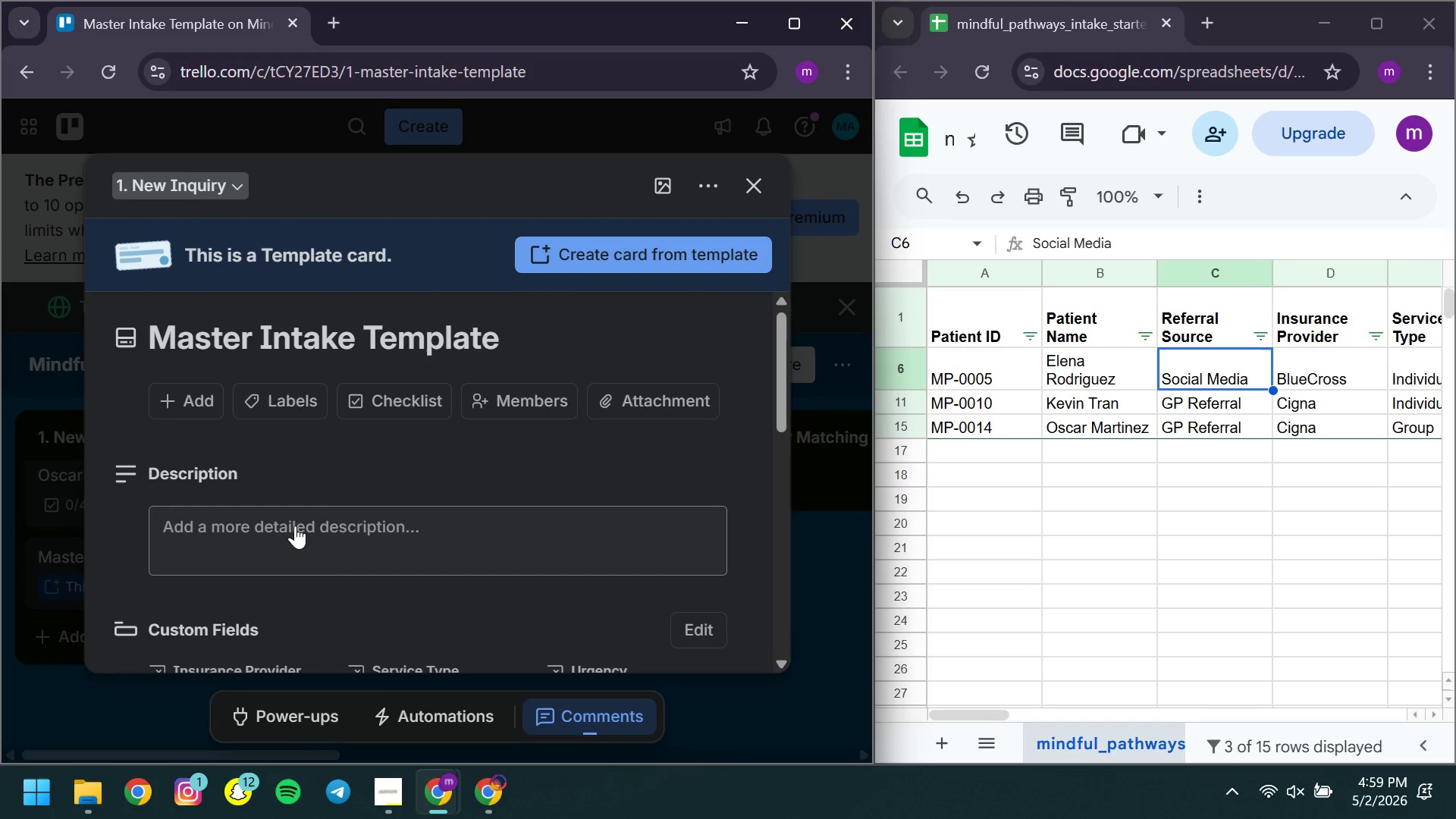 
left_click([288, 526])
 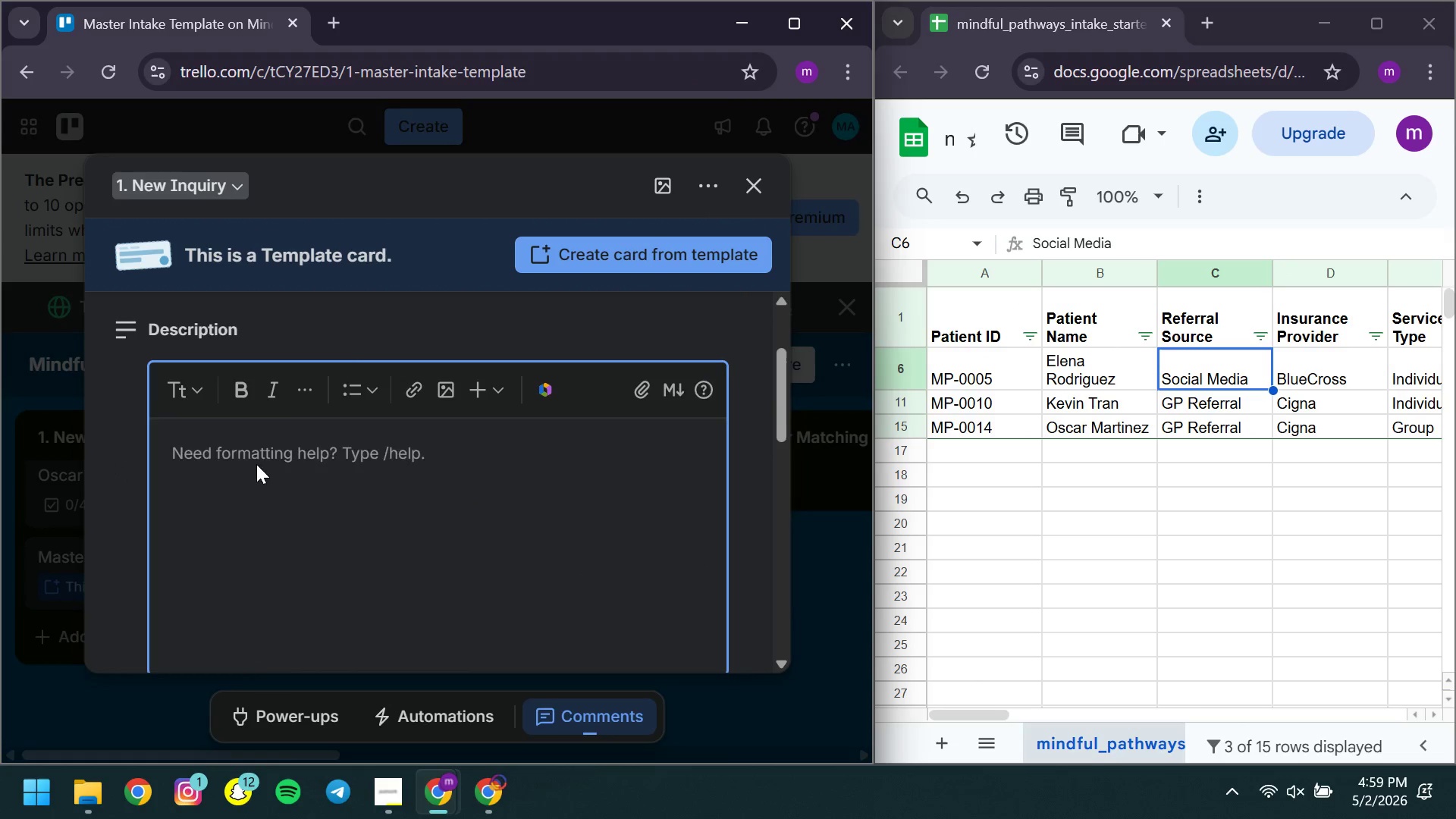 
left_click([206, 479])
 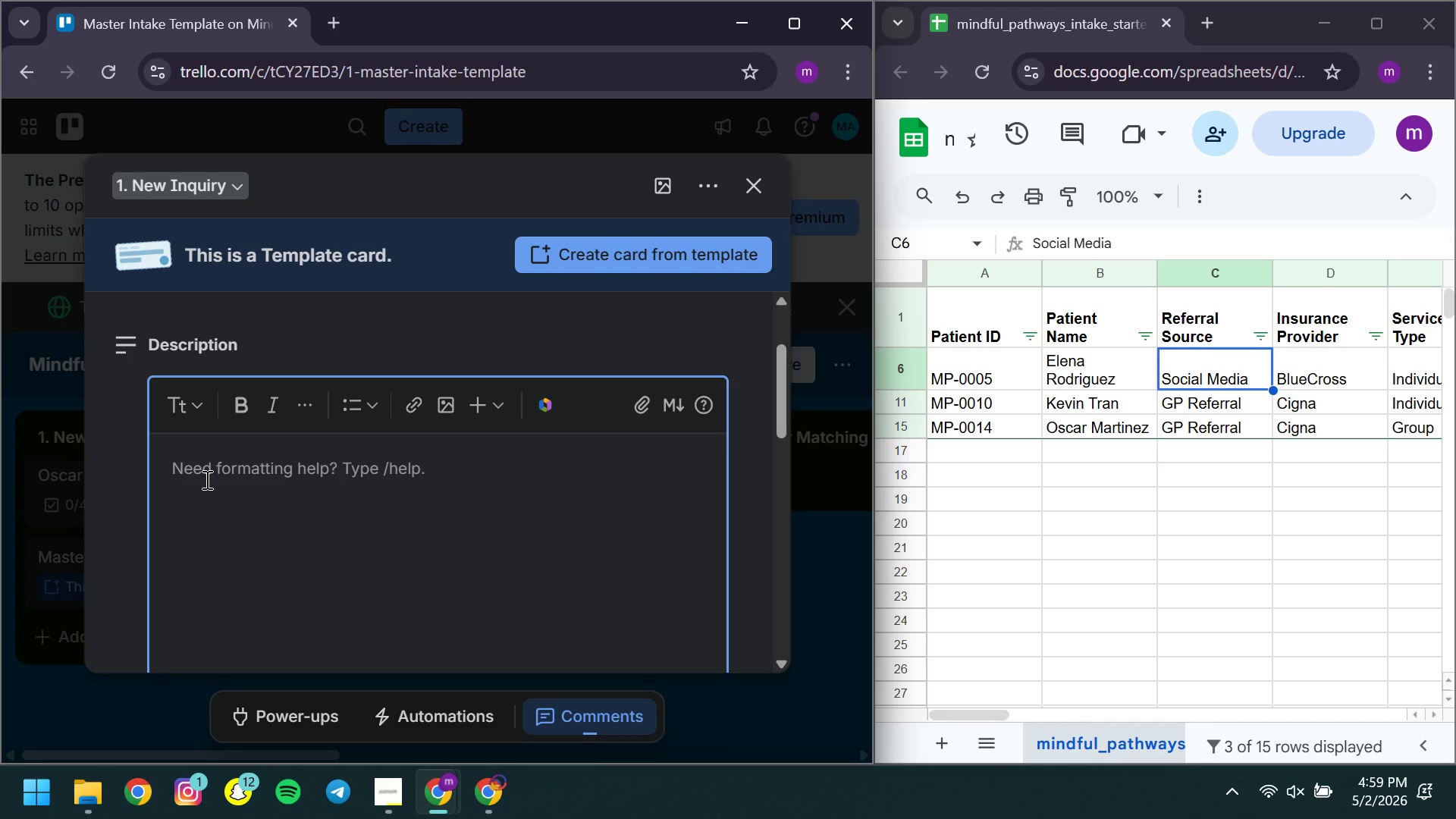 
wait(10.03)
 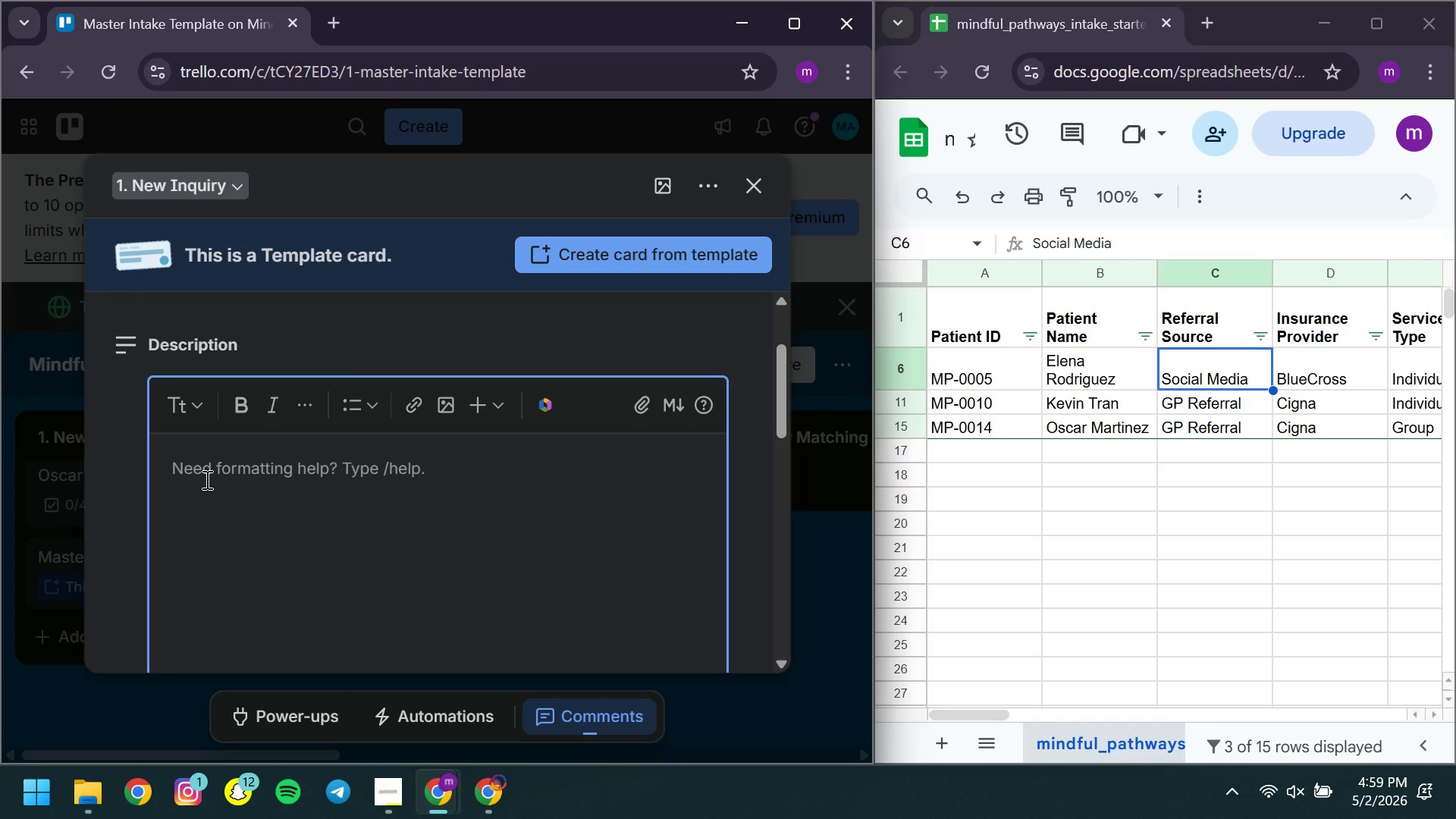 
type(Patient ID: )
 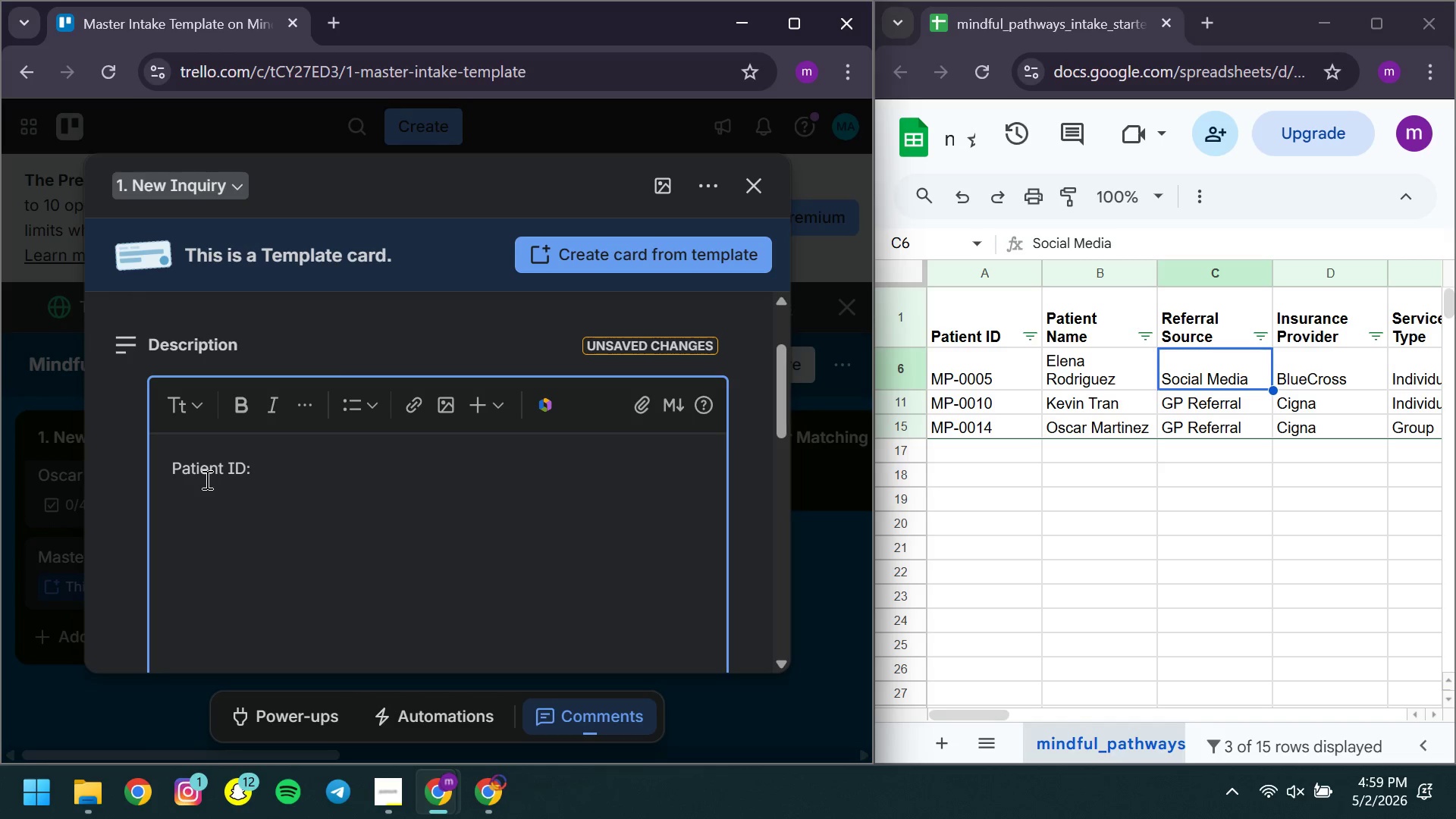 
key(Enter)
 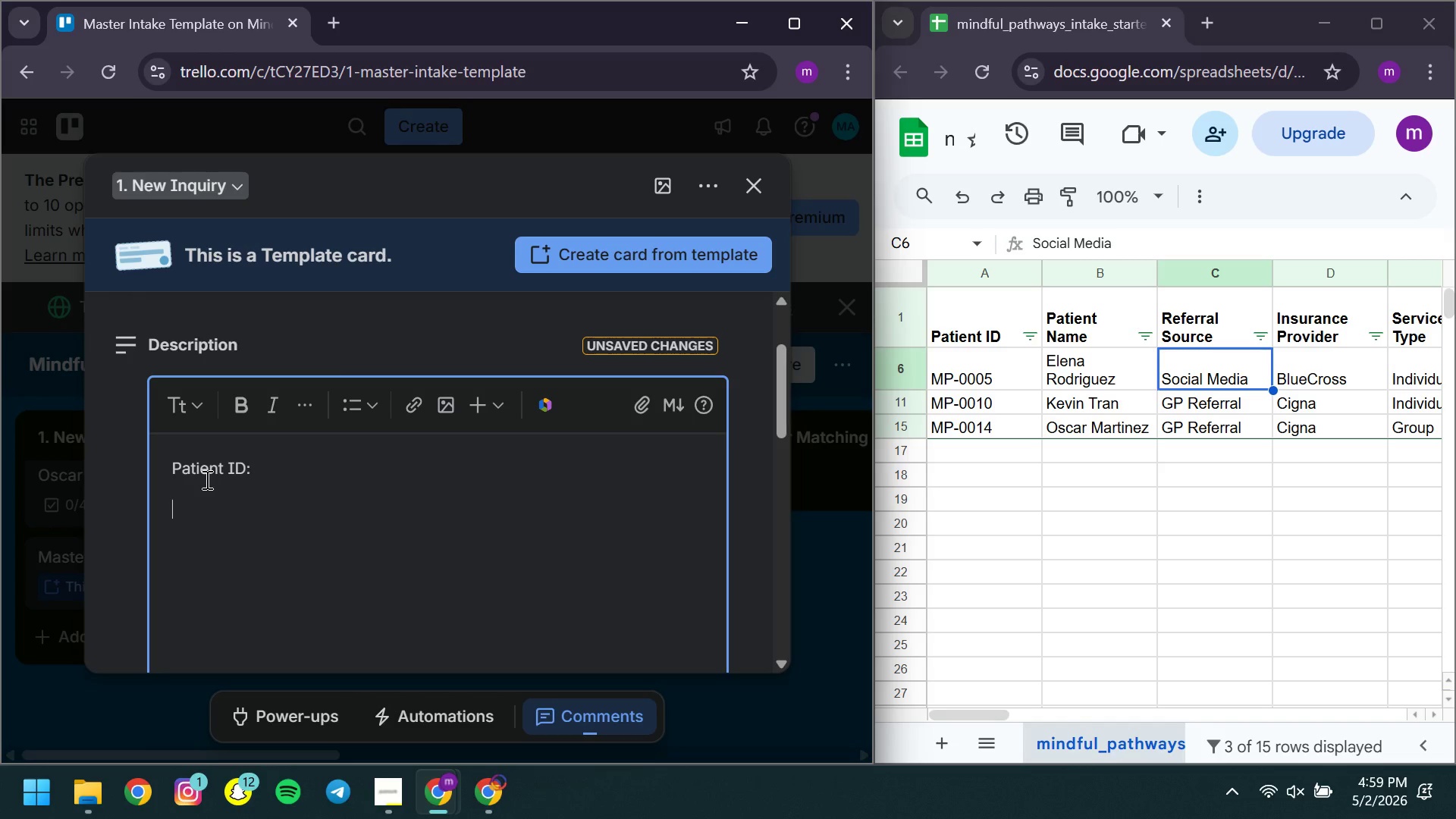 
type(S)
key(Backspace)
type(Reff)
 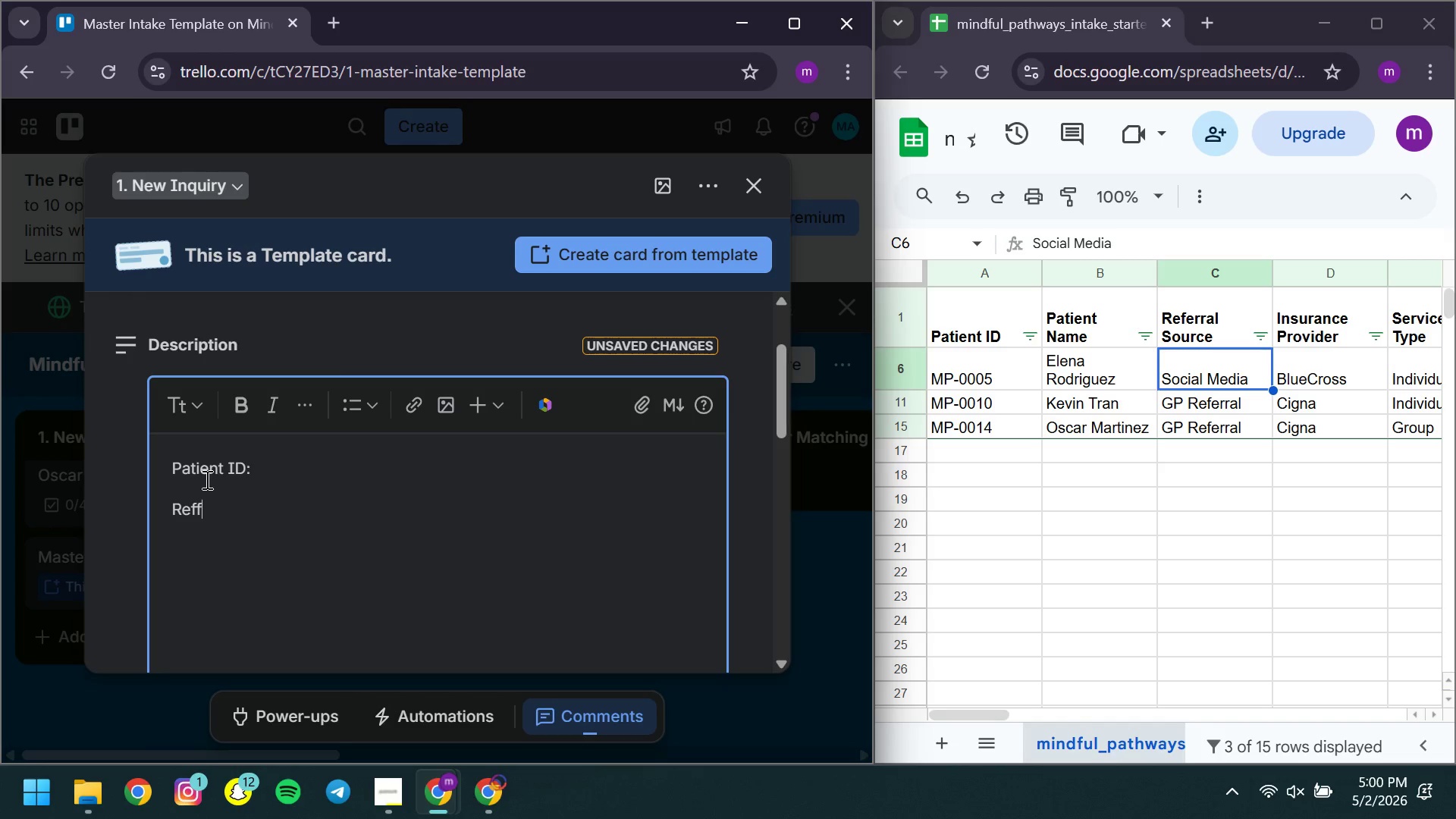 
wait(13.61)
 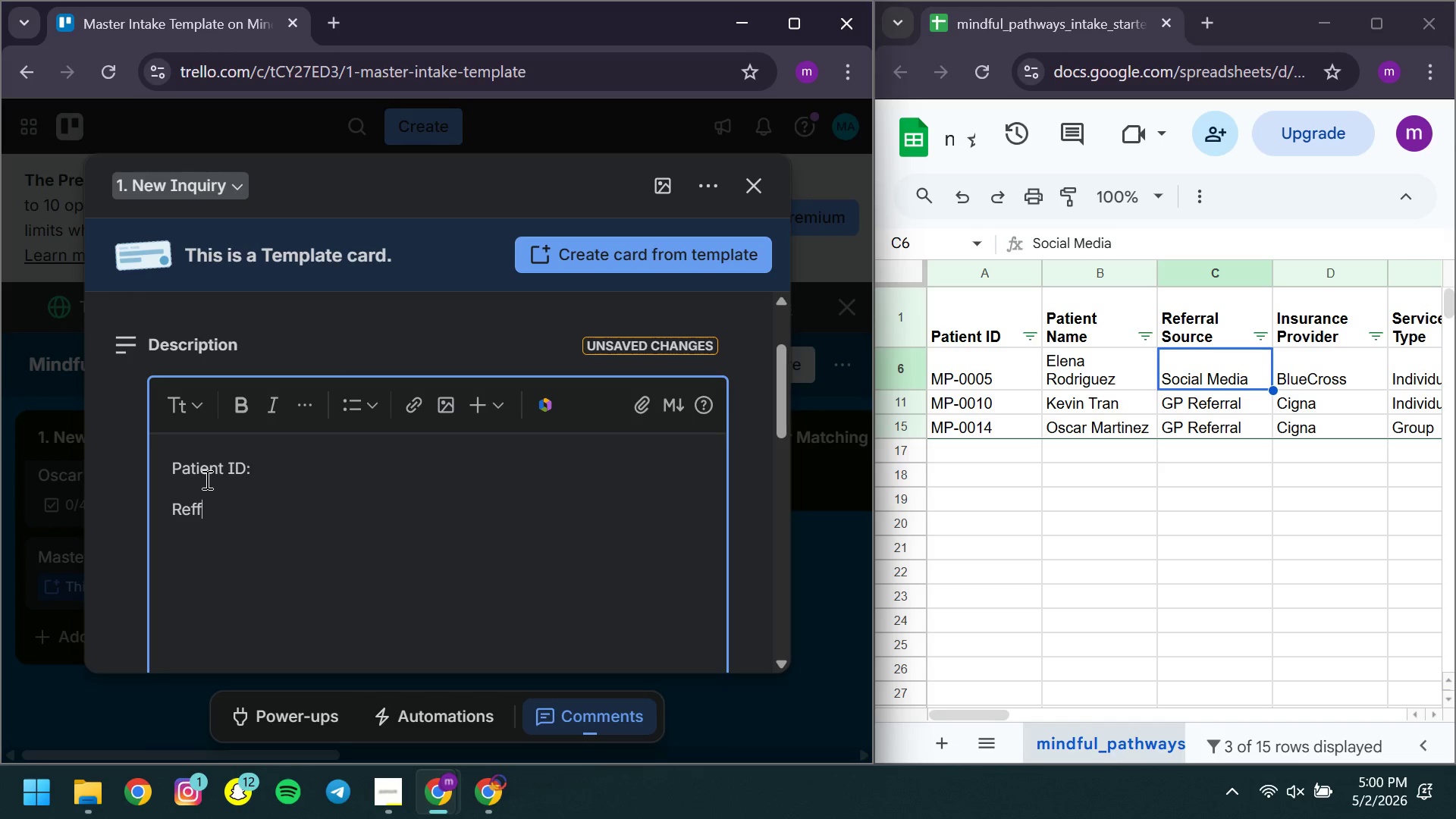 
key(Backspace)
type(eral Source )
 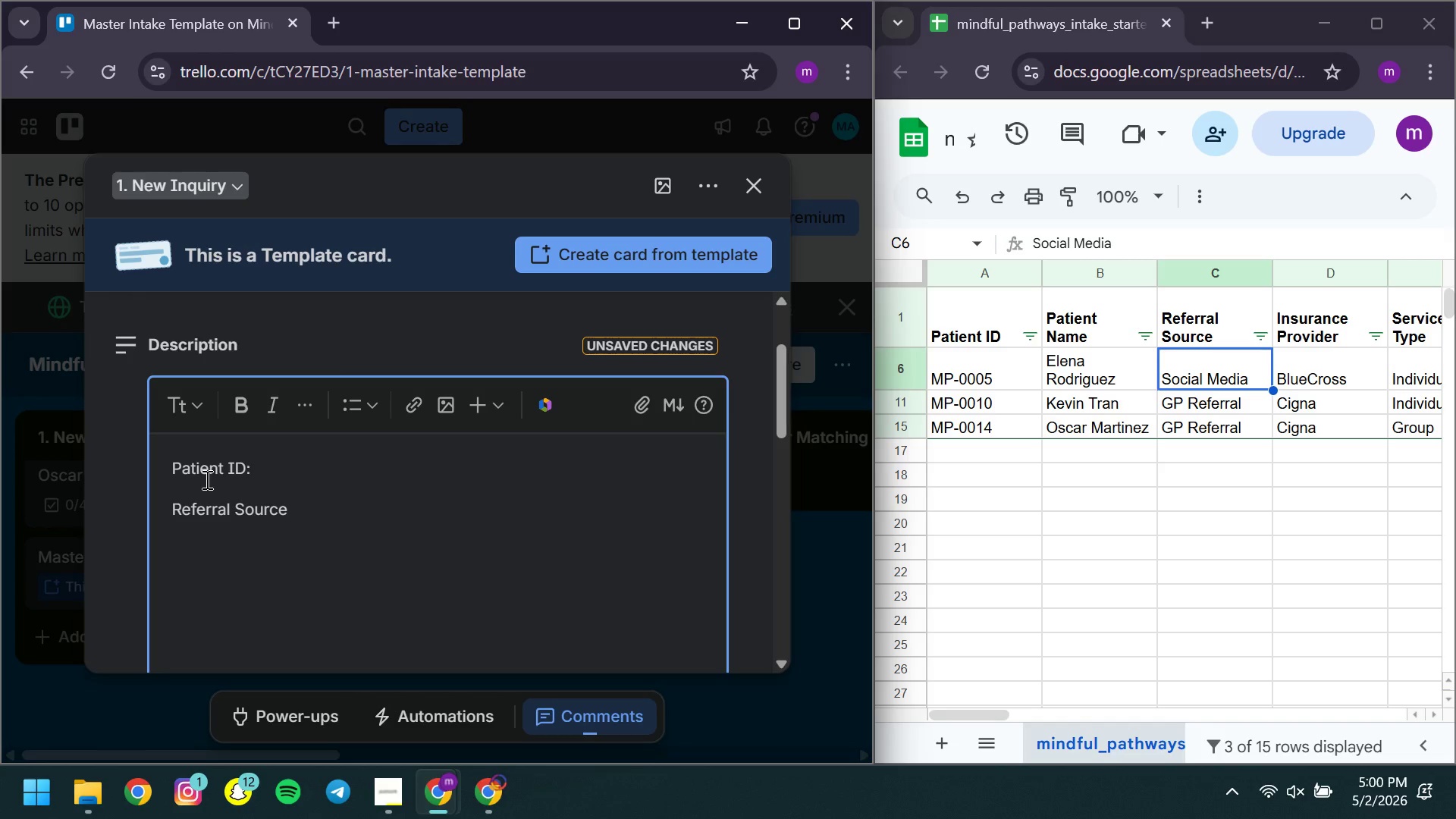 
wait(7.27)
 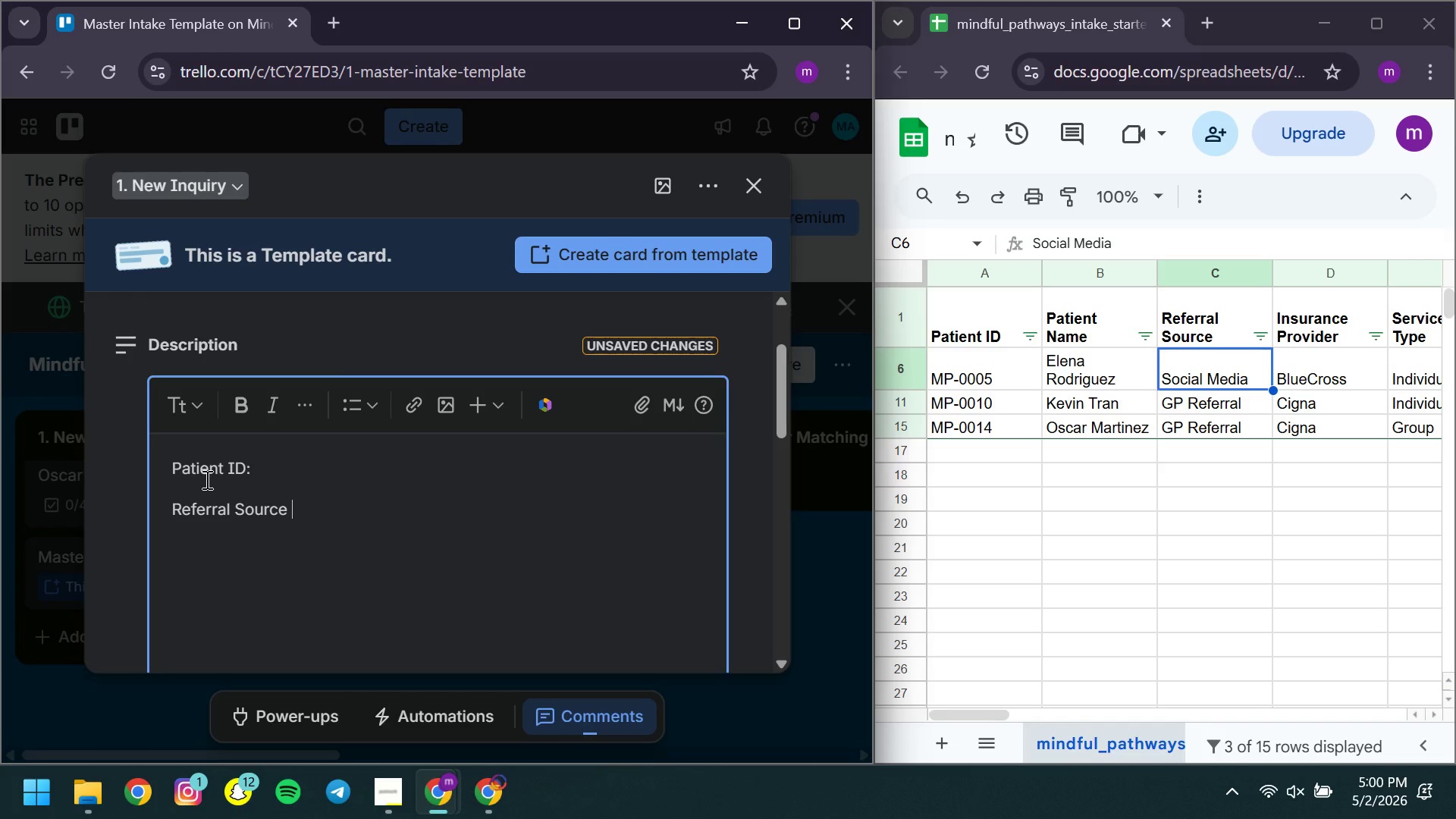 
key(Backspace)
 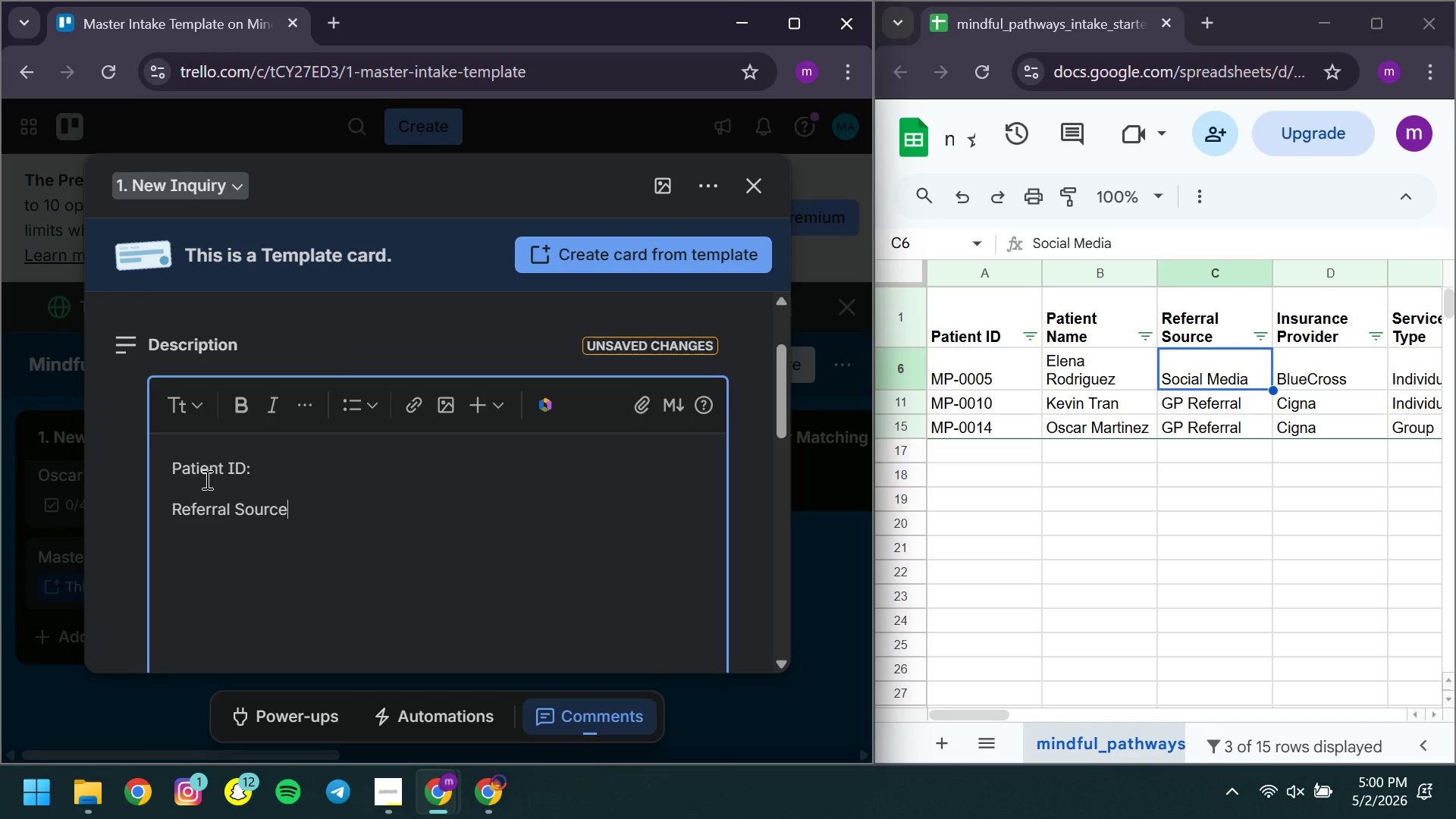 
key(Shift+Semicolon)
 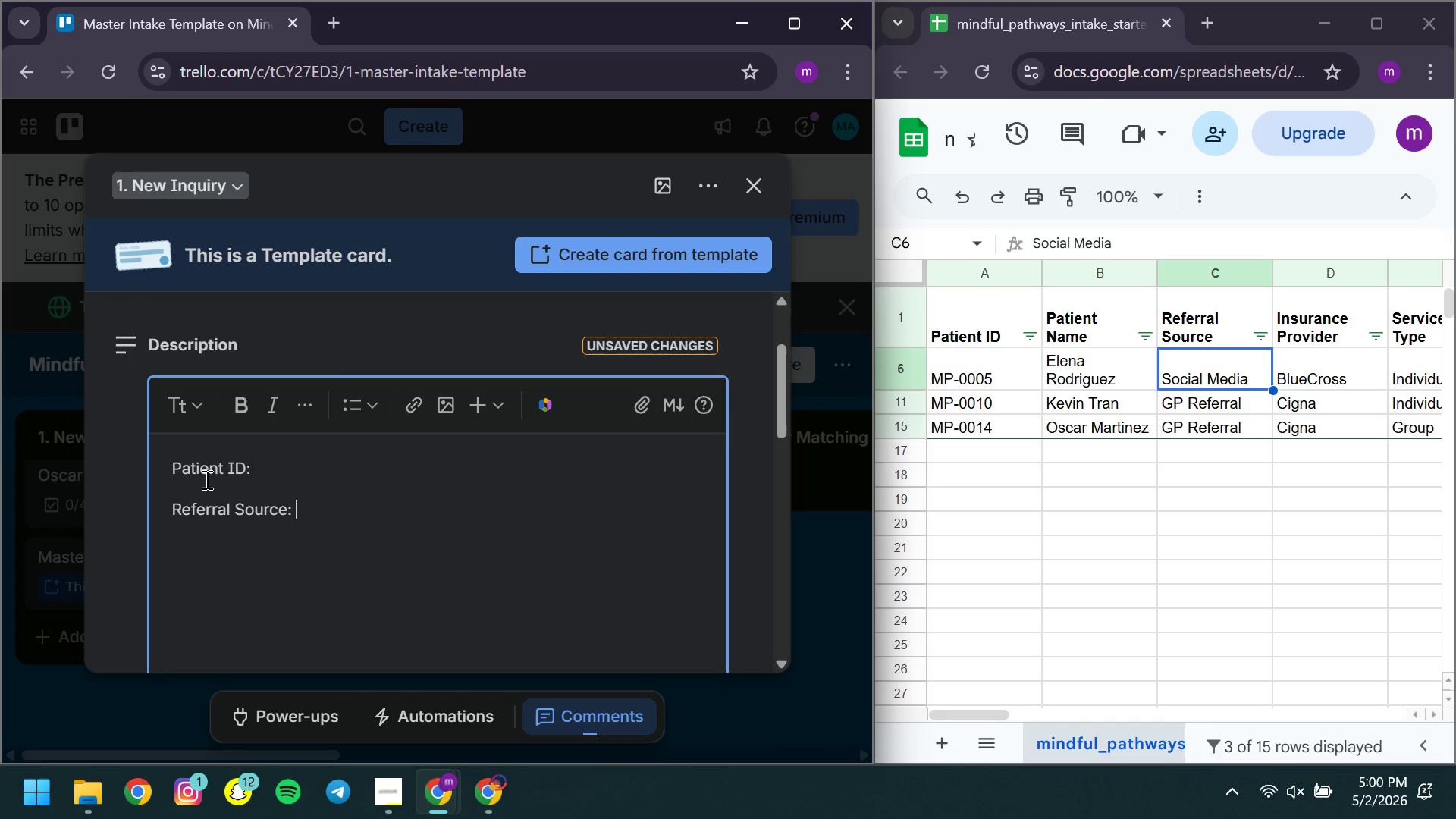 
key(Space)
 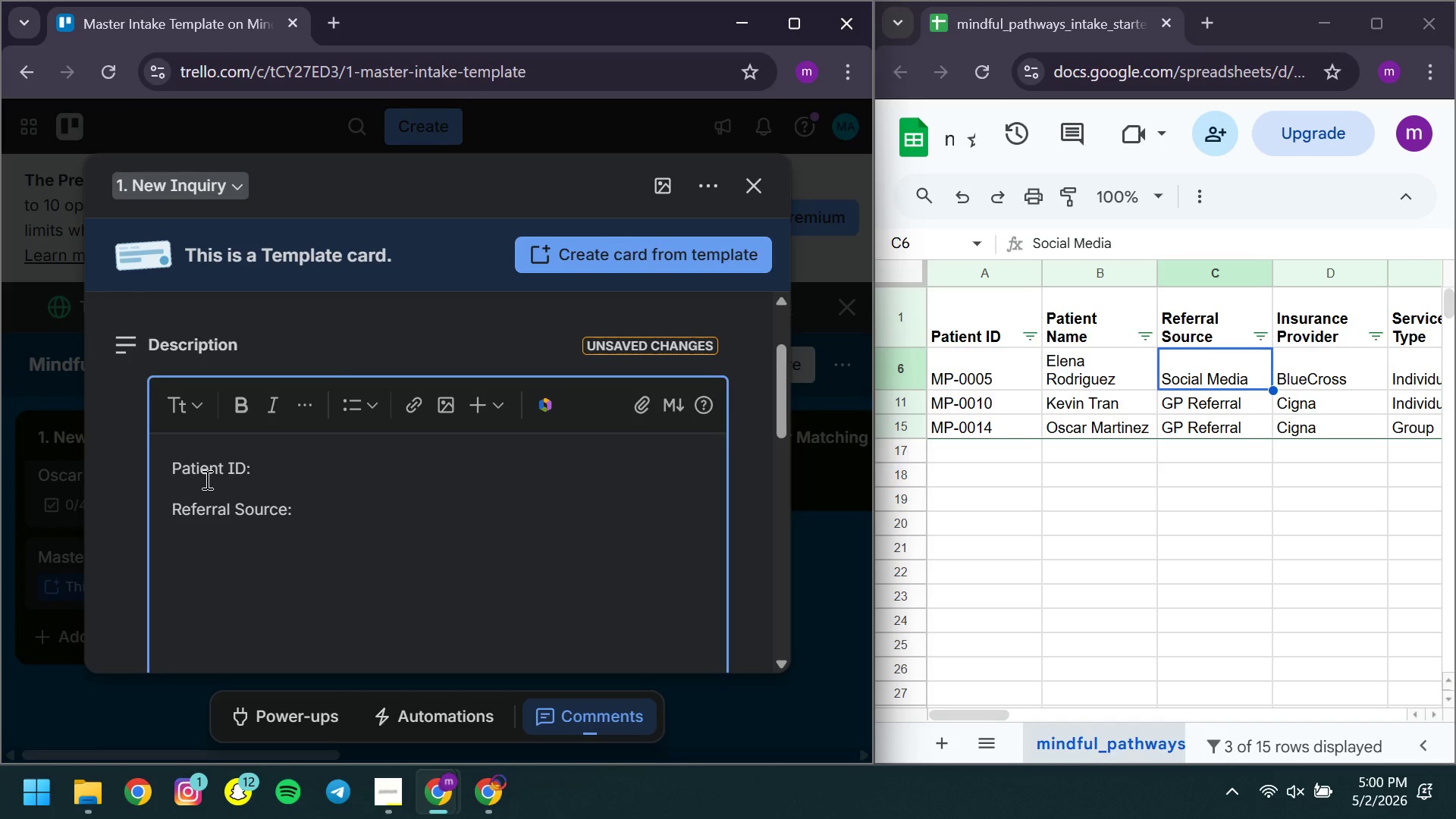 
wait(9.62)
 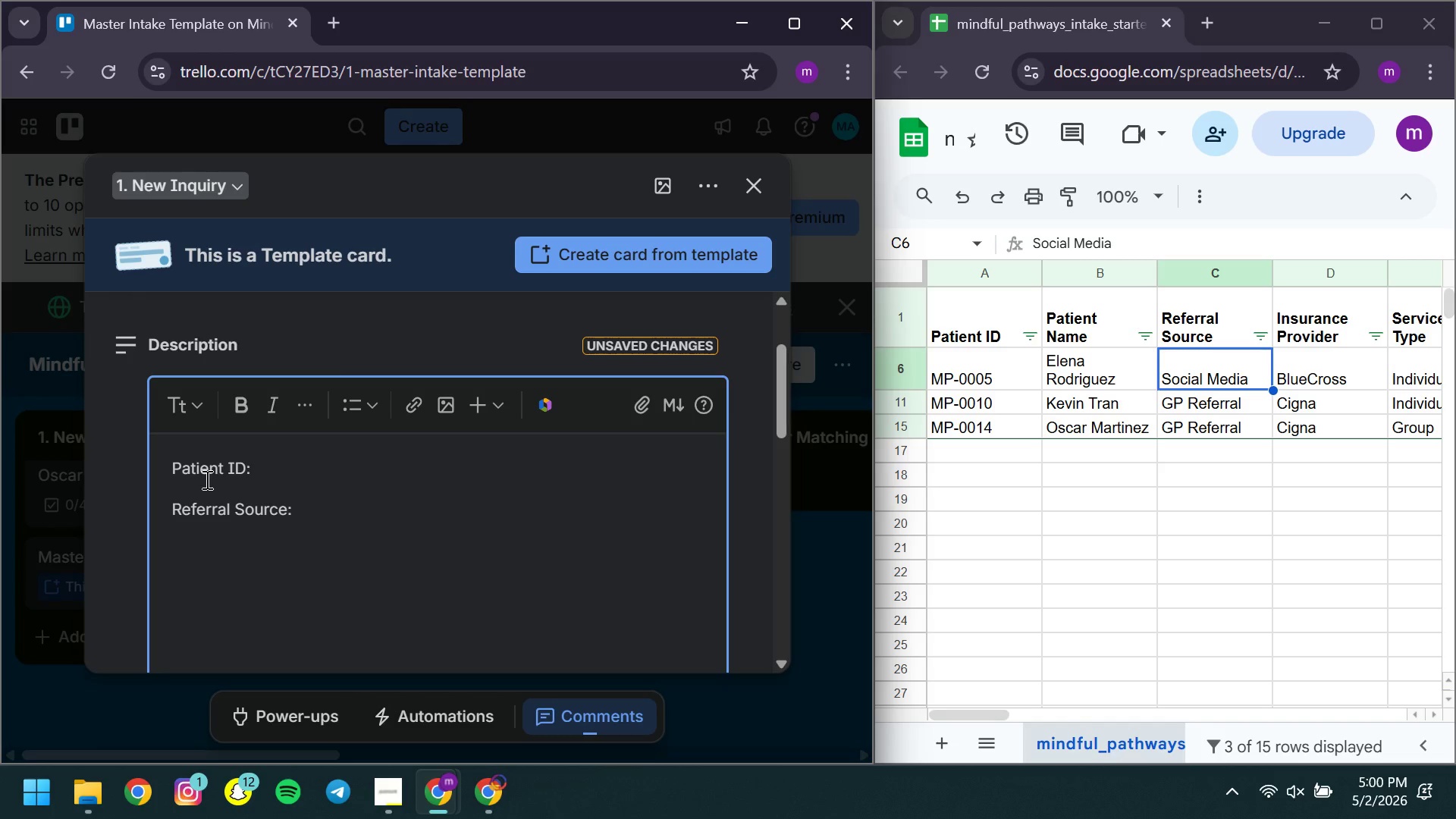 
left_click([187, 582])
 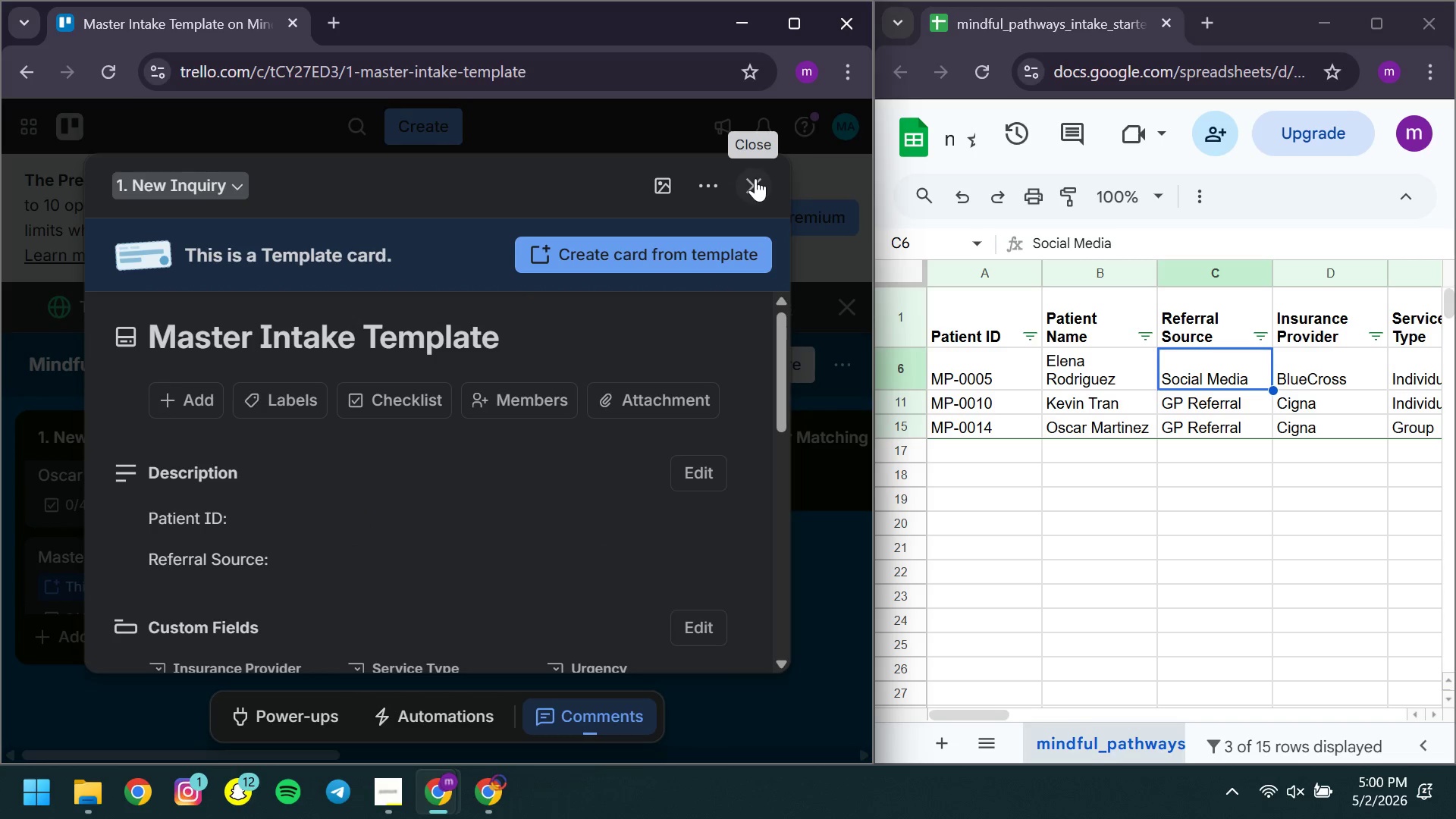 
left_click([753, 182])
 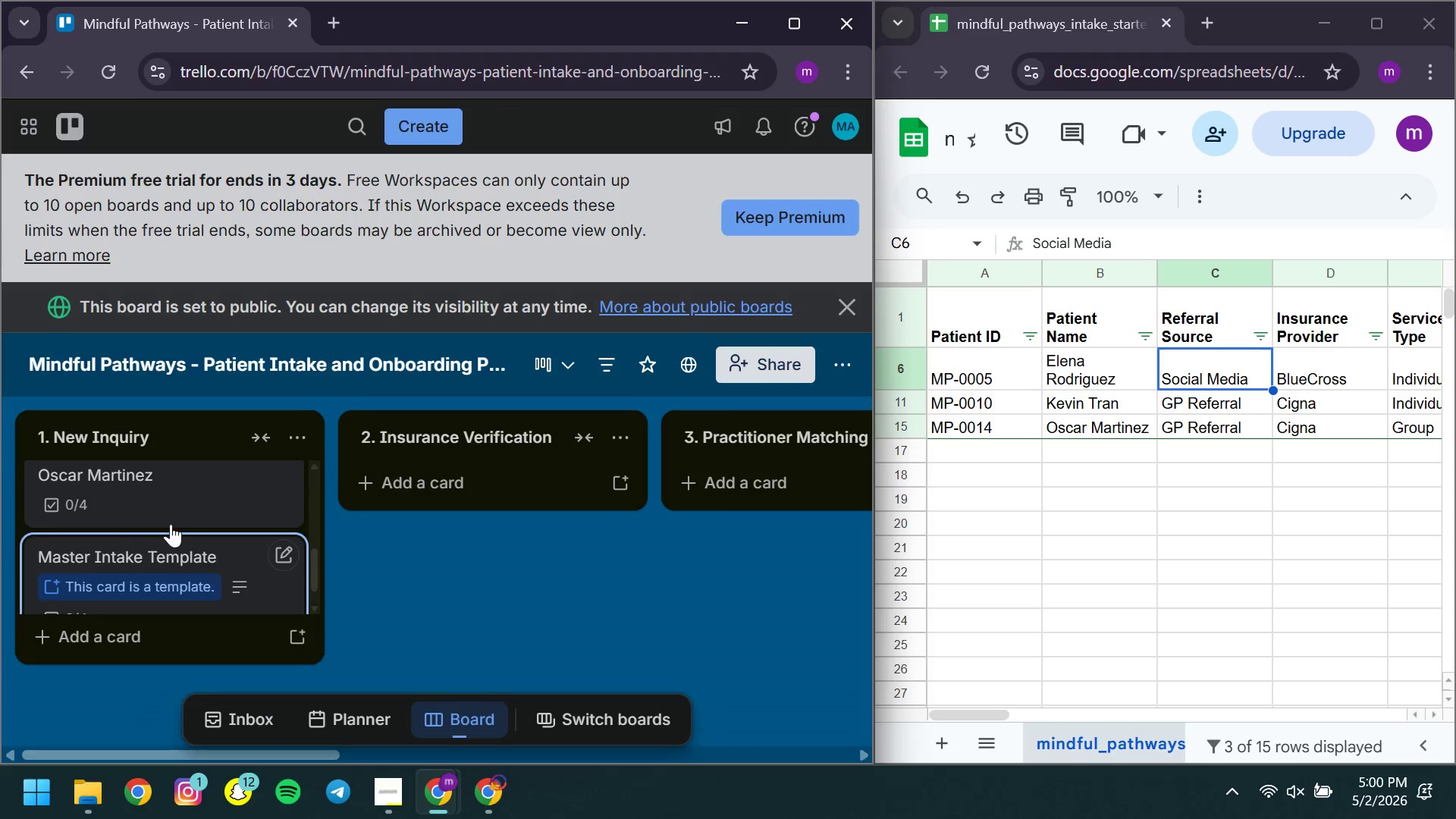 
mouse_move([151, 529])
 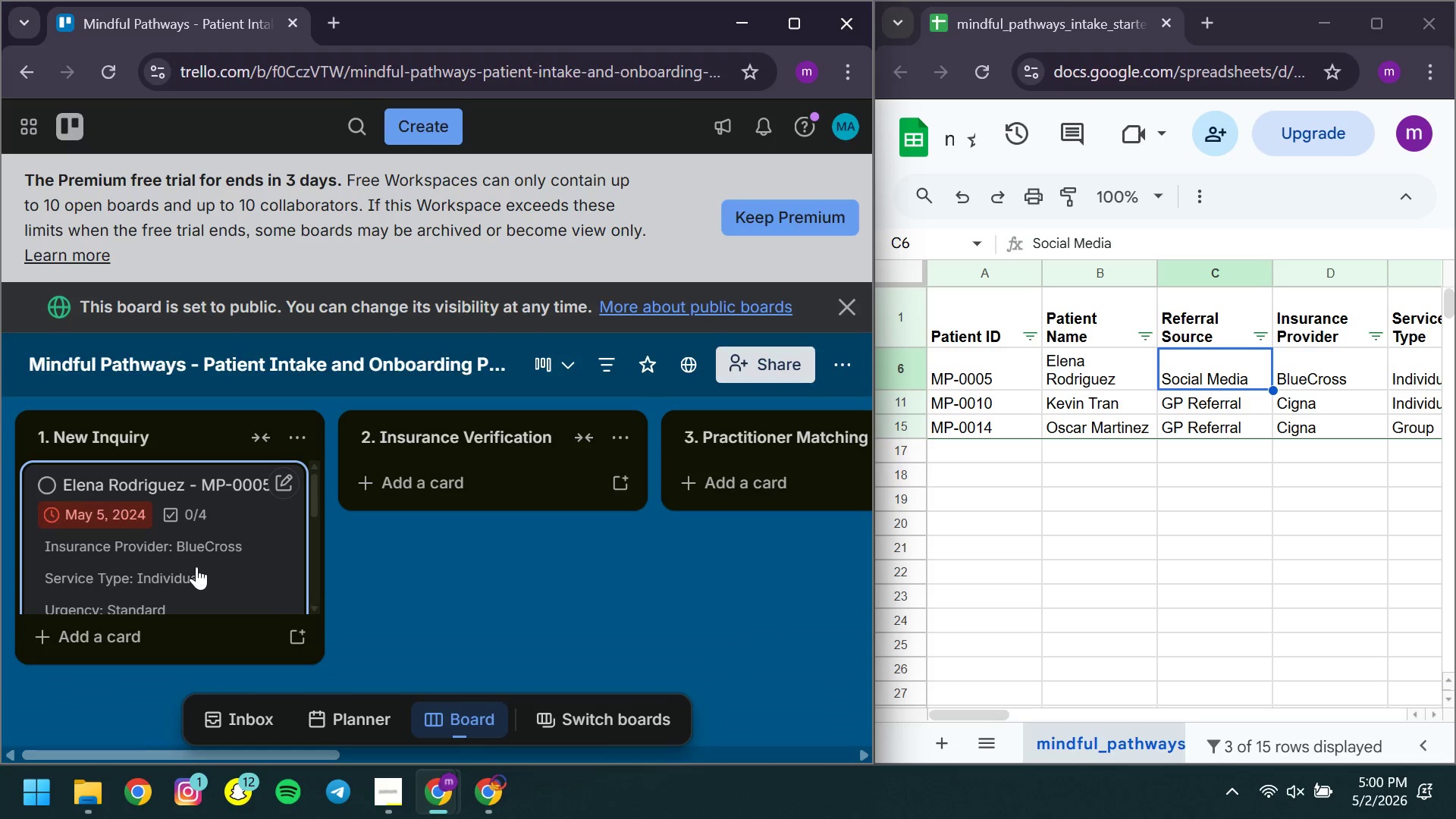 
left_click([196, 566])
 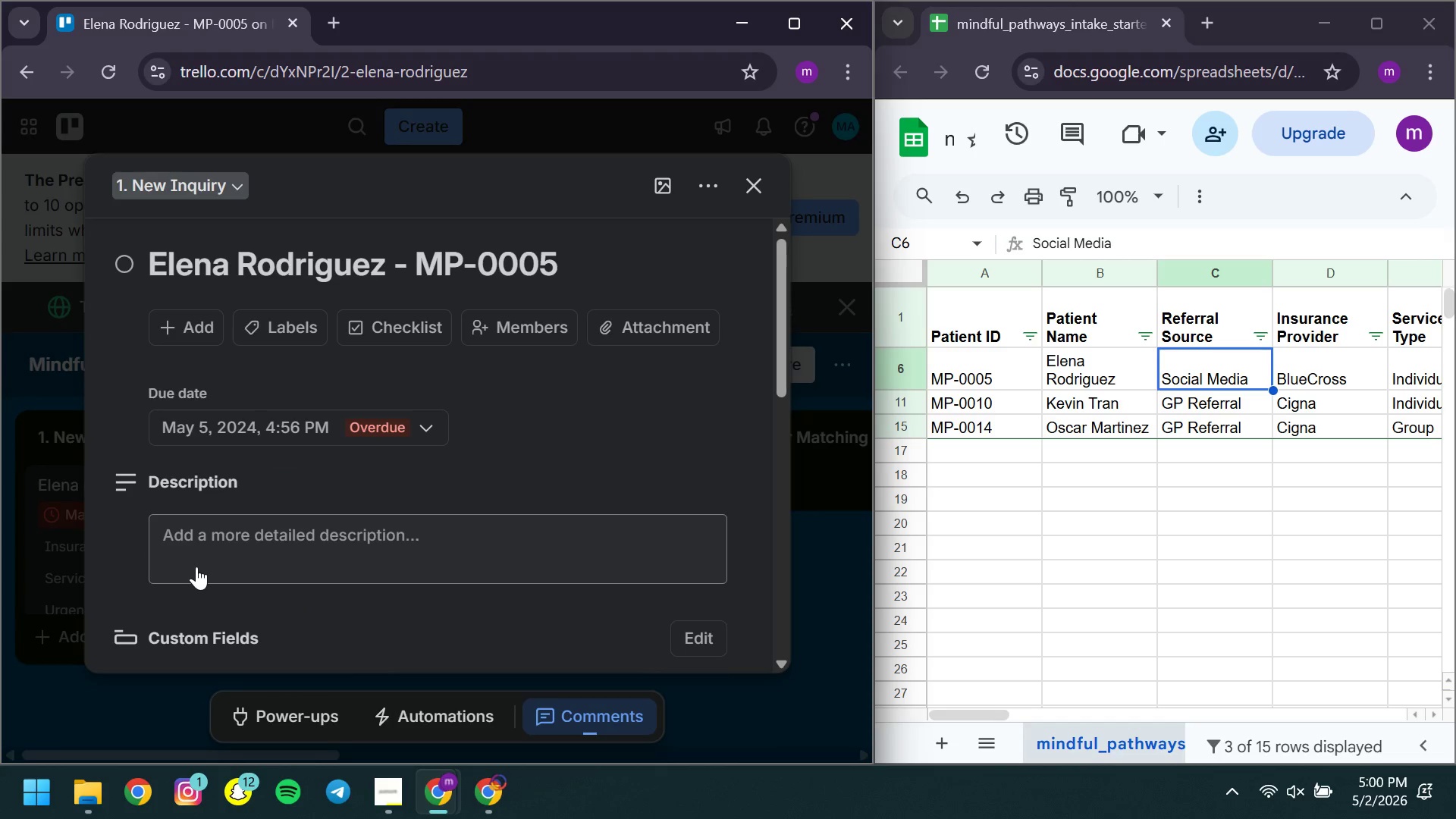 
mouse_move([389, 552])
 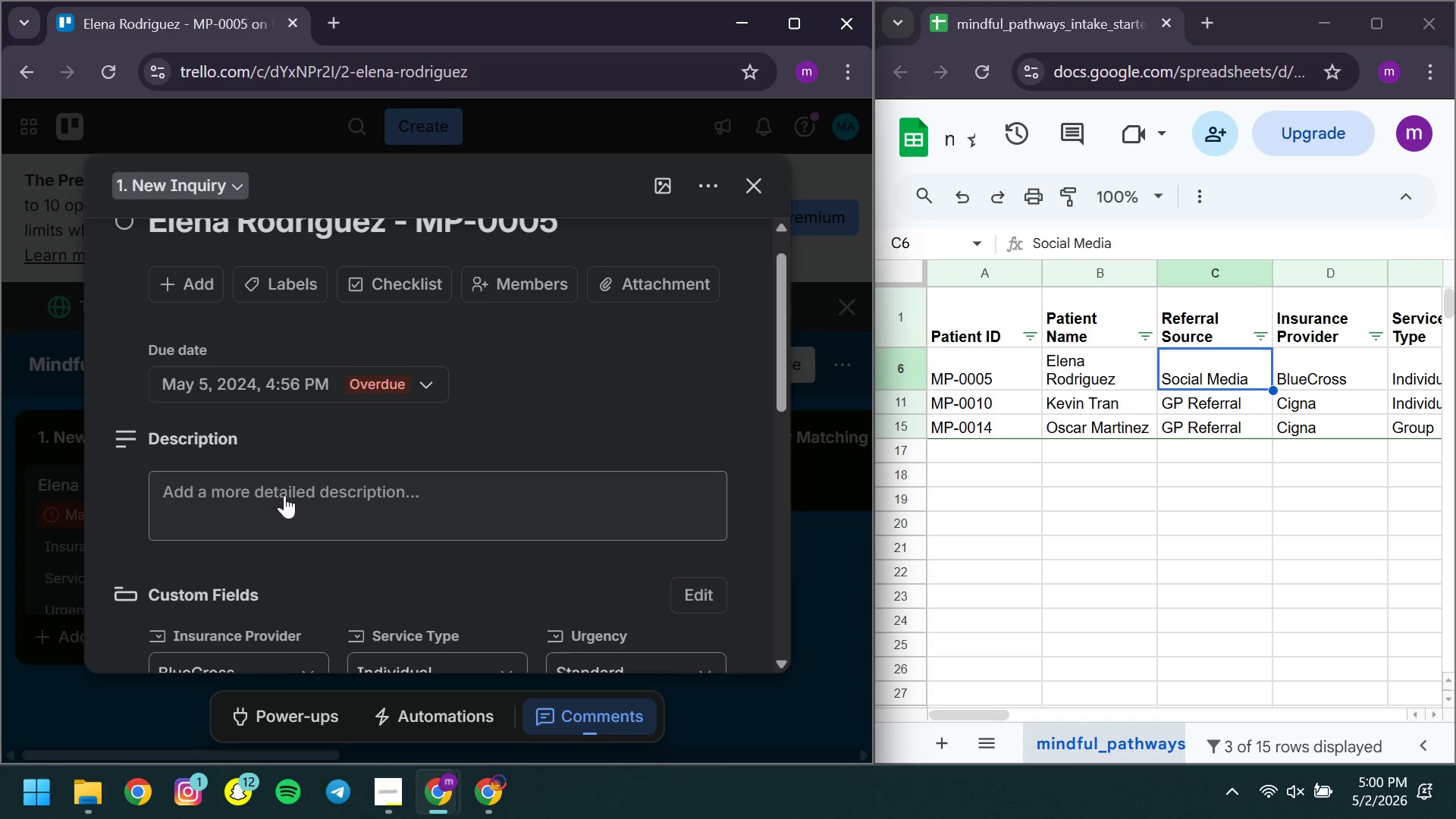 
left_click([208, 509])
 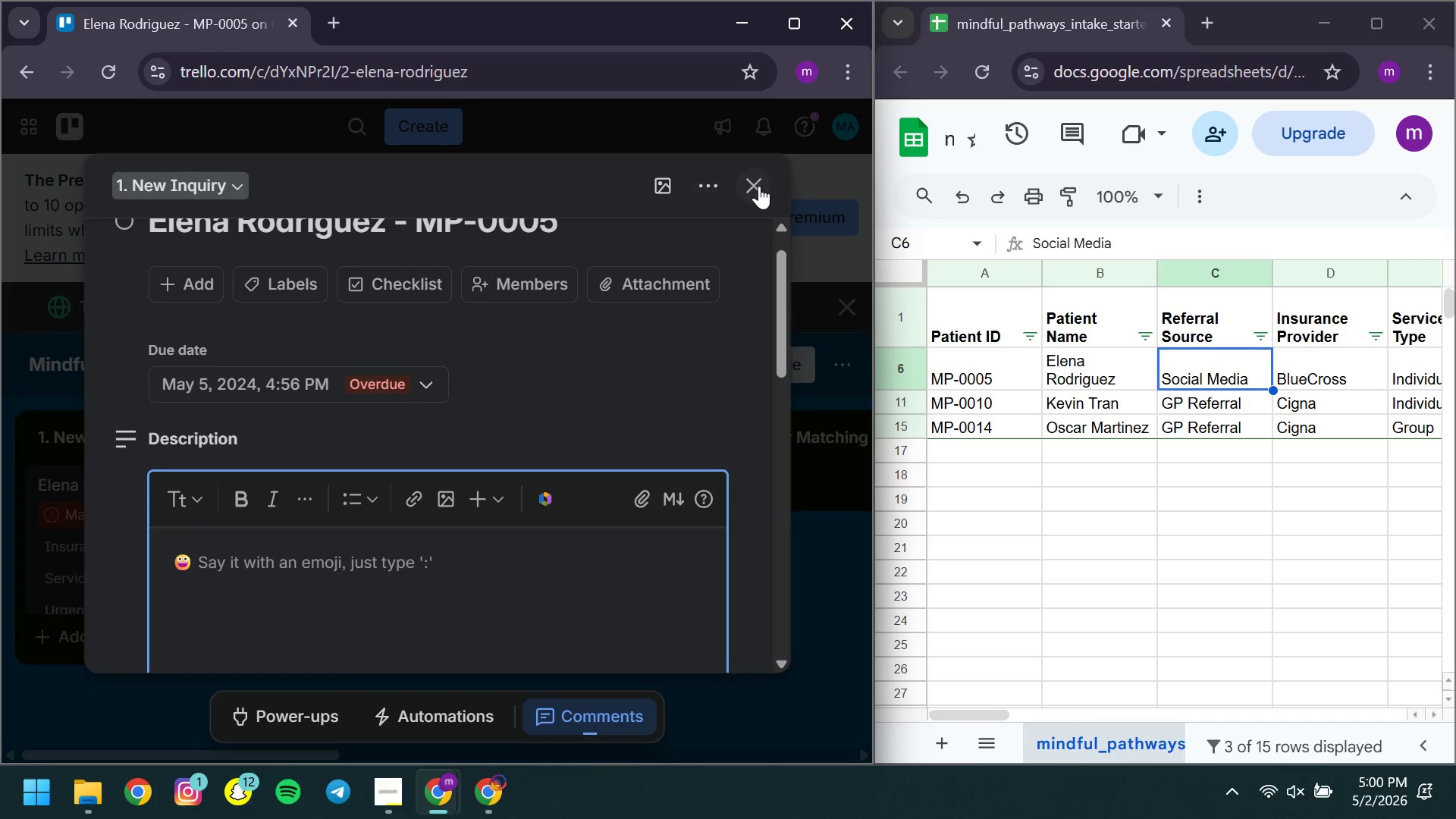 
left_click([752, 186])
 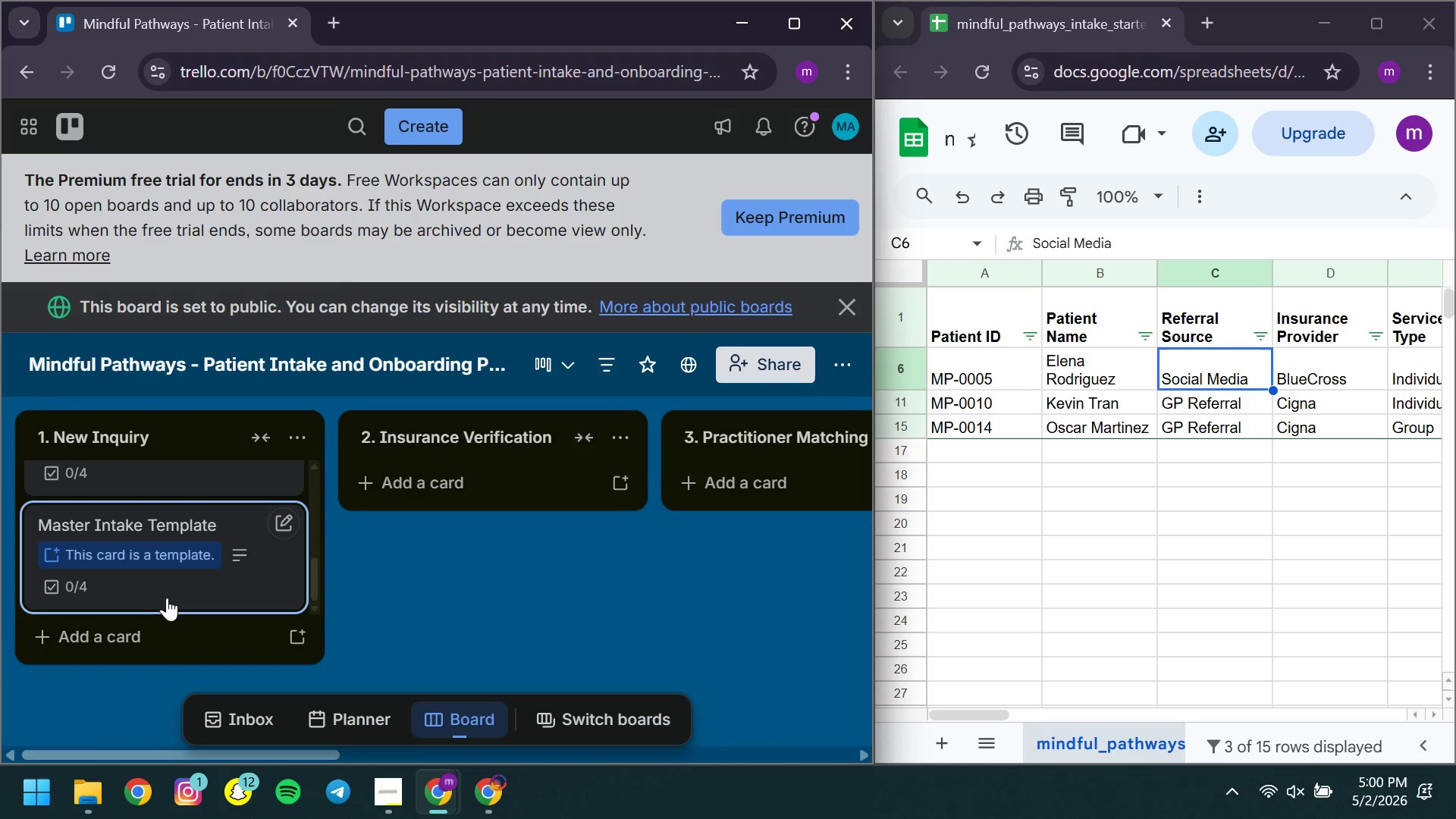 
left_click([133, 598])
 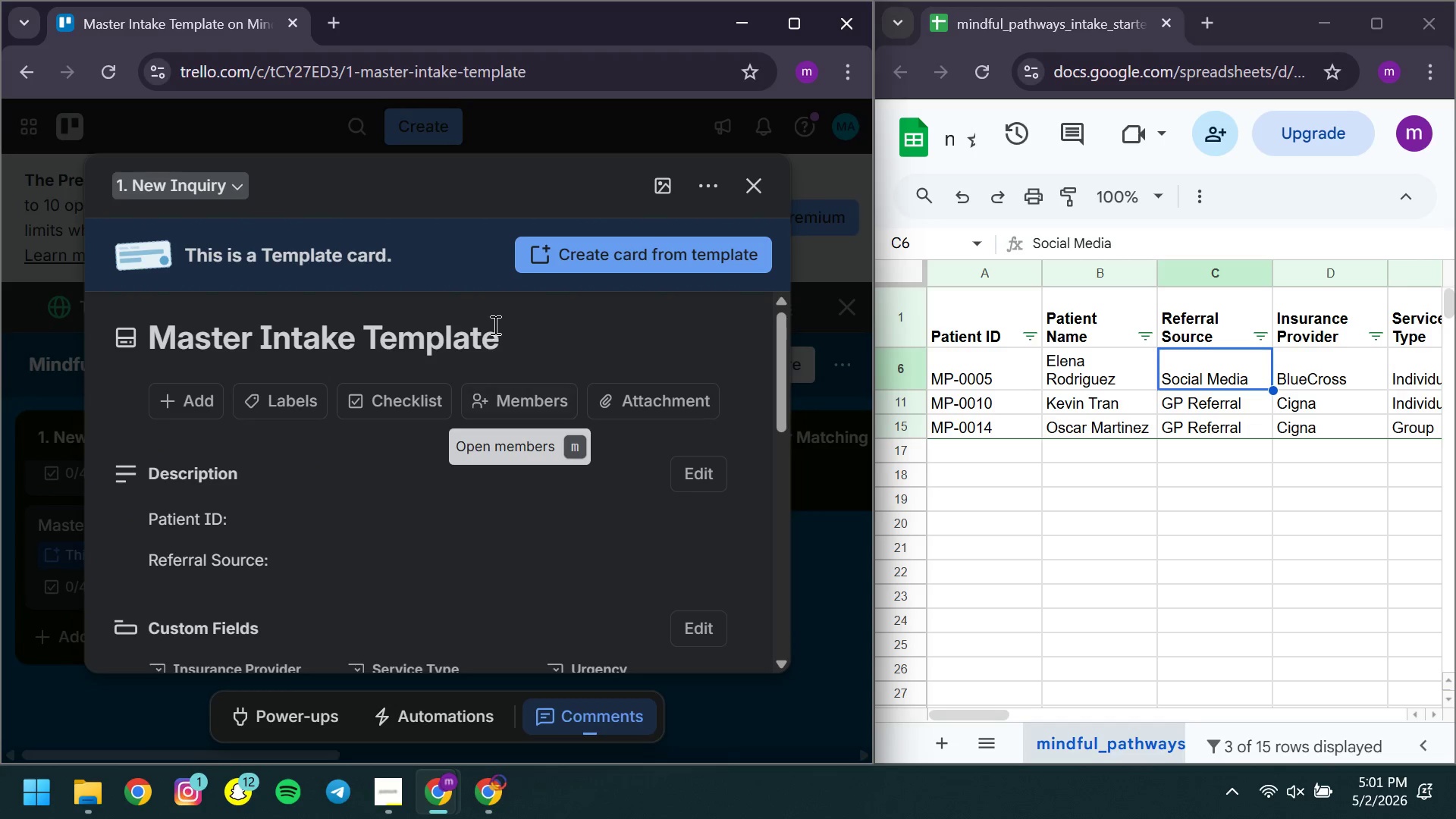 
left_click([706, 195])
 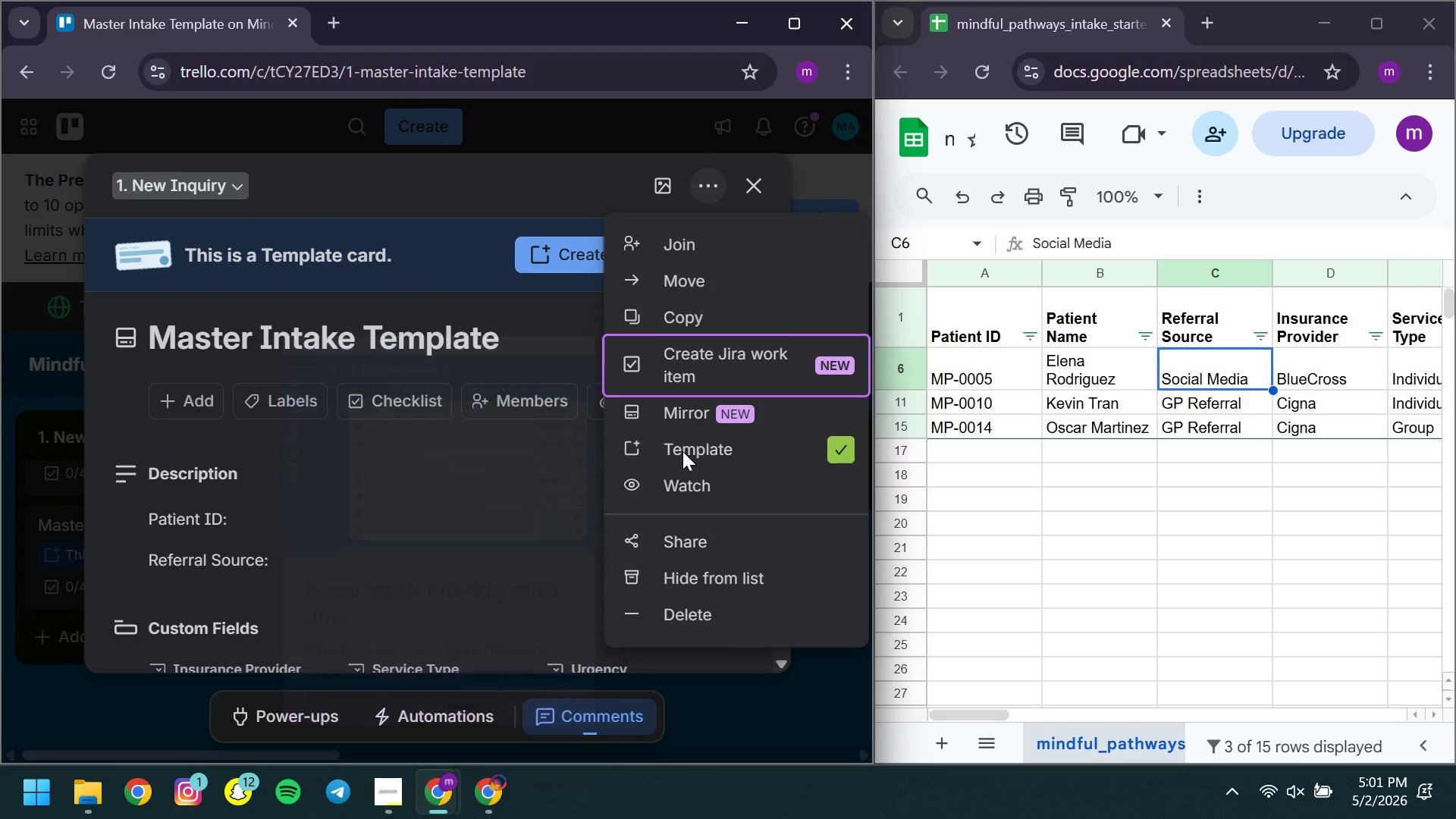 
left_click([682, 451])
 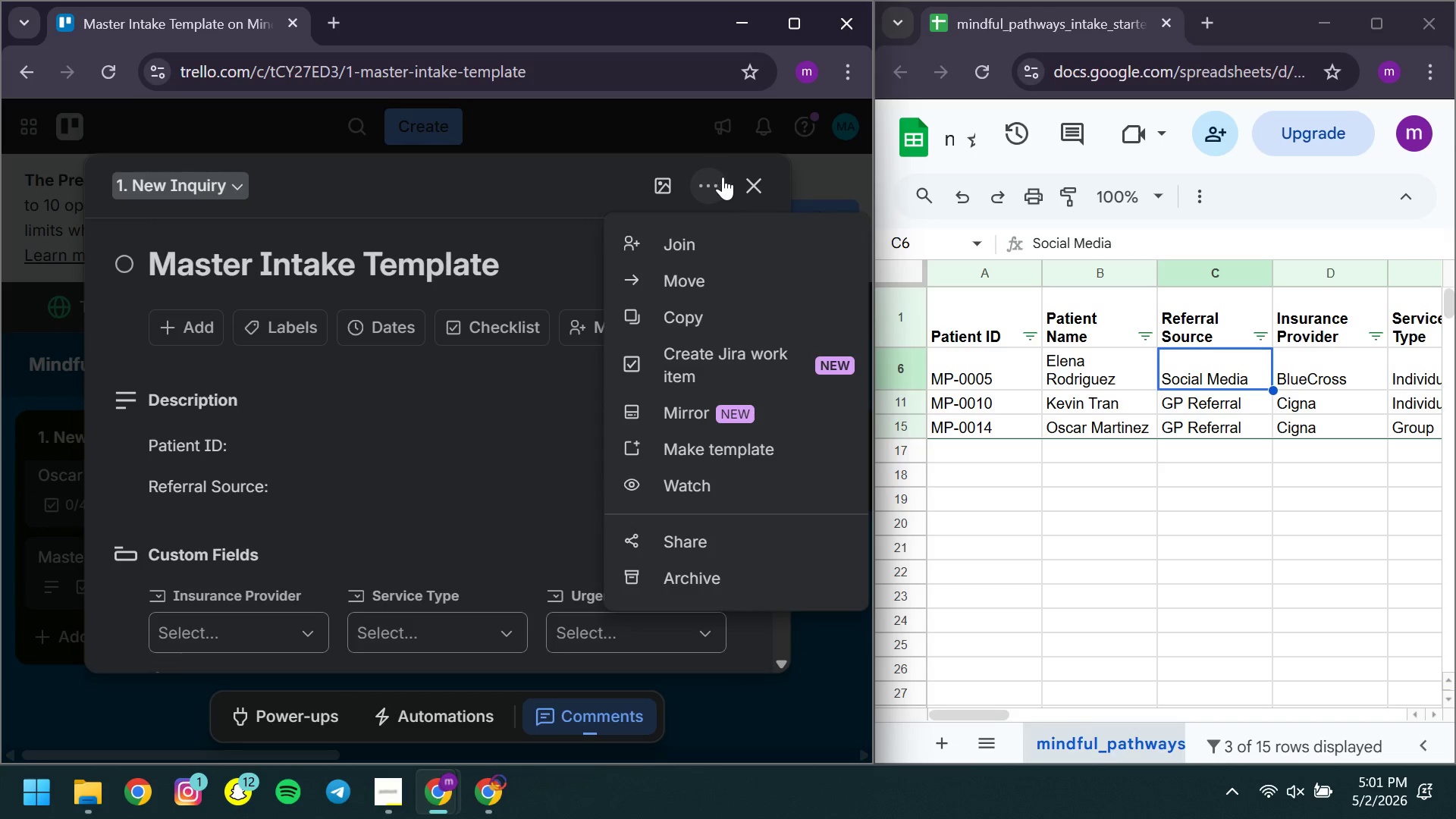 
left_click([723, 177])
 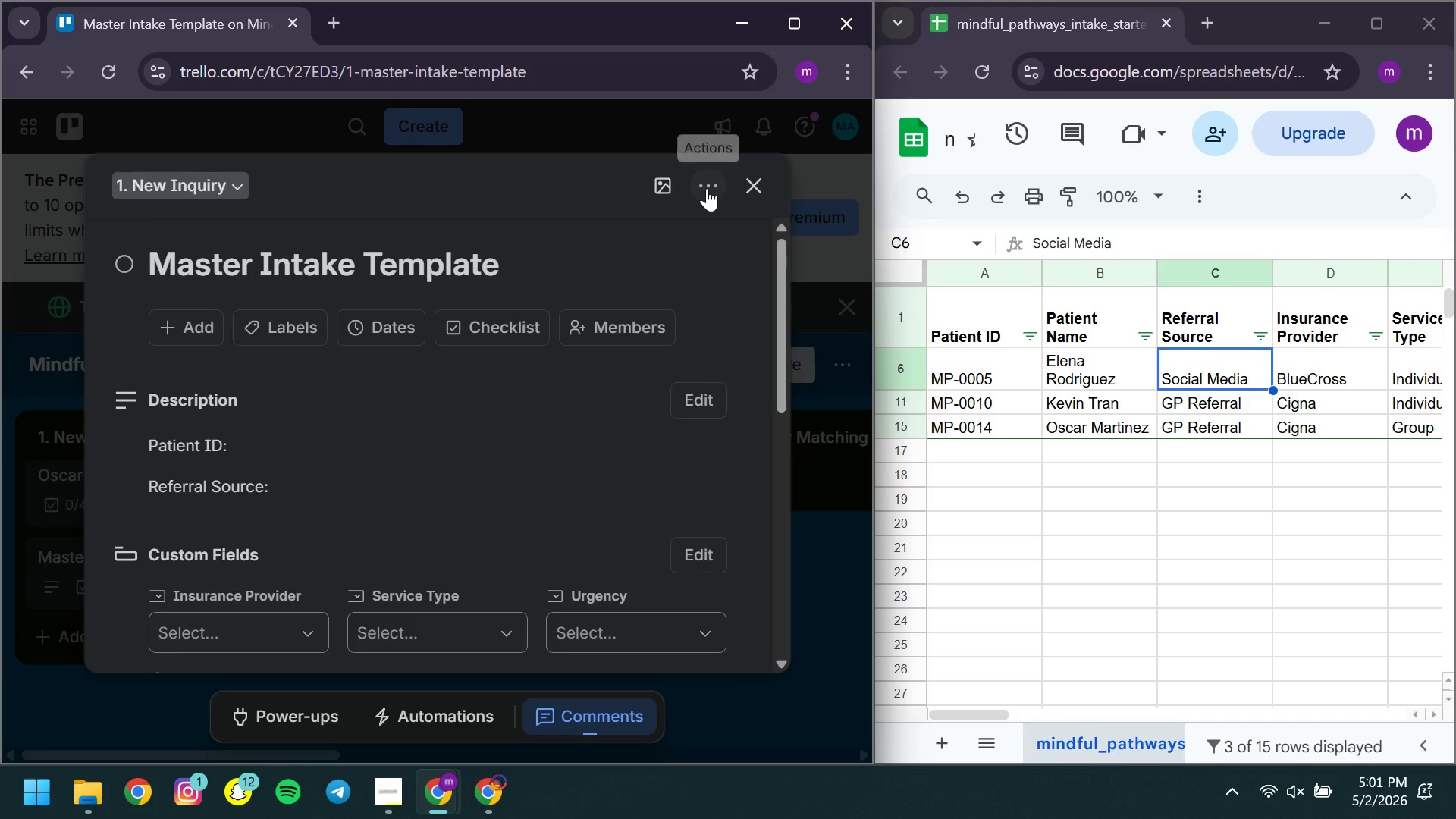 
left_click([707, 188])
 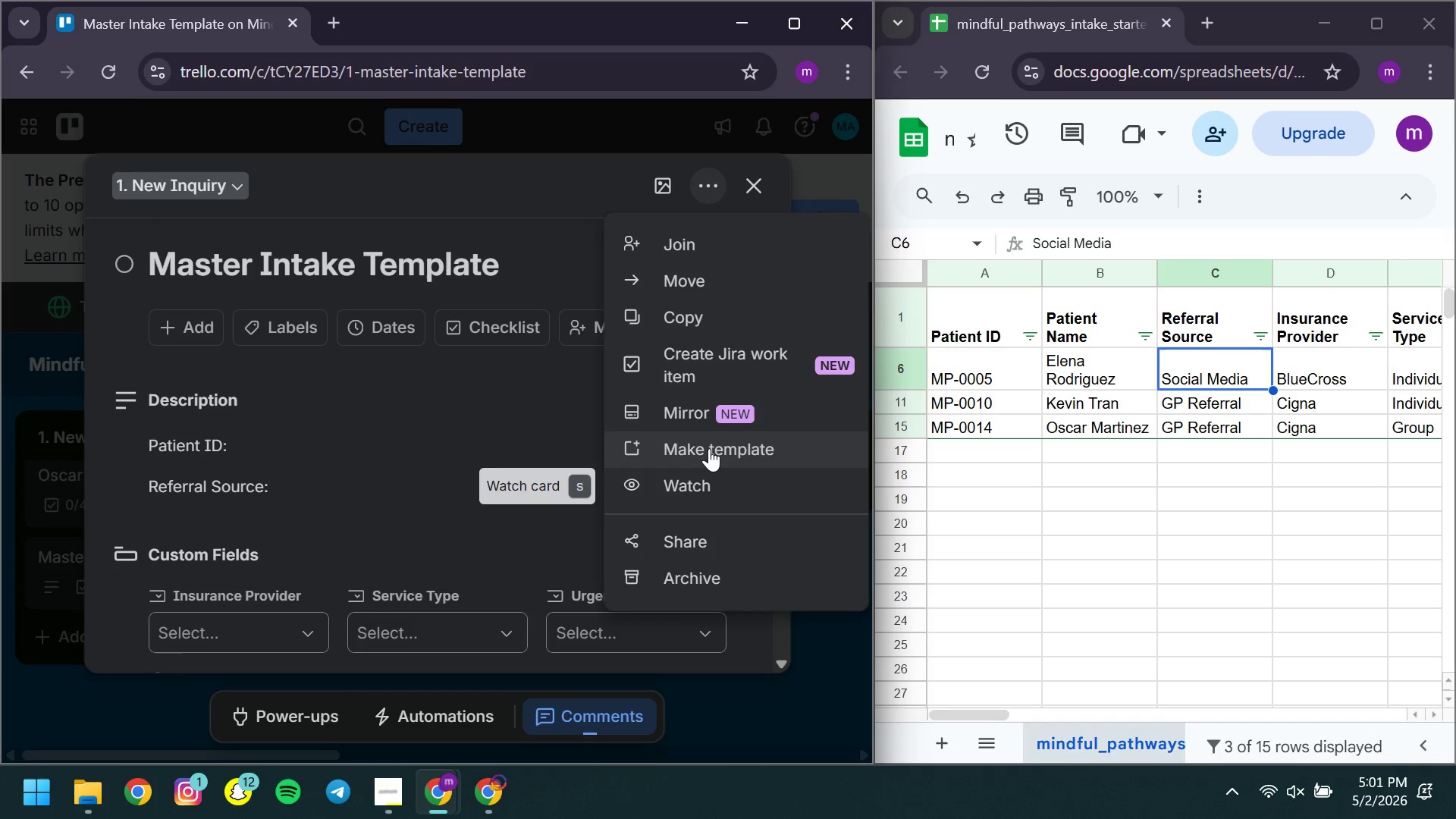 
left_click([708, 448])
 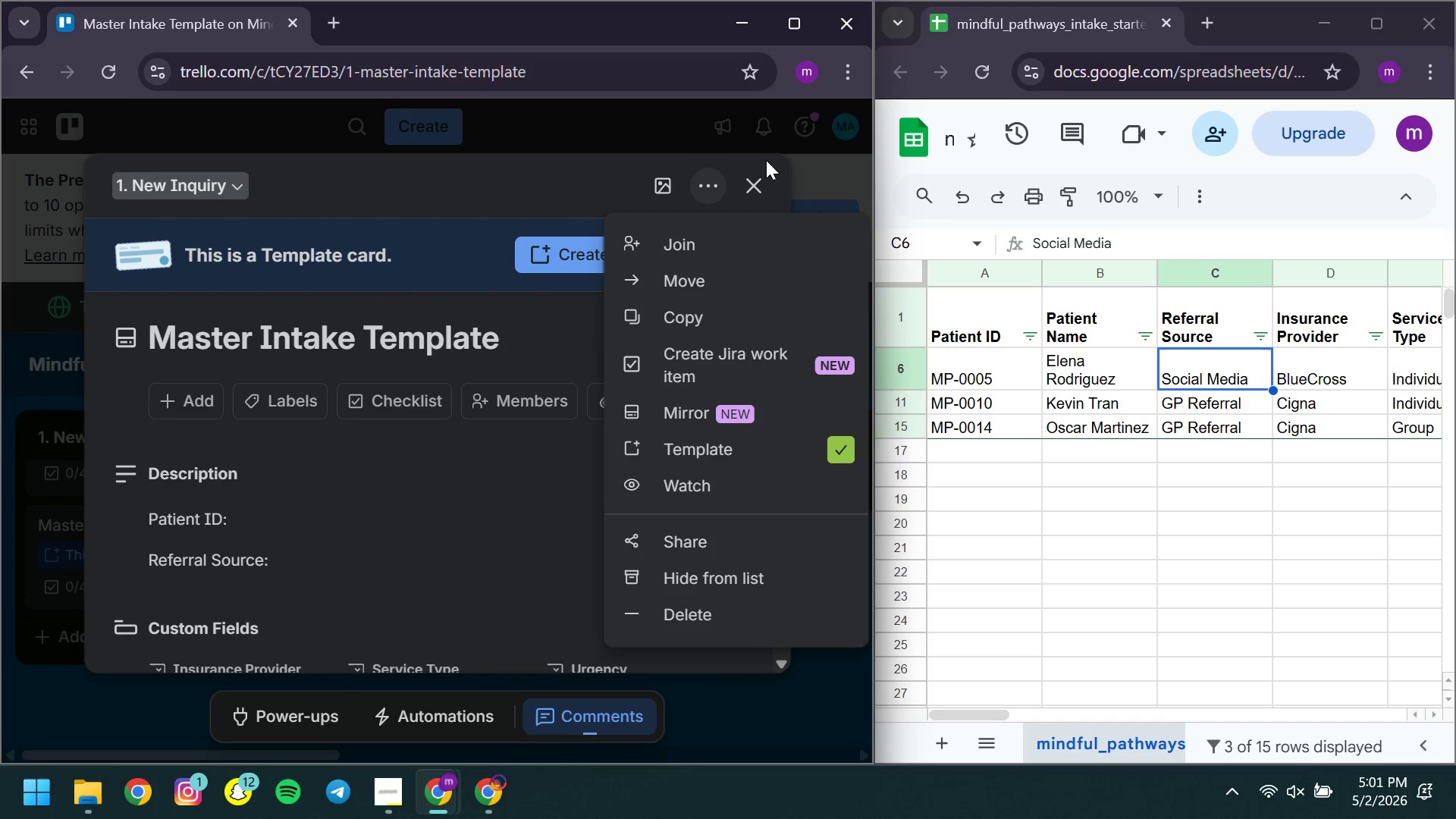 
left_click([767, 180])
 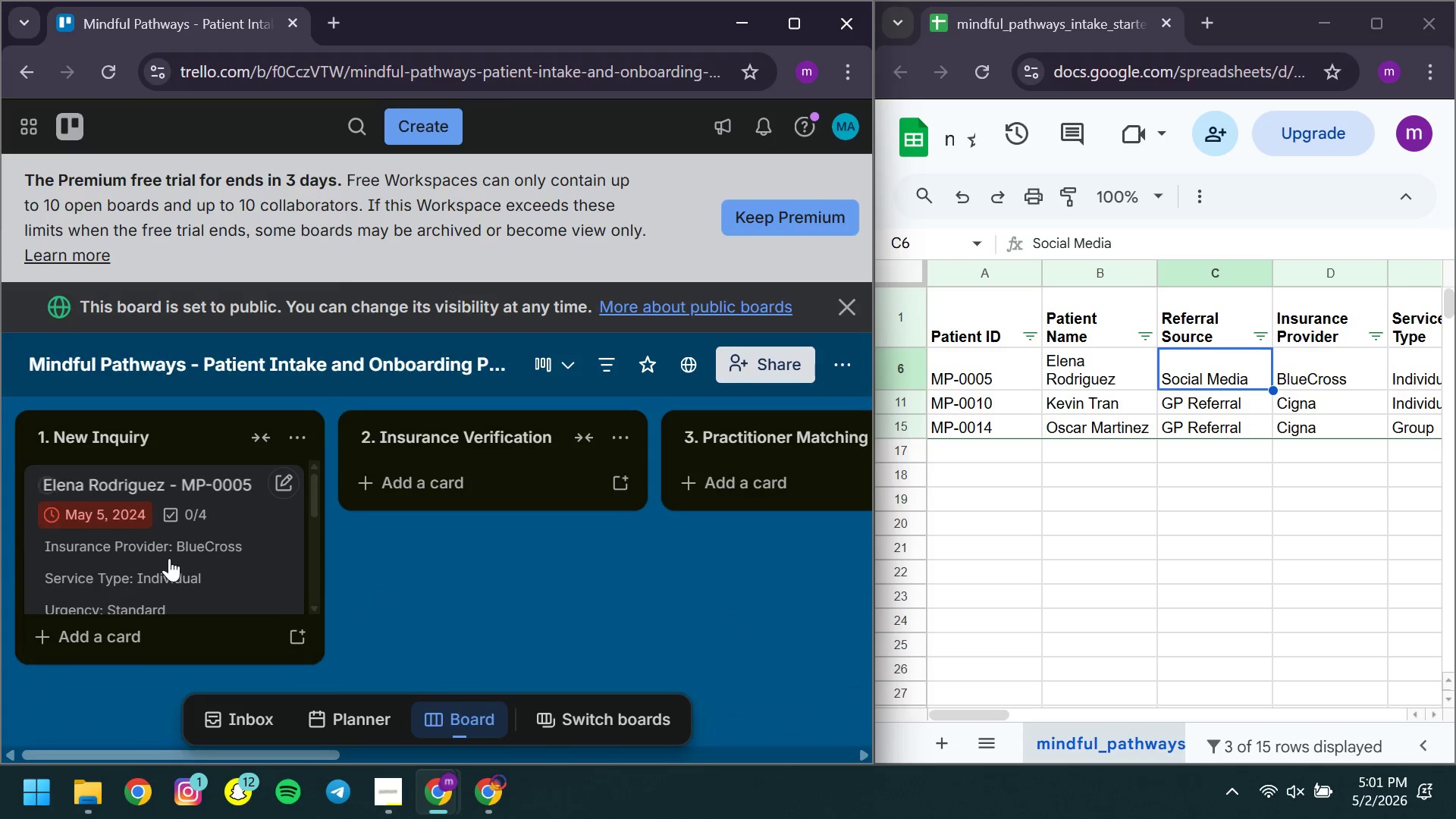 
left_click([169, 558])
 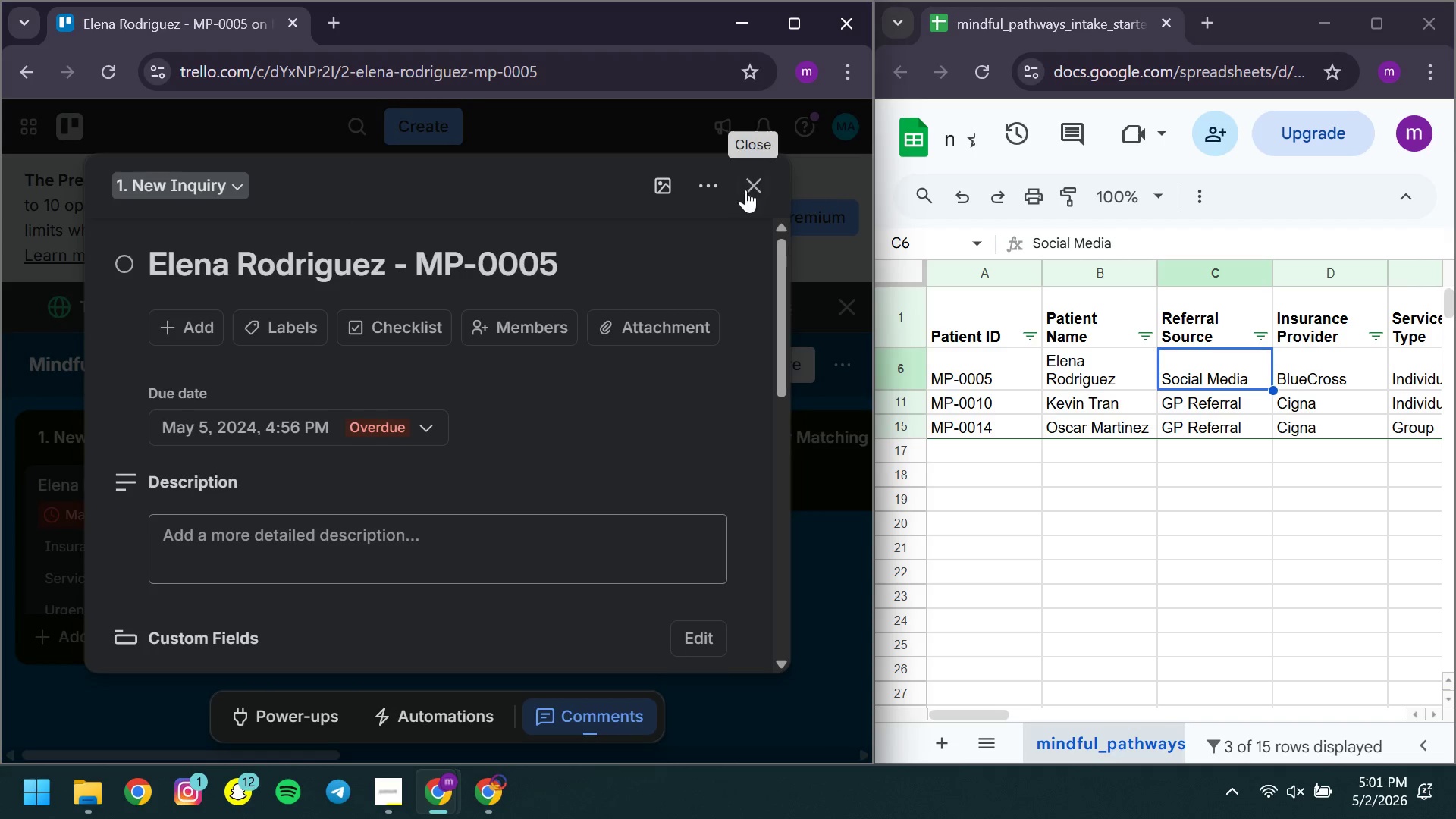 
left_click([739, 191])
 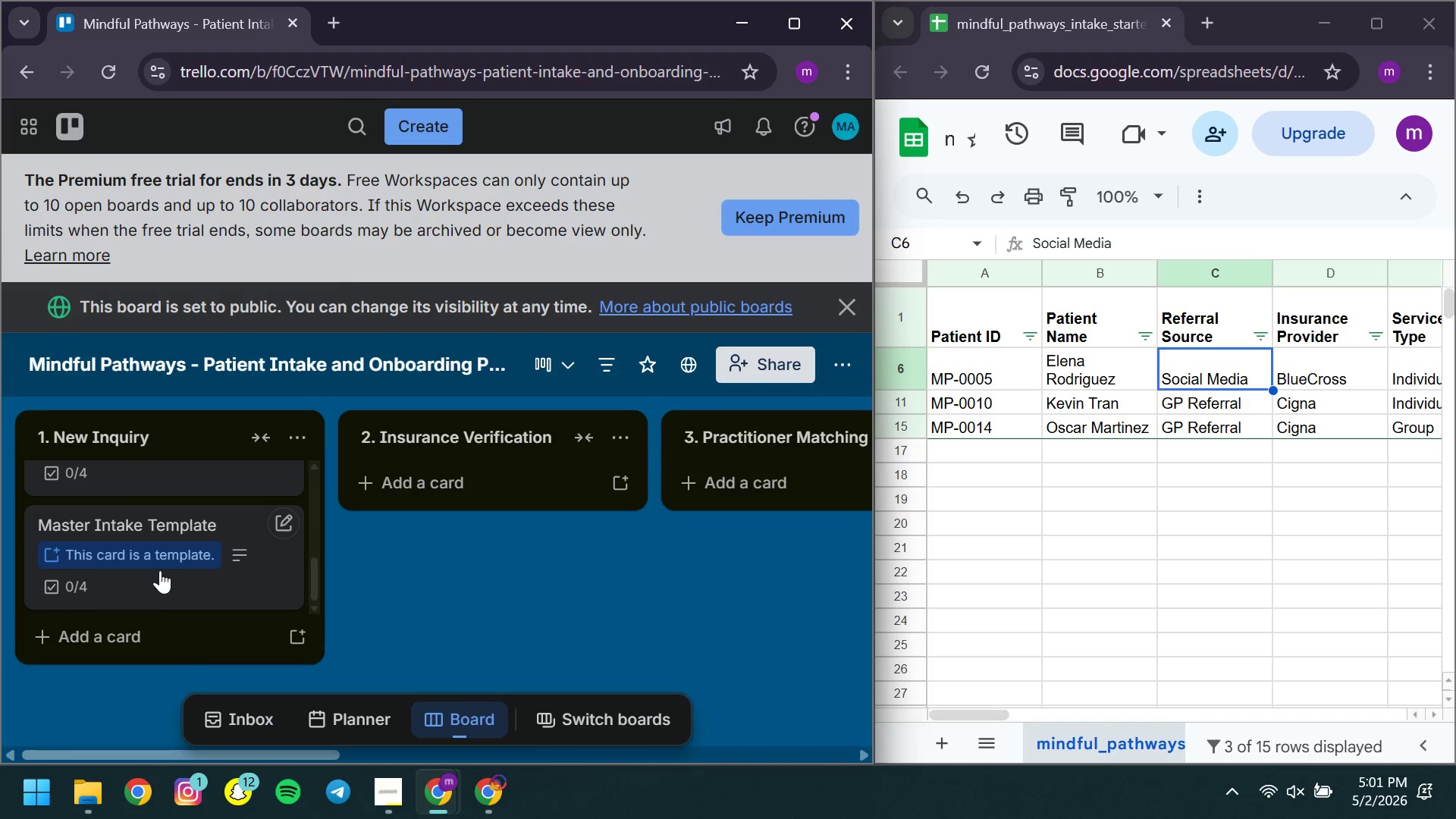 
left_click([142, 593])
 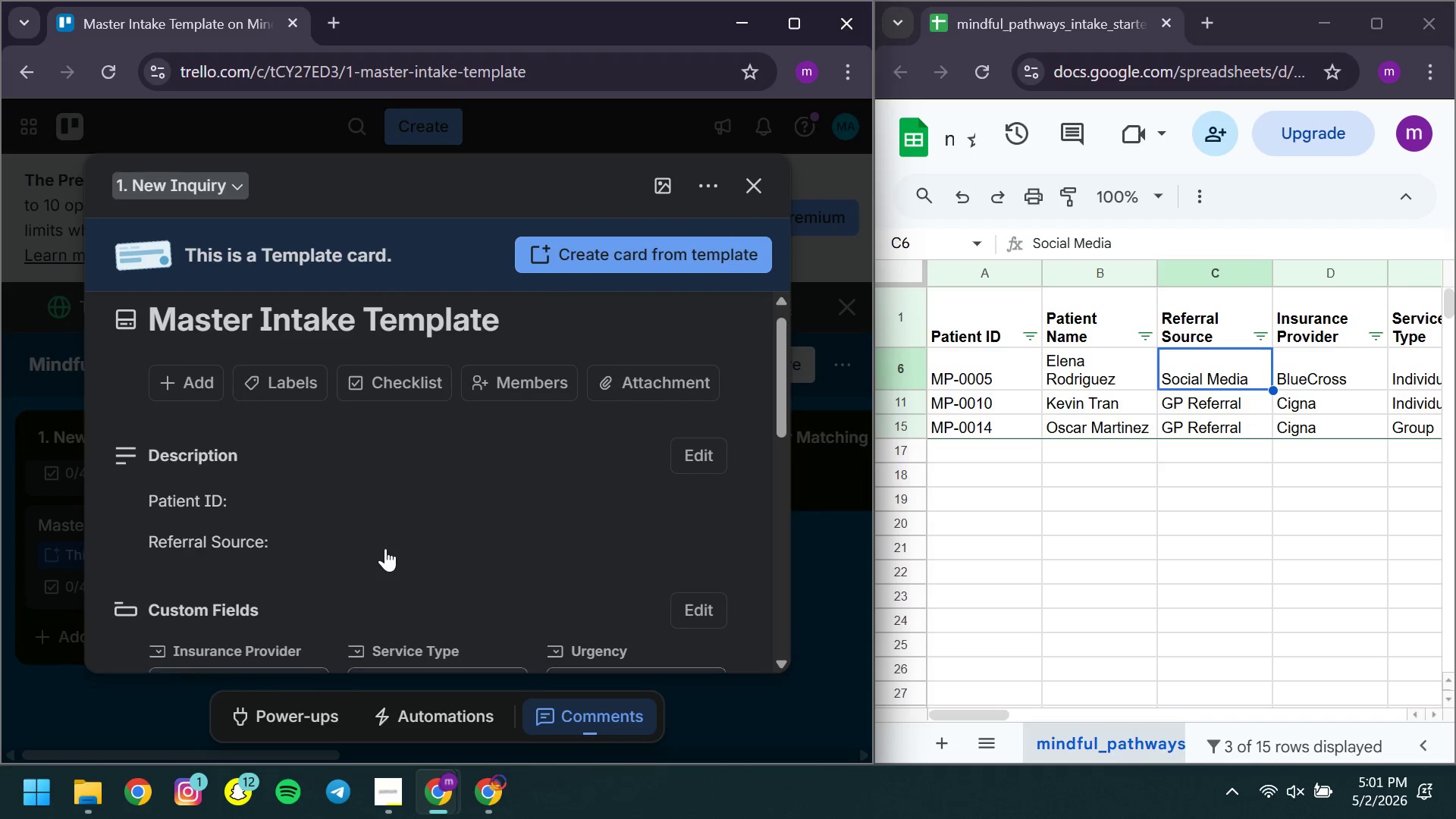 
left_click_drag(start_coordinate=[316, 544], to_coordinate=[146, 500])
 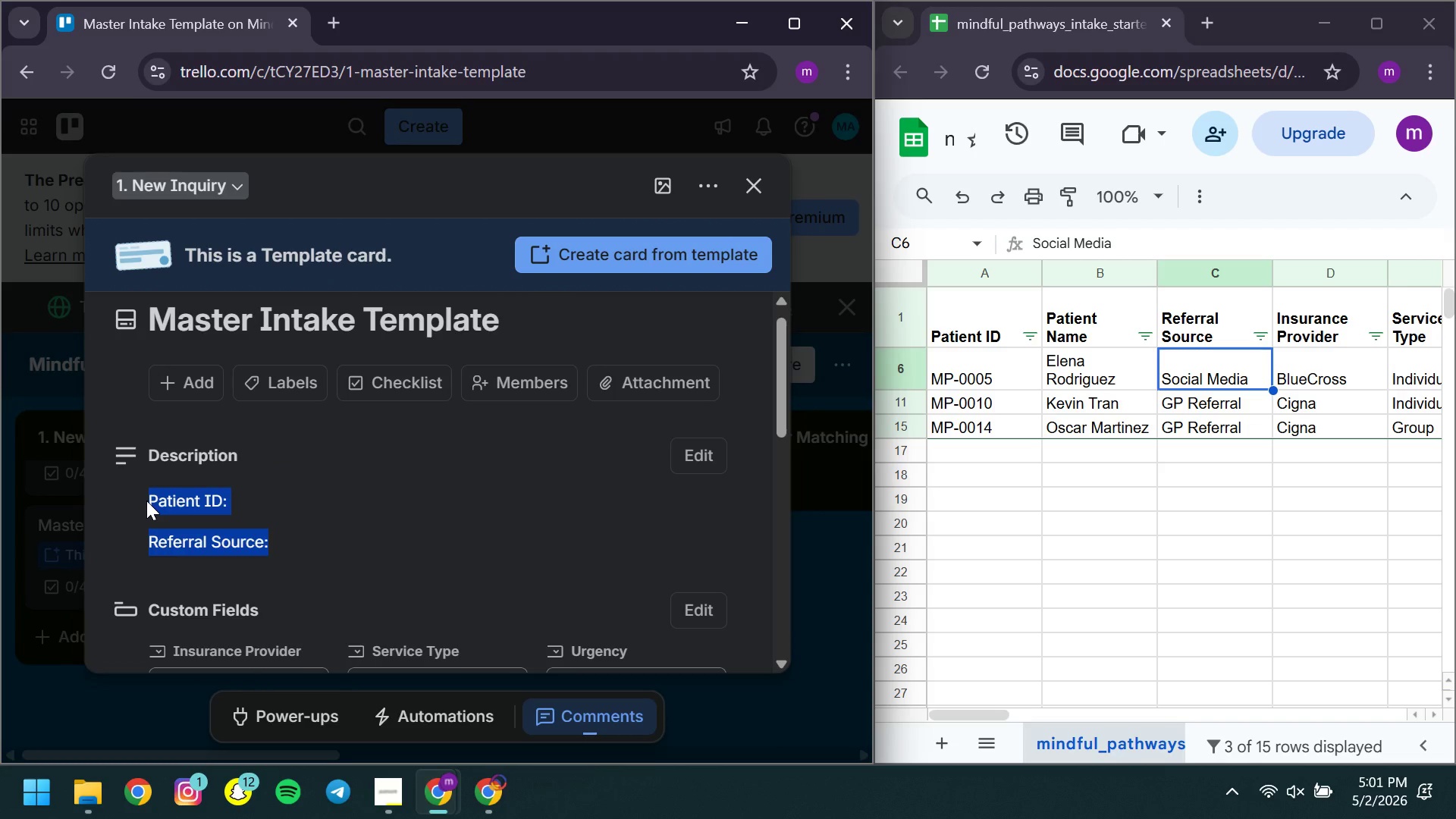 
key(Control+ControlLeft)
 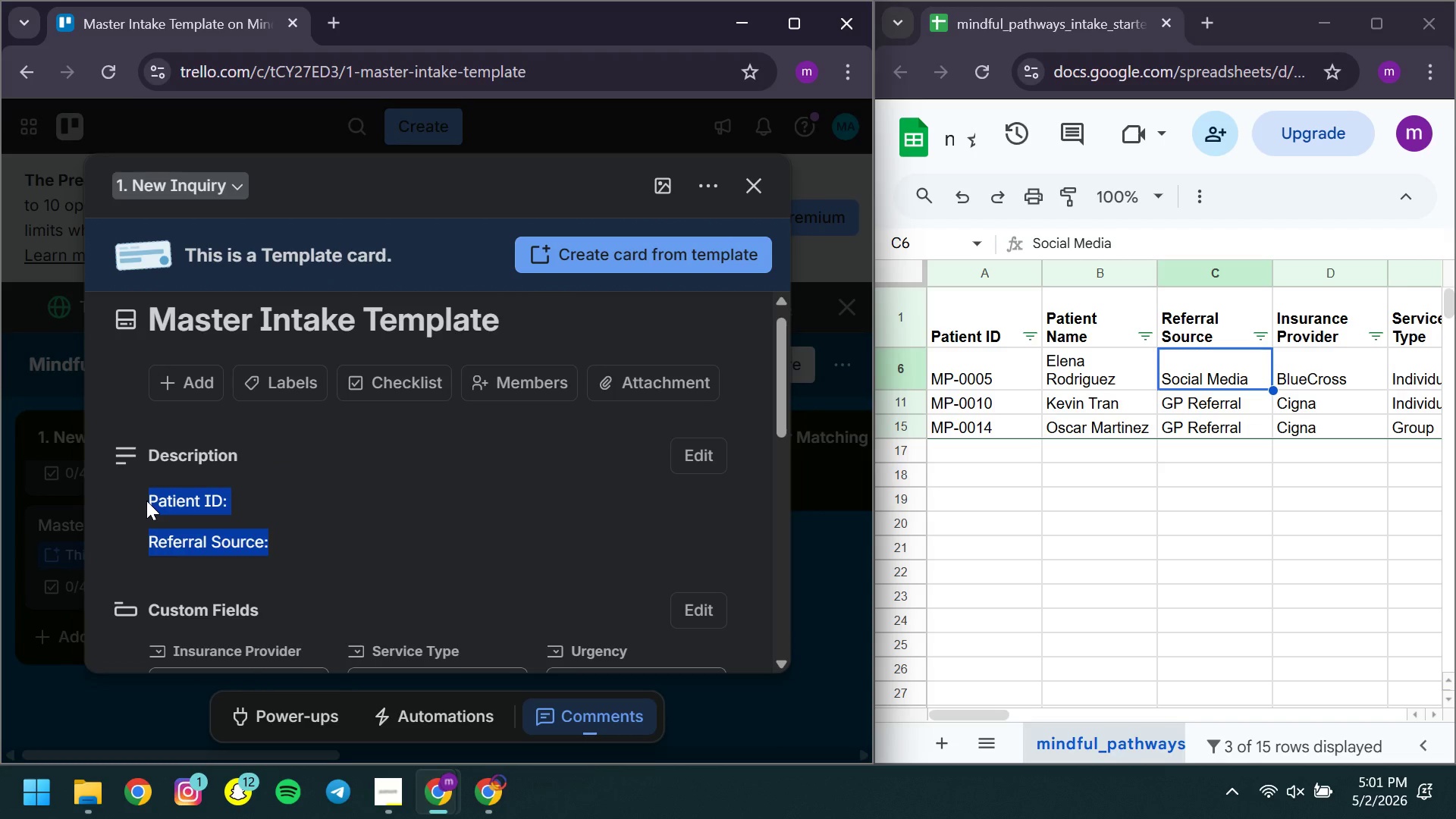 
key(Control+C)
 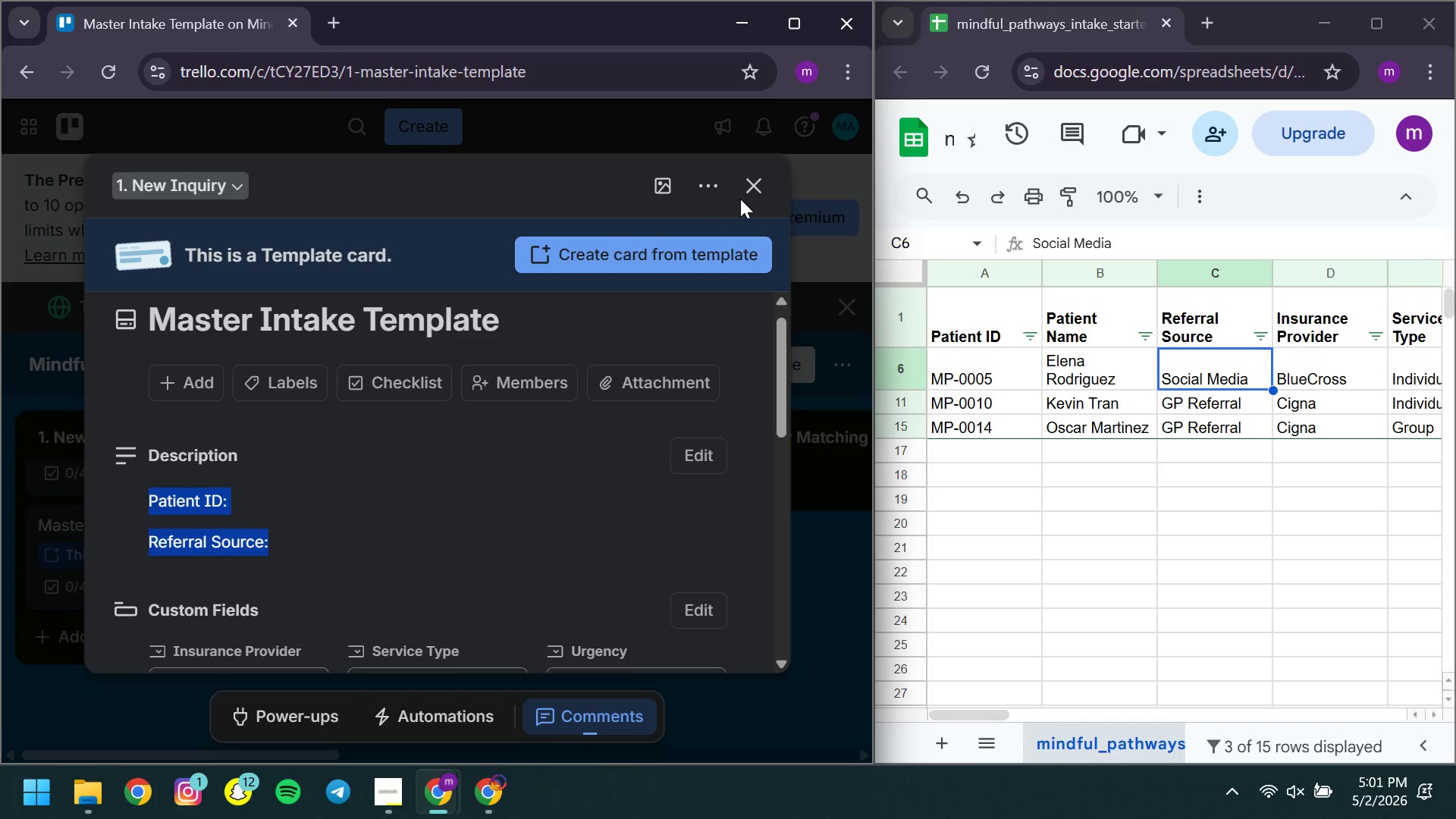 
left_click([740, 199])
 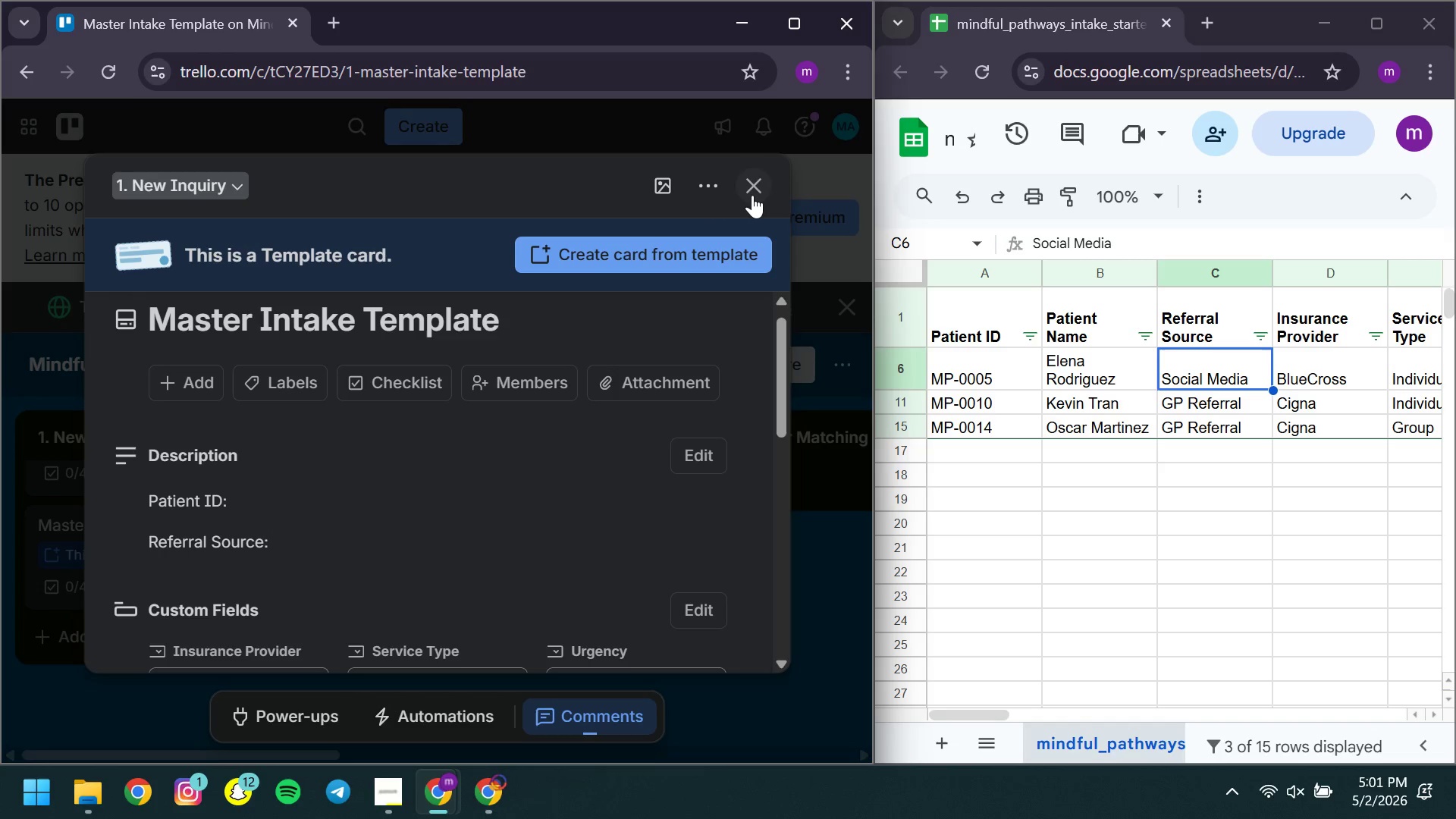 
left_click([752, 195])
 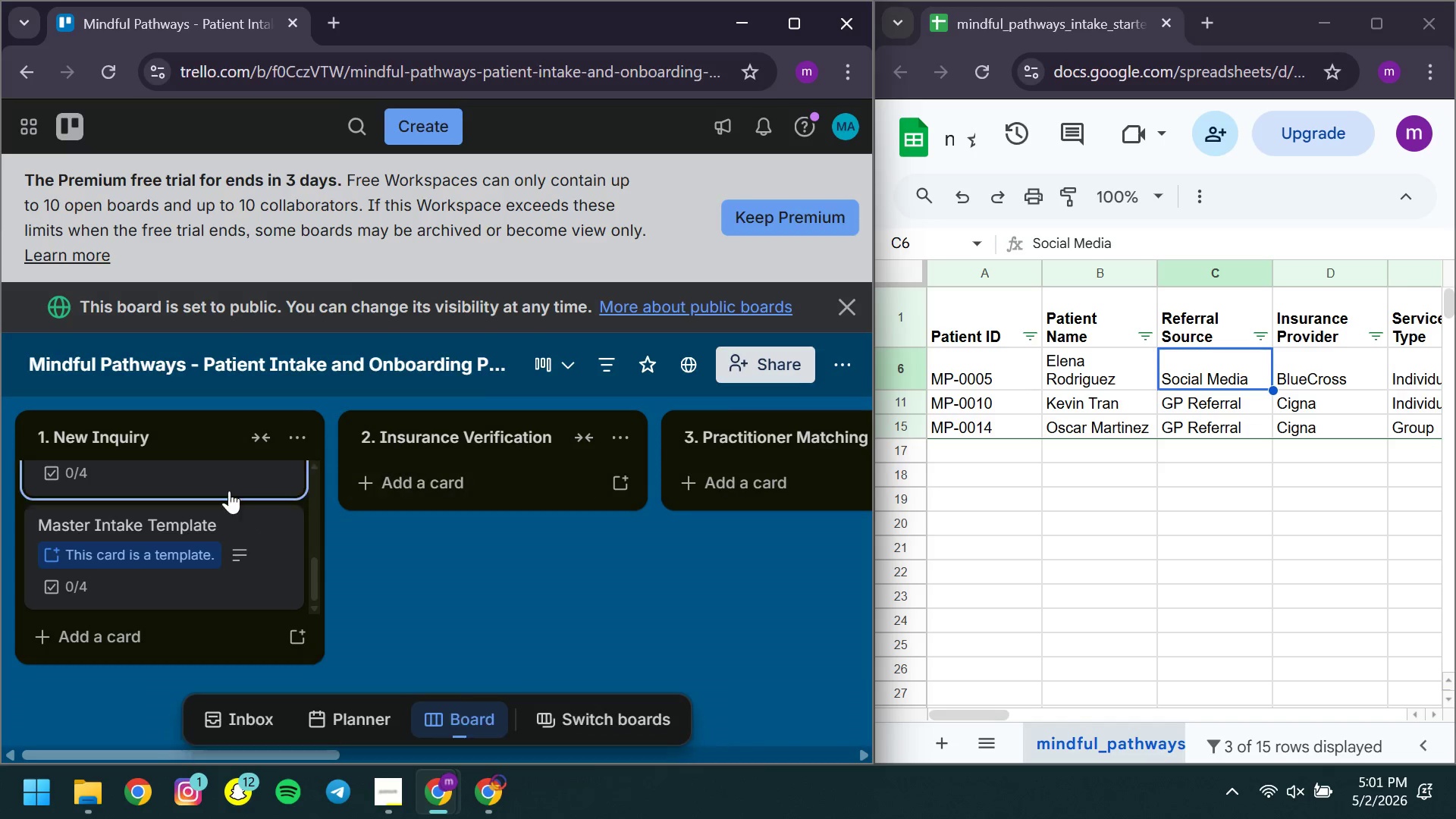 
mouse_move([175, 541])
 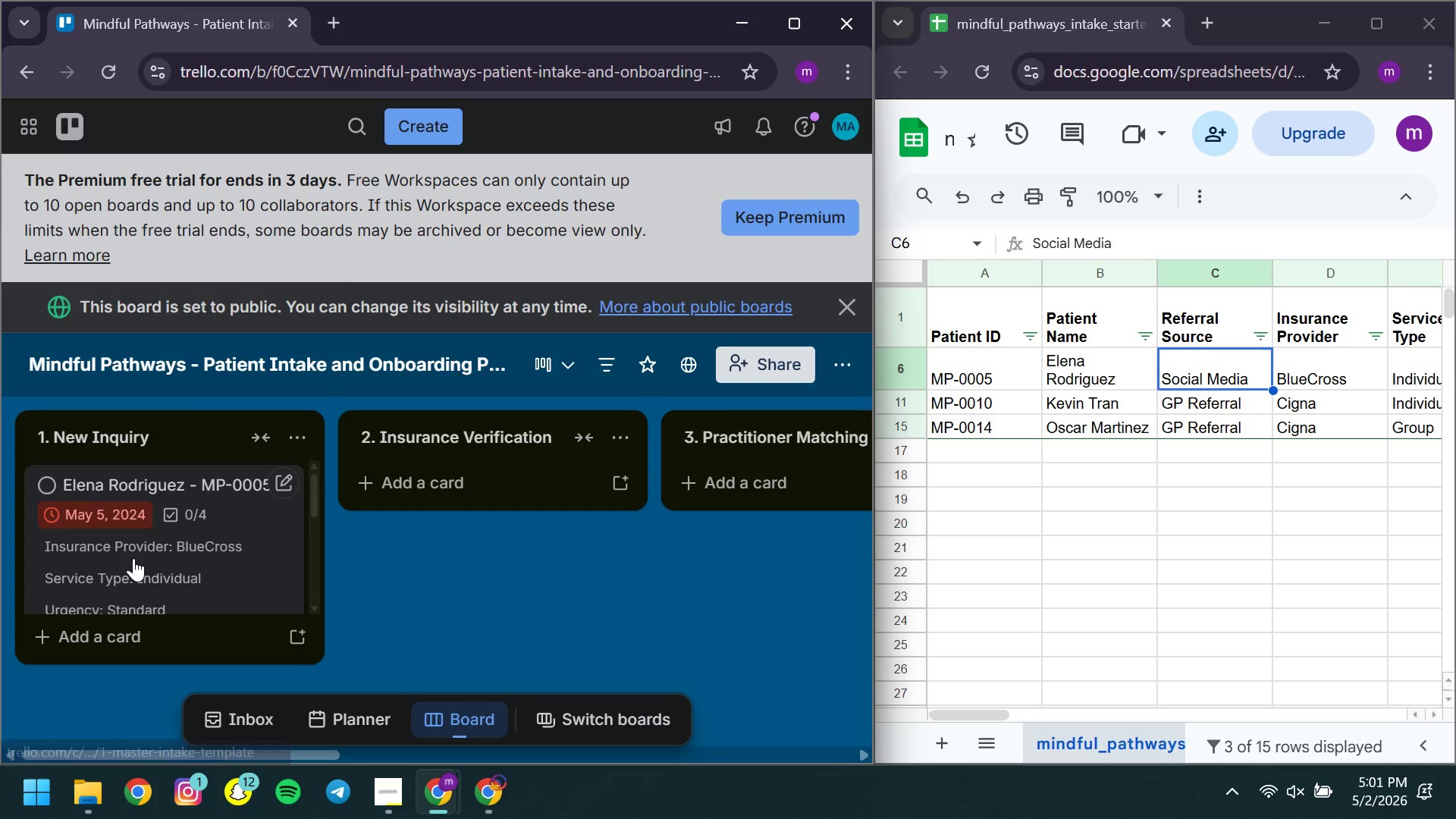 
left_click([133, 558])
 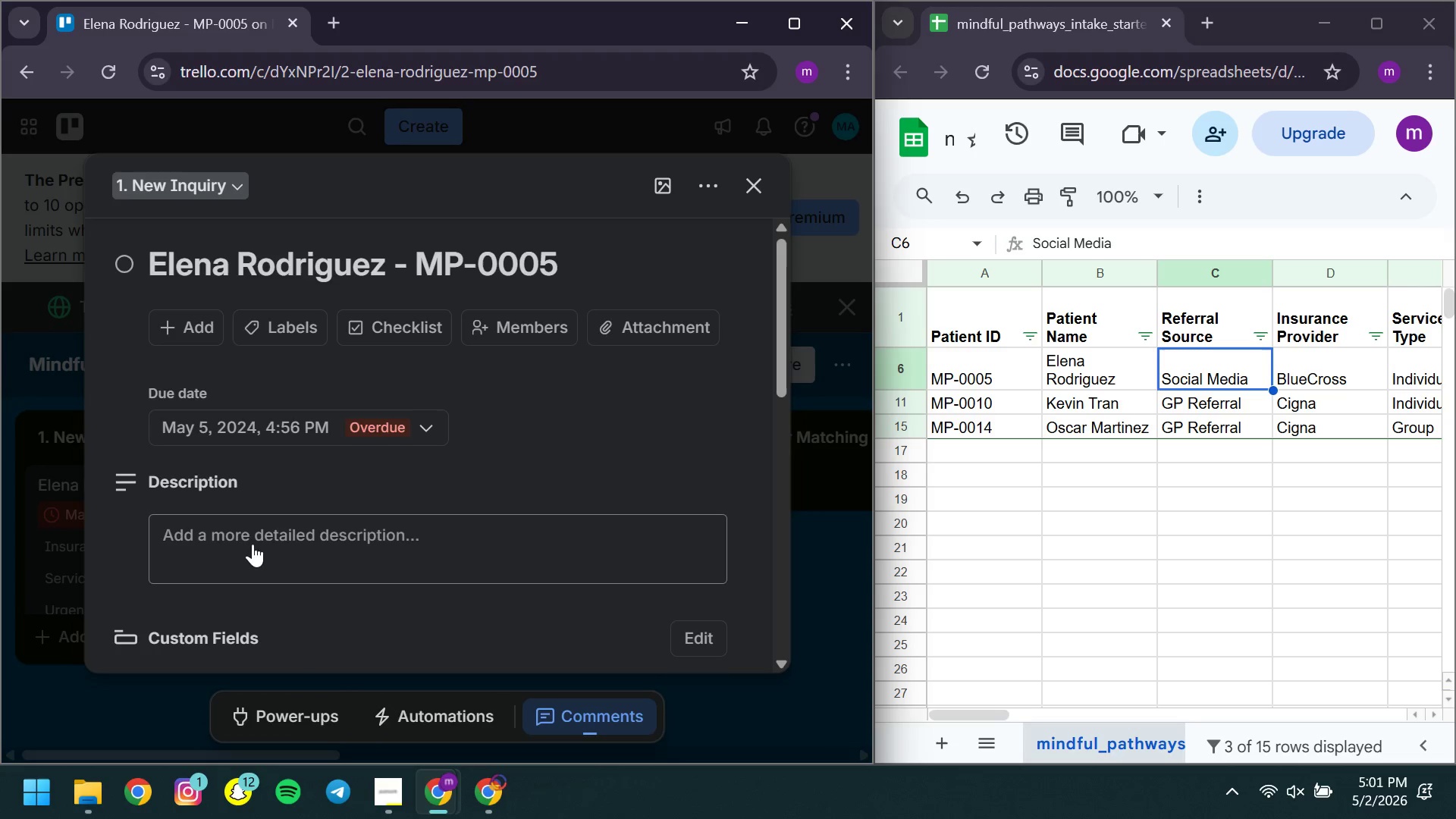 
left_click([445, 543])
 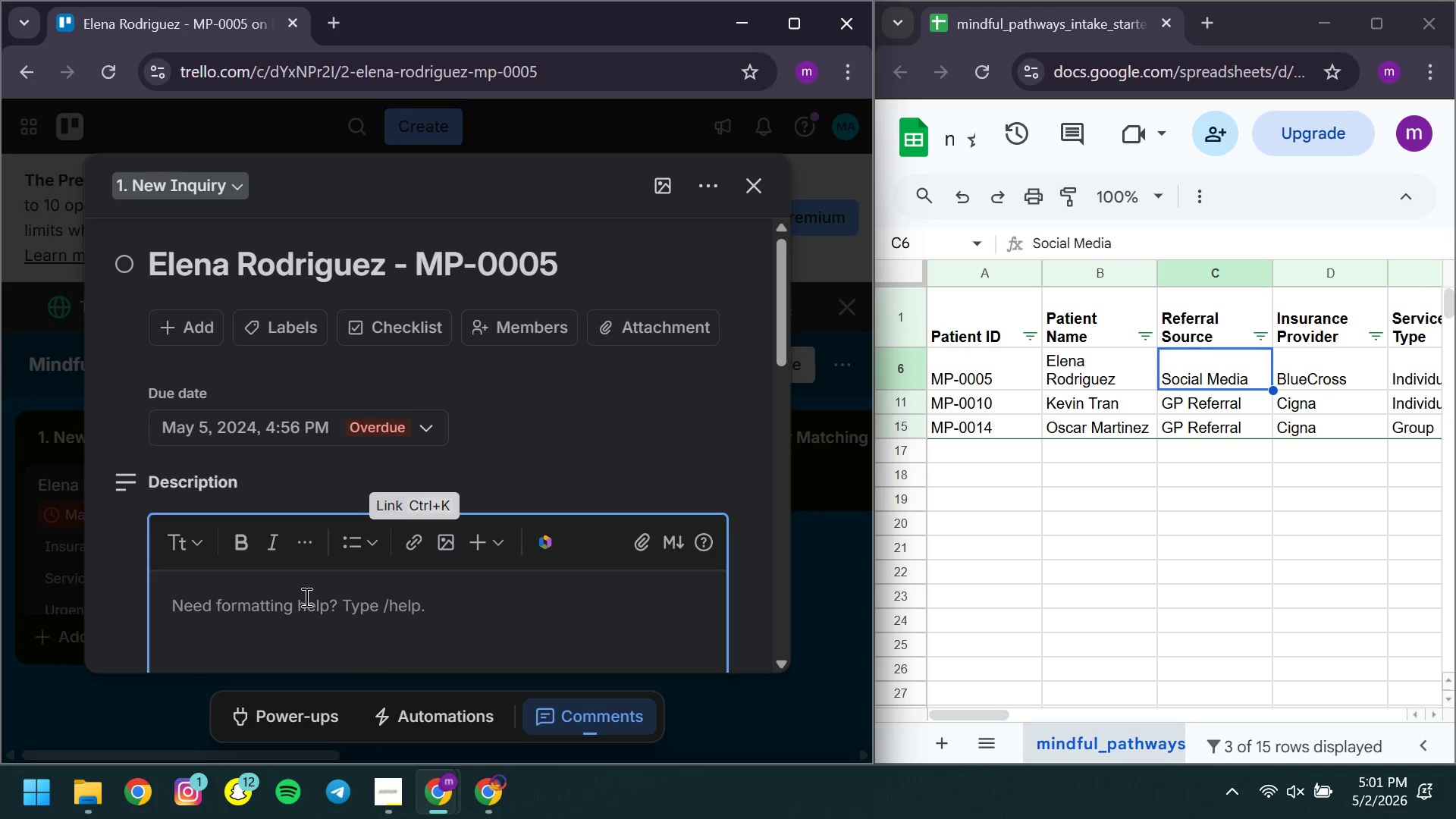 
key(Control+ControlLeft)
 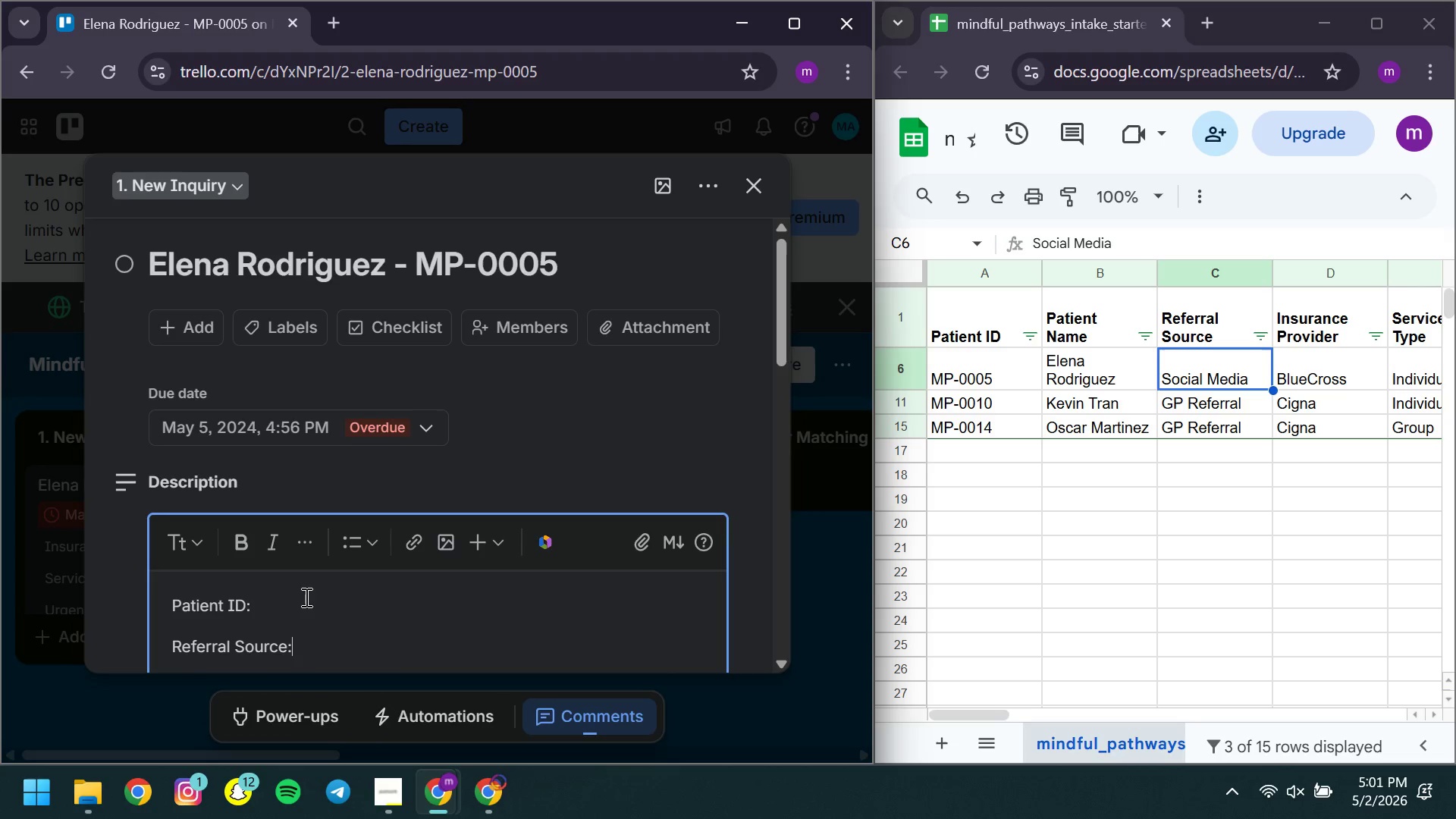 
key(Control+V)
 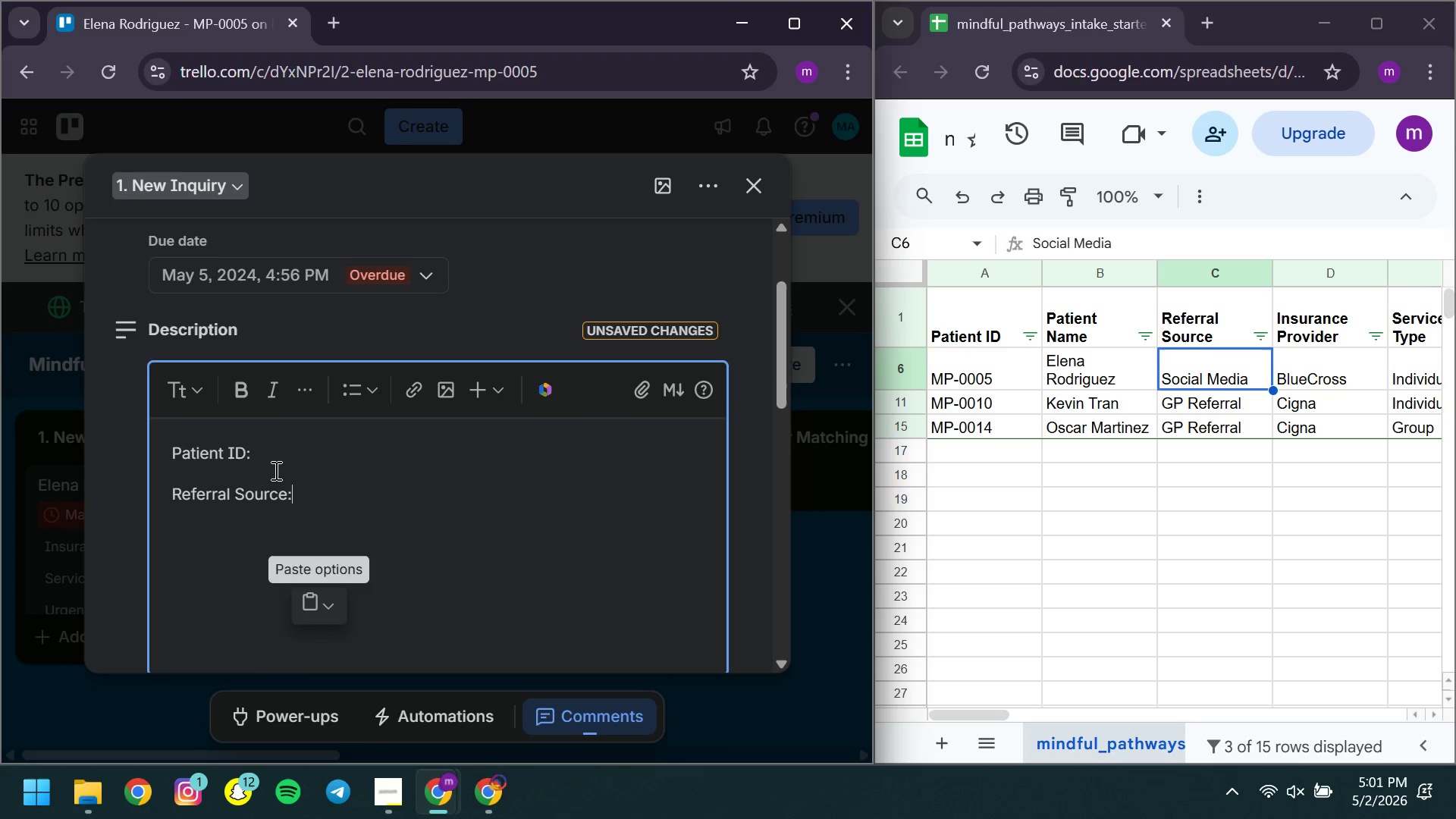 
left_click([269, 460])
 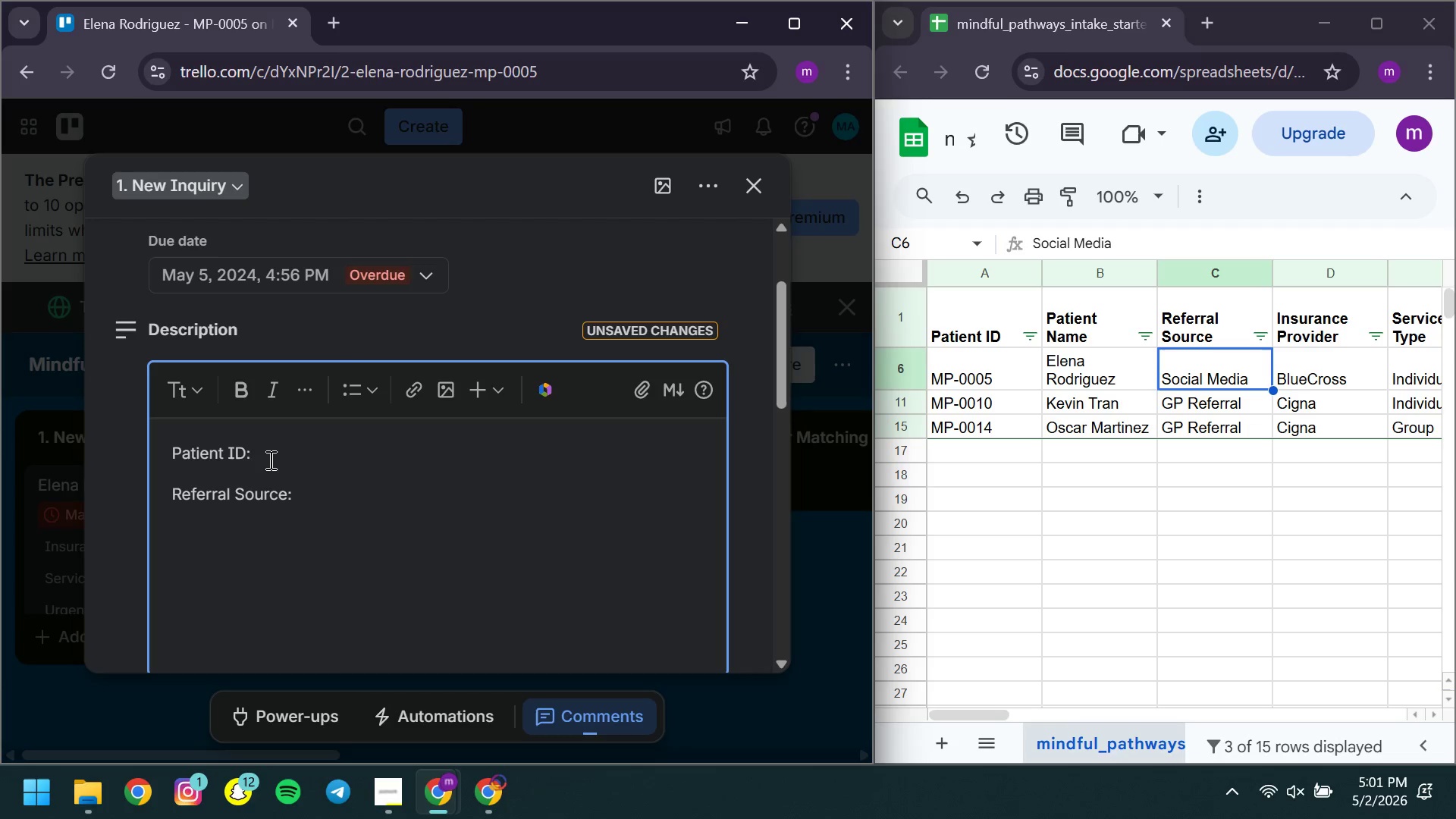 
type( MP-0005)
 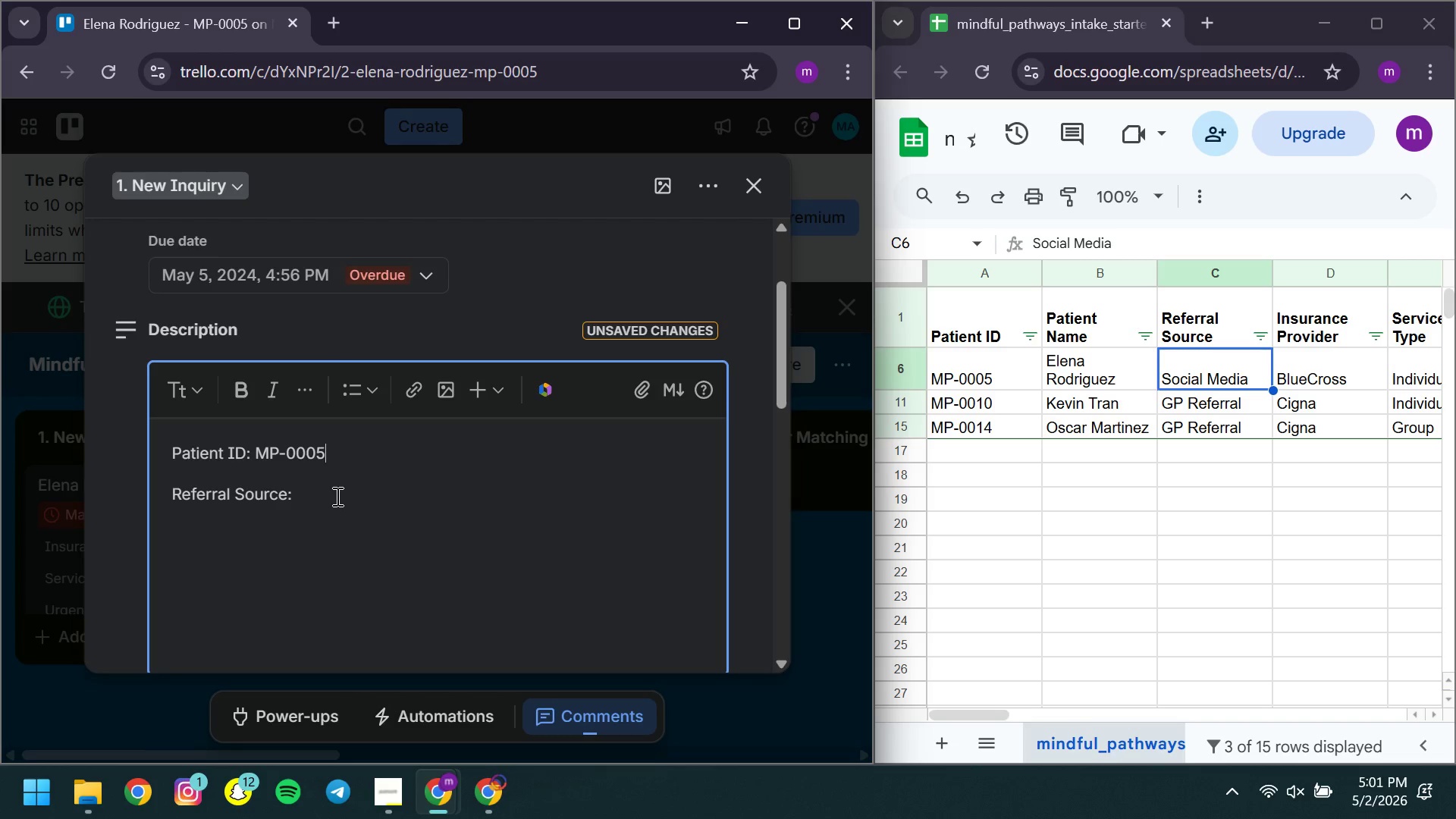 
left_click([336, 496])
 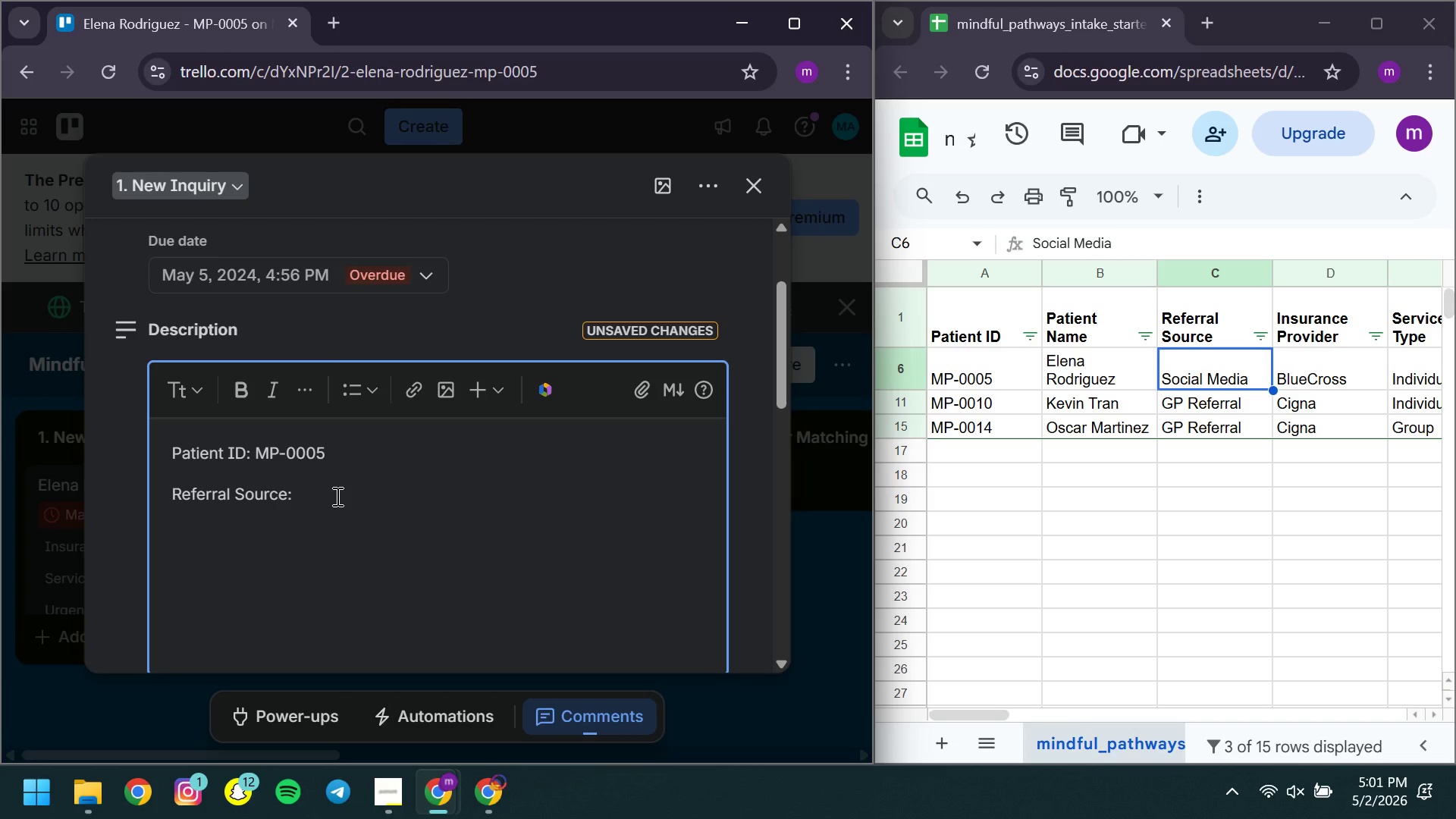 
type( Social Media )
 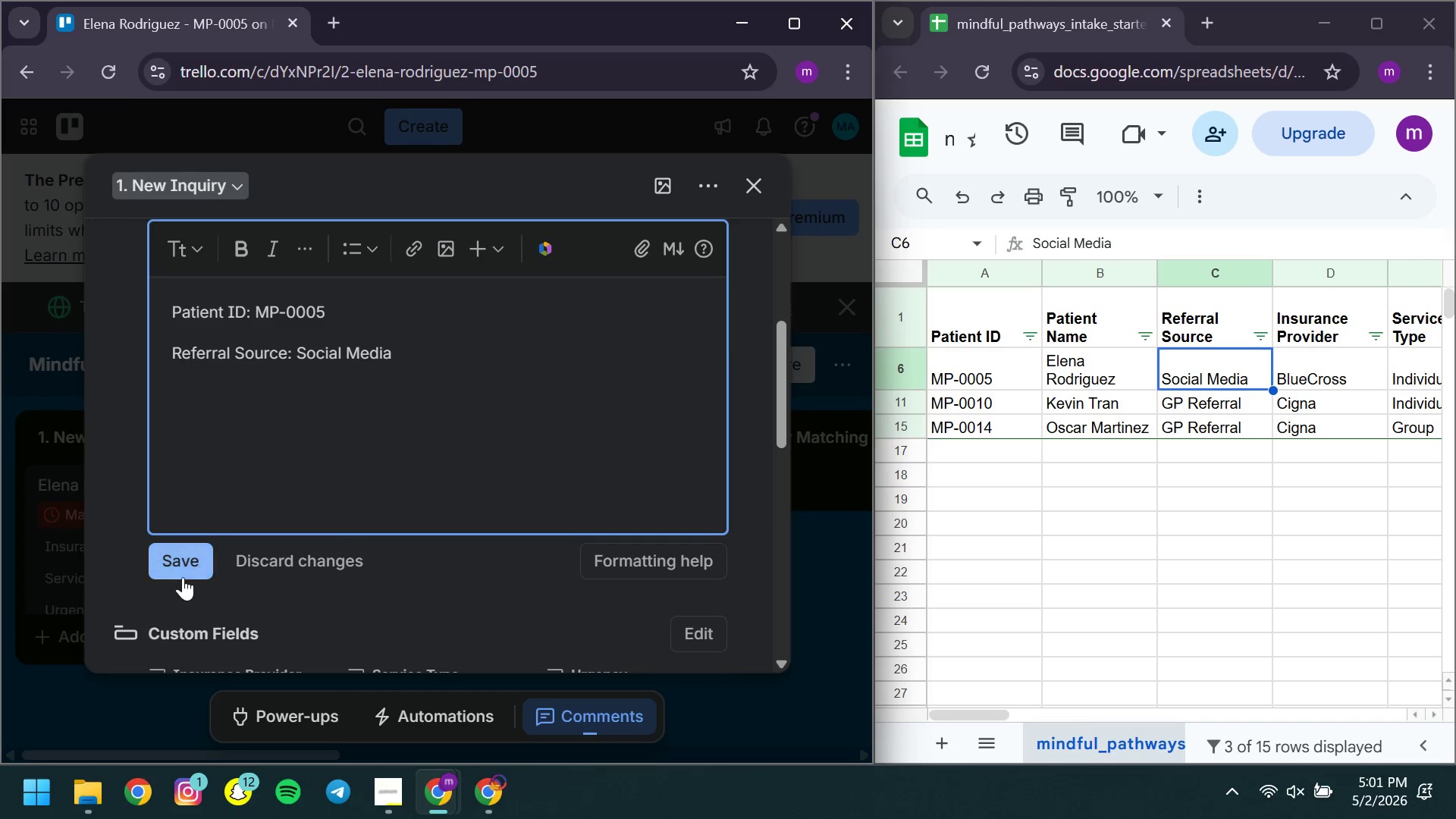 
left_click([174, 570])
 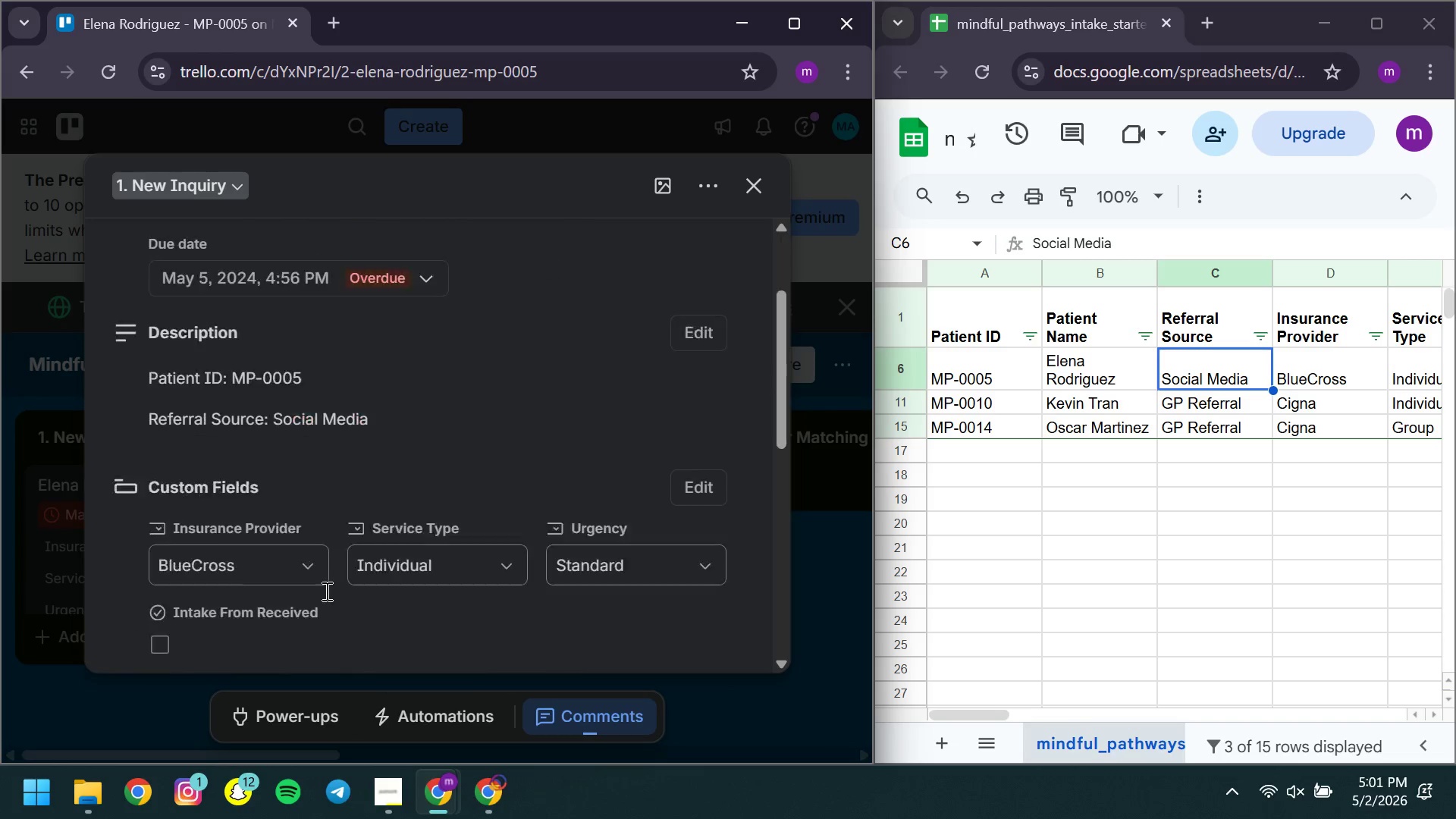 
wait(7.34)
 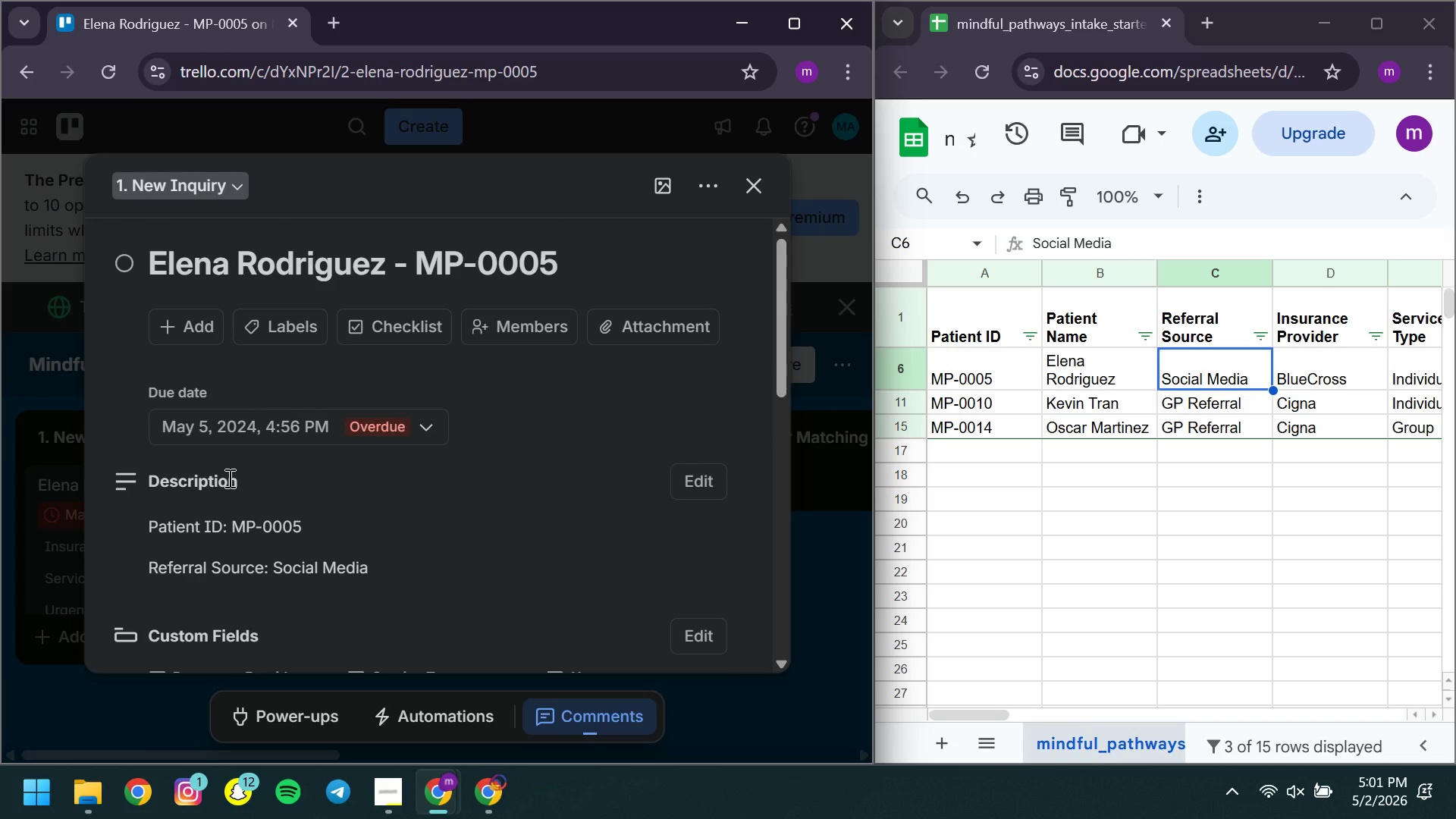 
left_click([758, 183])
 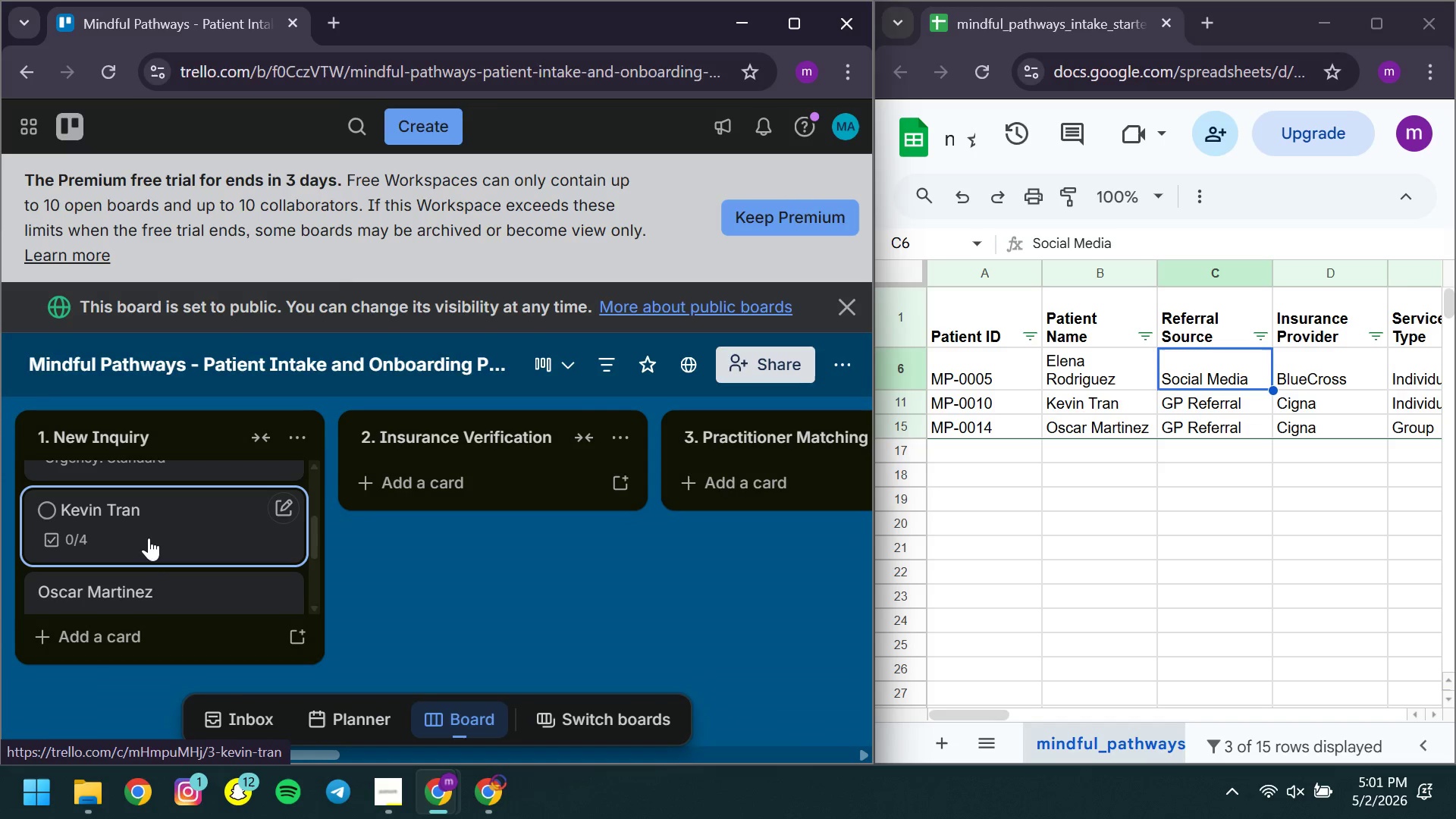 
left_click([147, 538])
 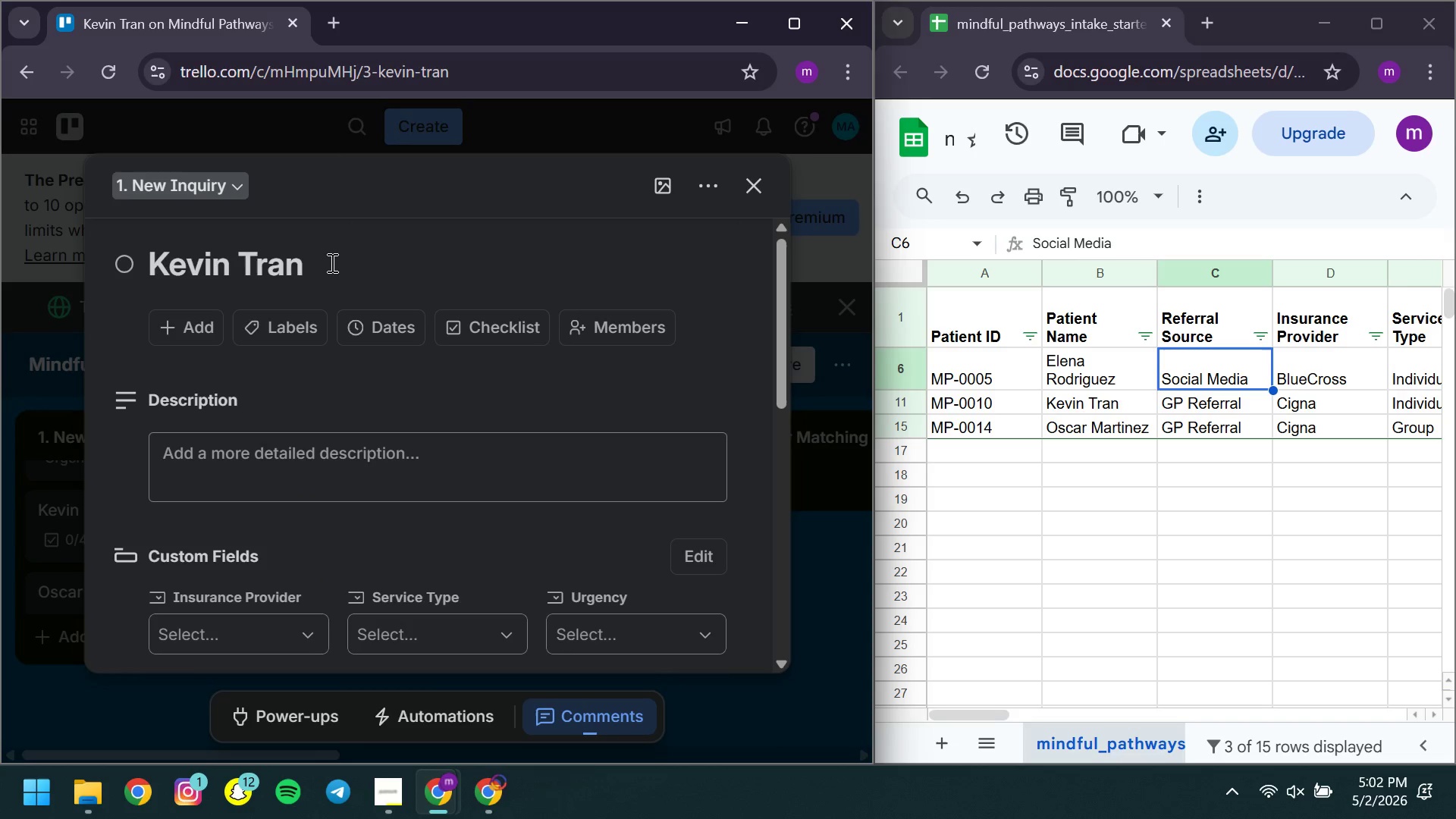 
left_click([331, 265])
 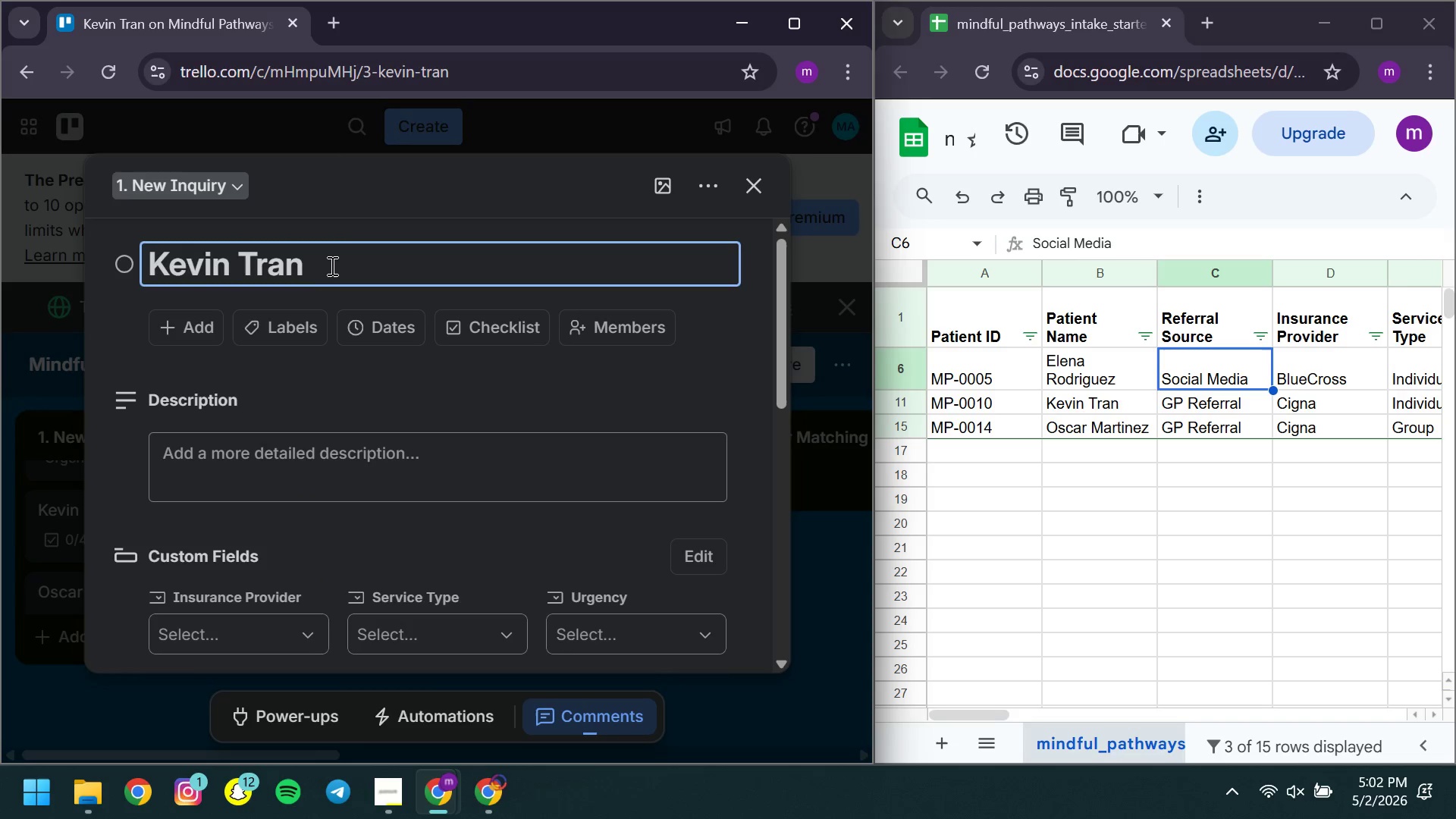 
type( - MP-)
 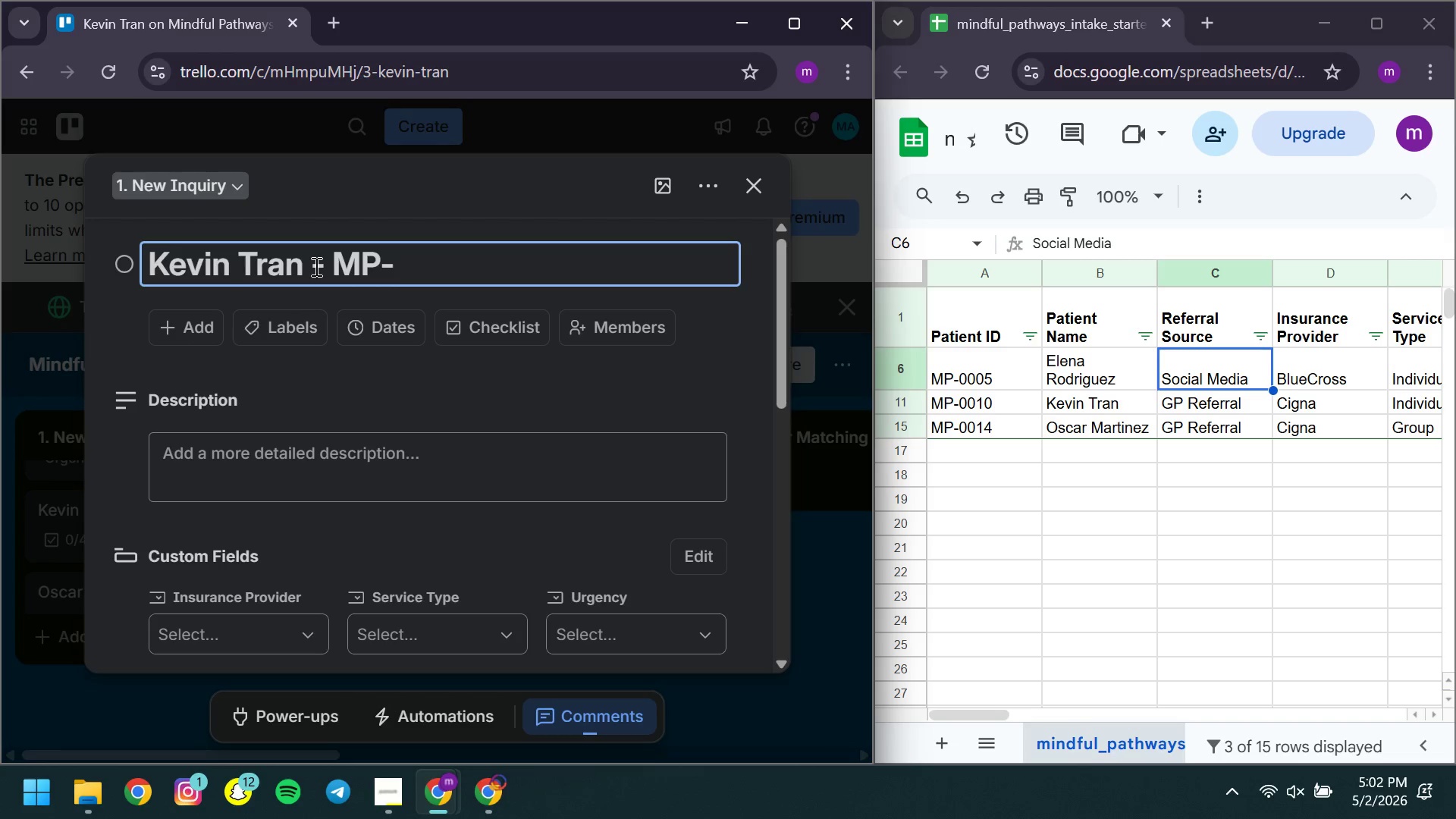 
left_click_drag(start_coordinate=[315, 266], to_coordinate=[415, 265])
 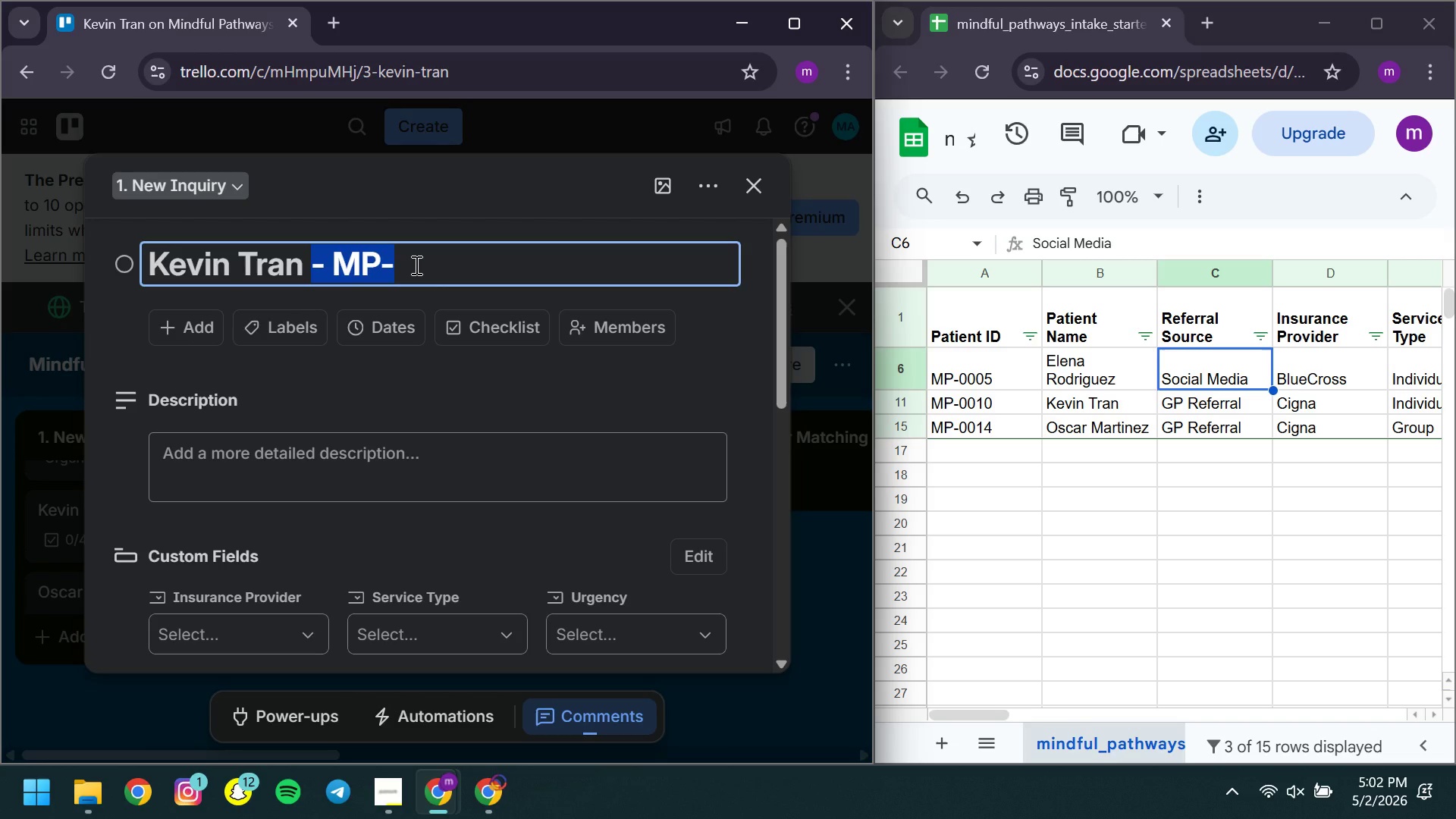 
key(Backspace)
 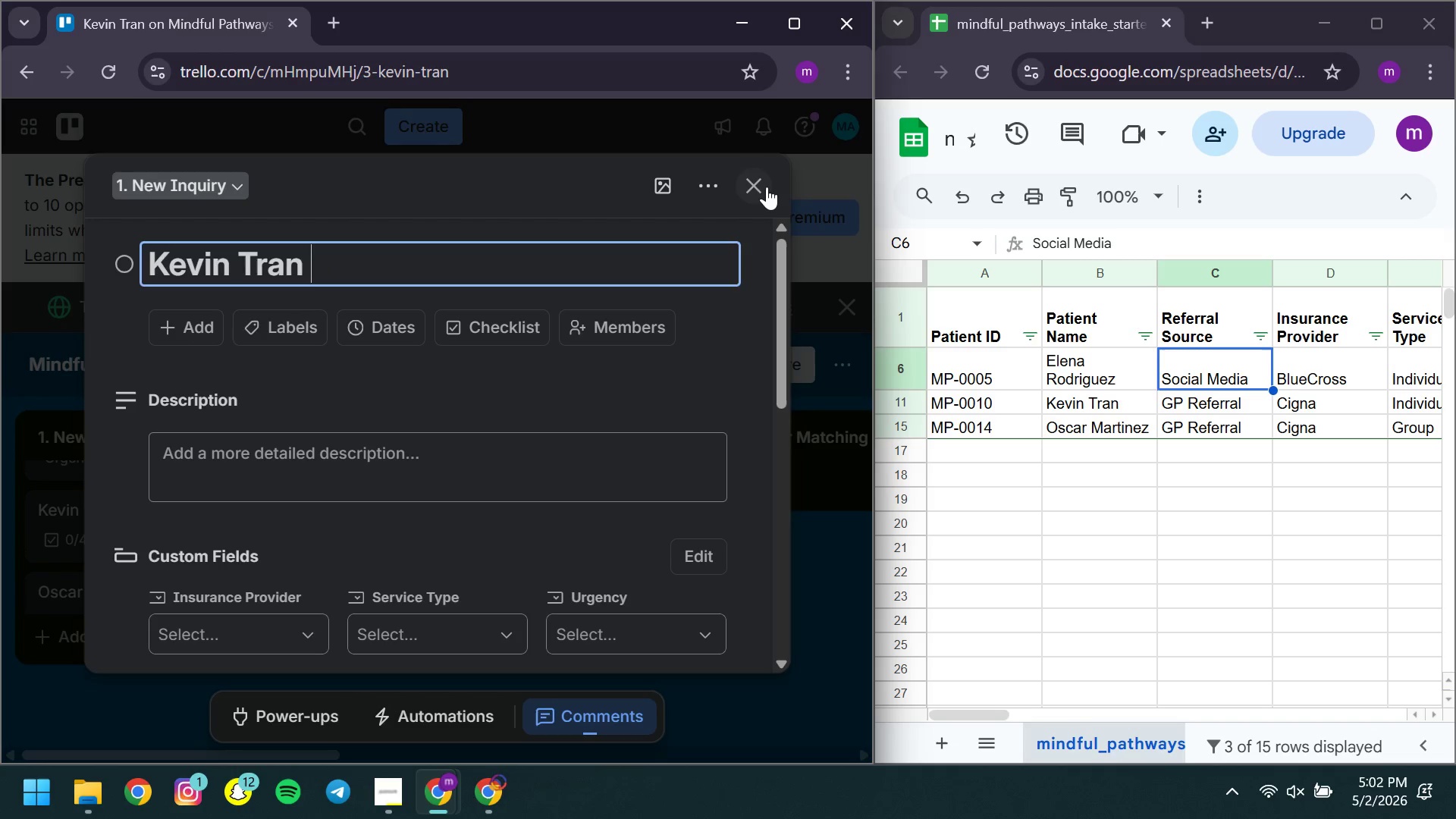 
left_click([767, 187])
 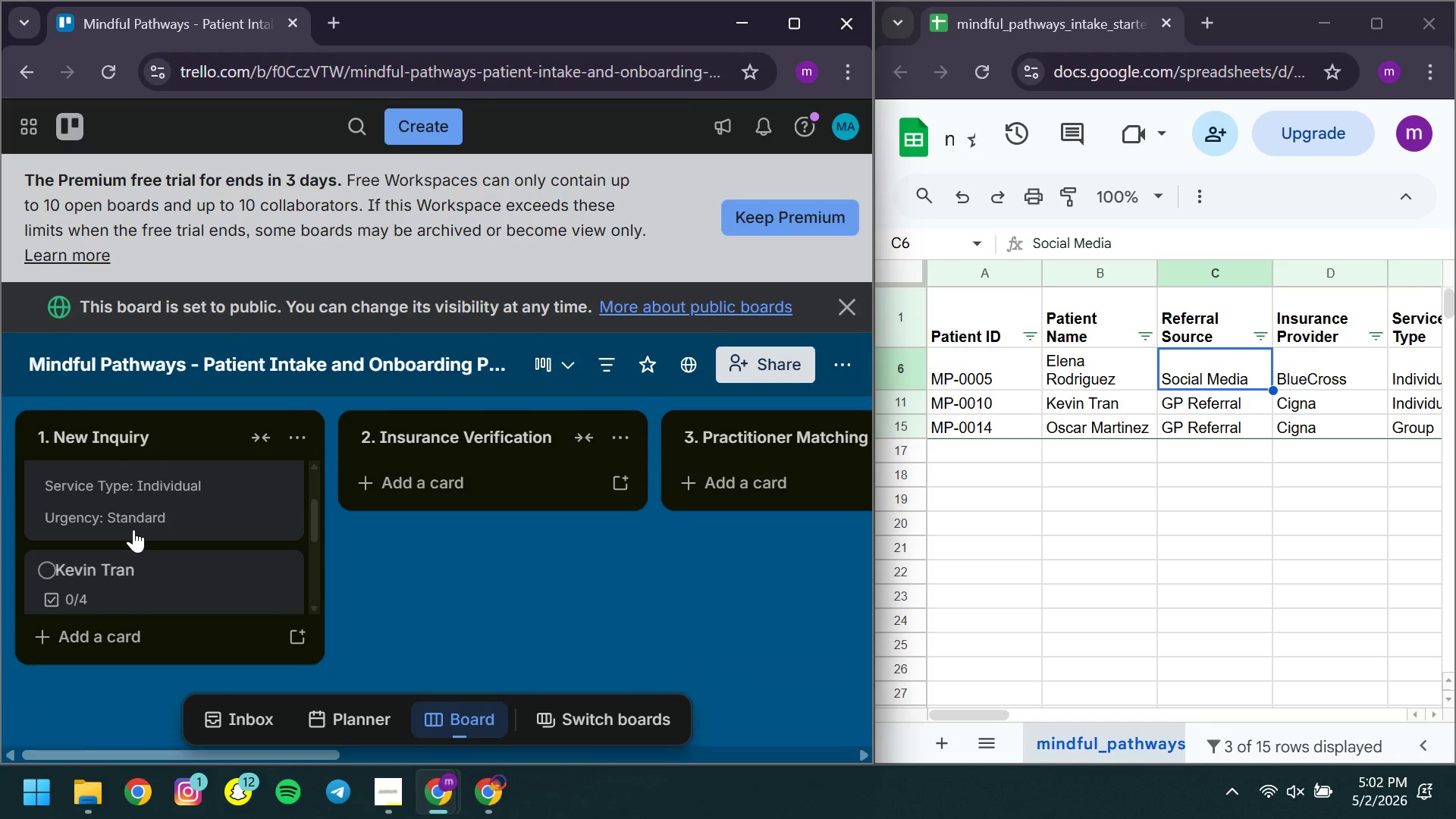 
right_click([173, 516])
 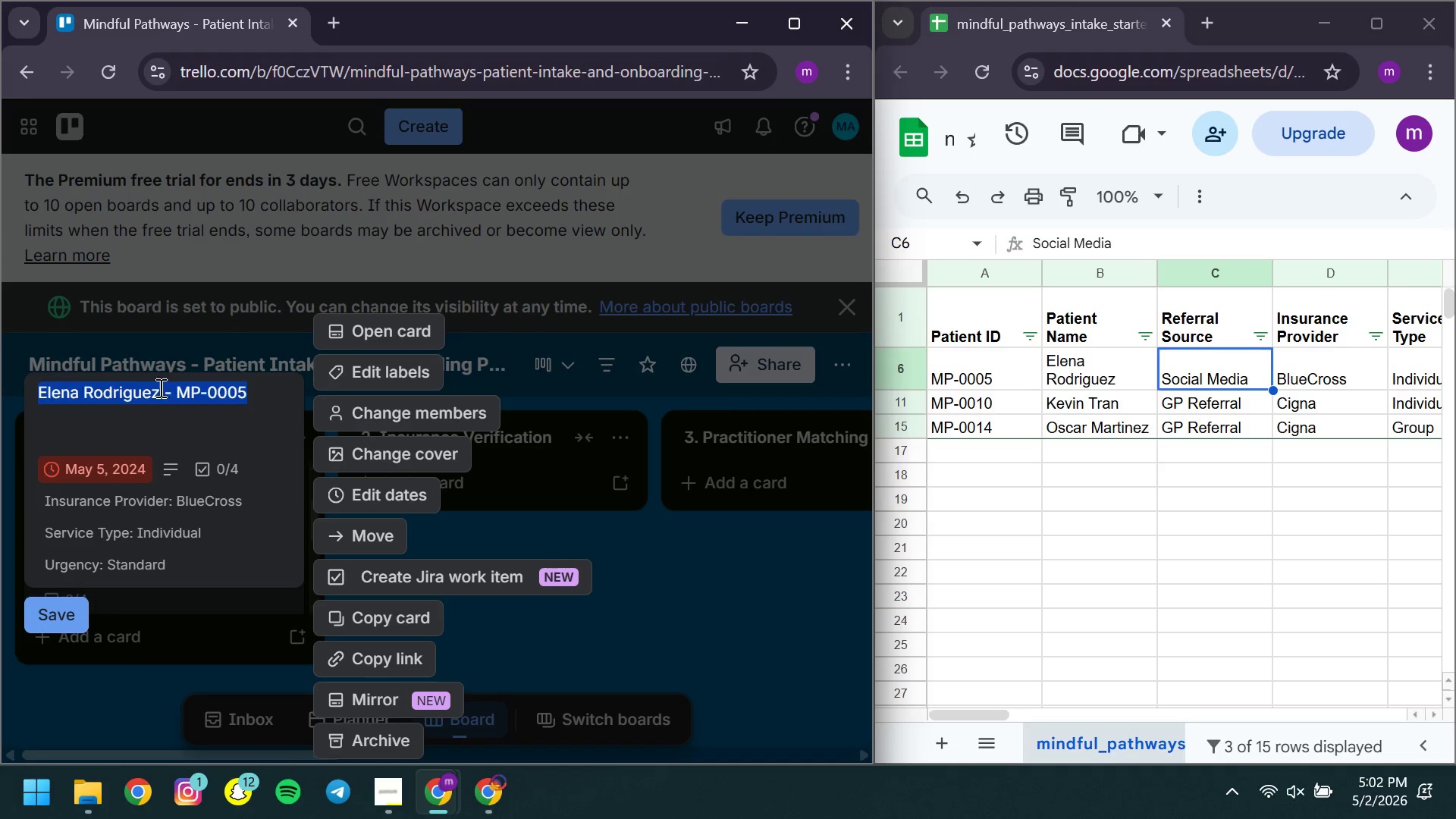 
left_click([168, 388])
 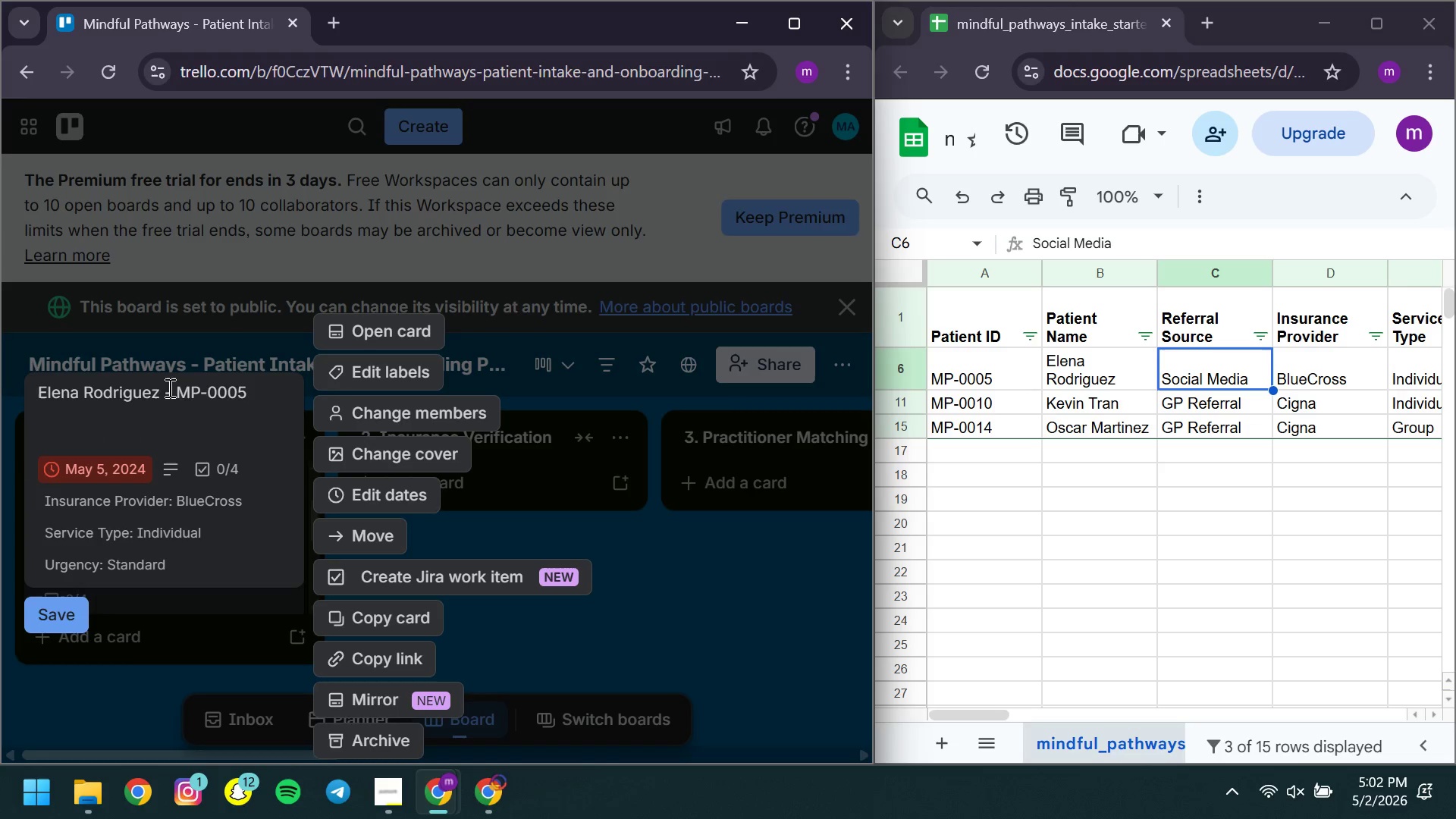 
left_click_drag(start_coordinate=[168, 388], to_coordinate=[257, 389])
 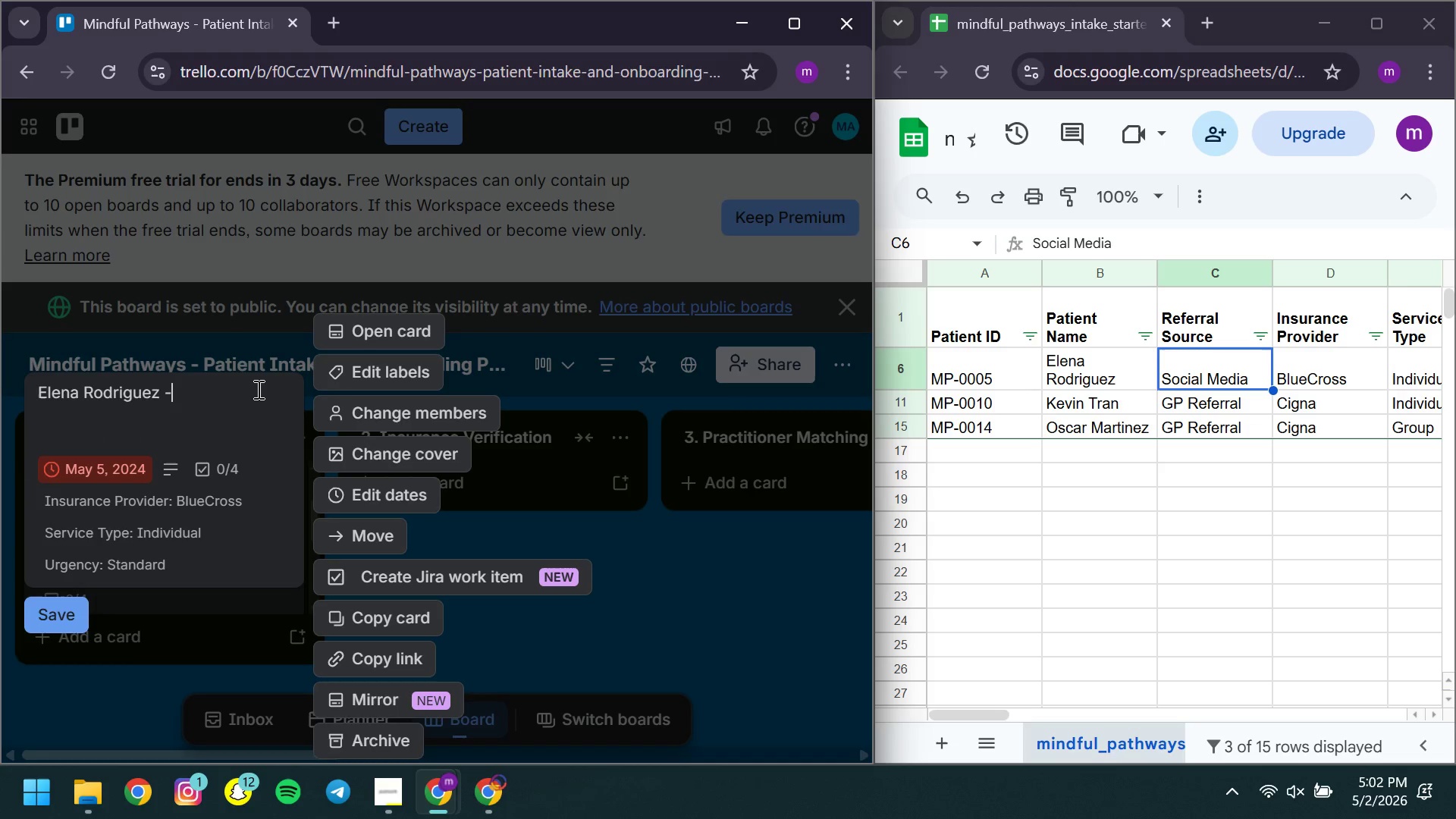 
key(Backspace)
 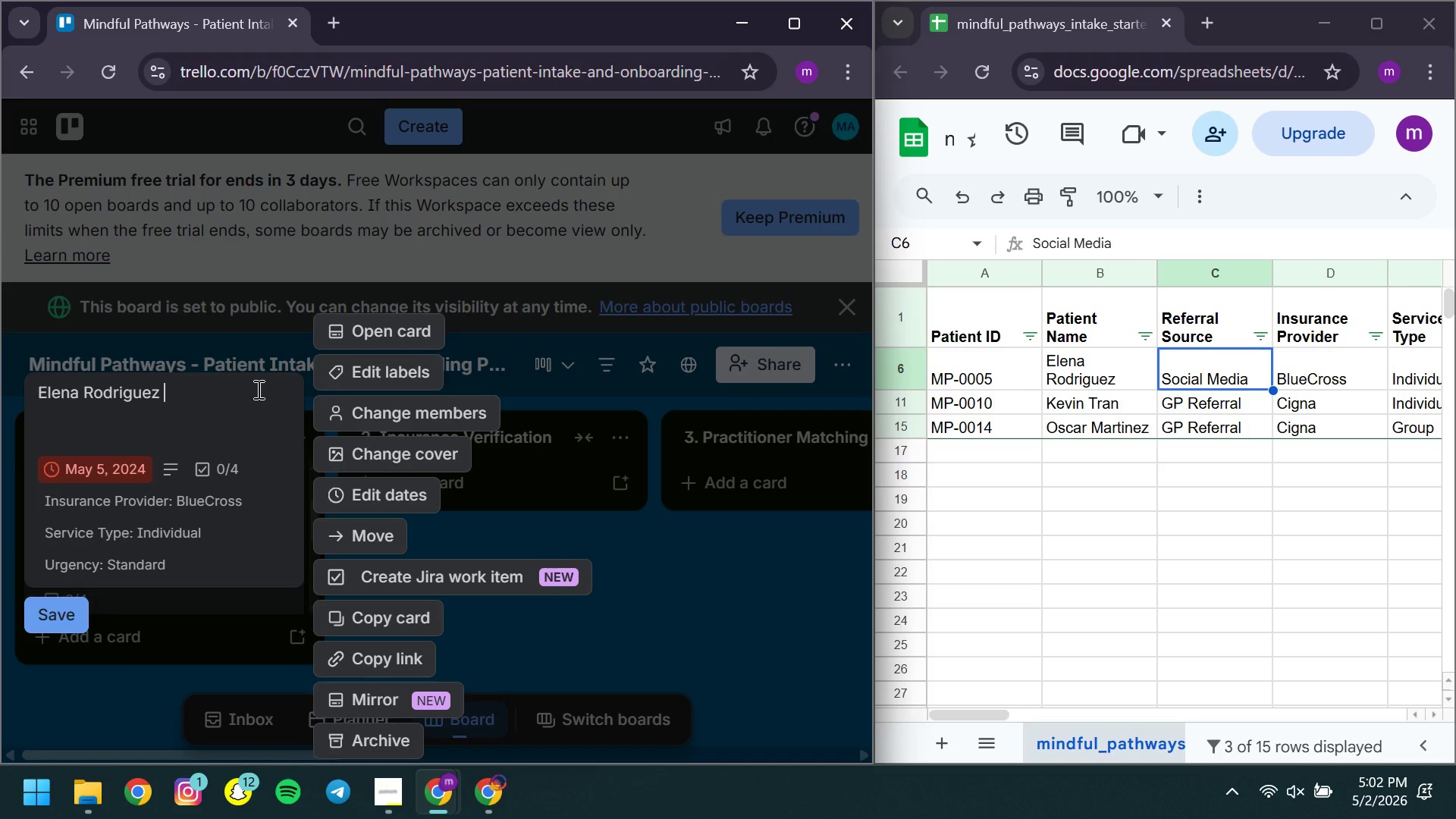 
key(Backspace)
 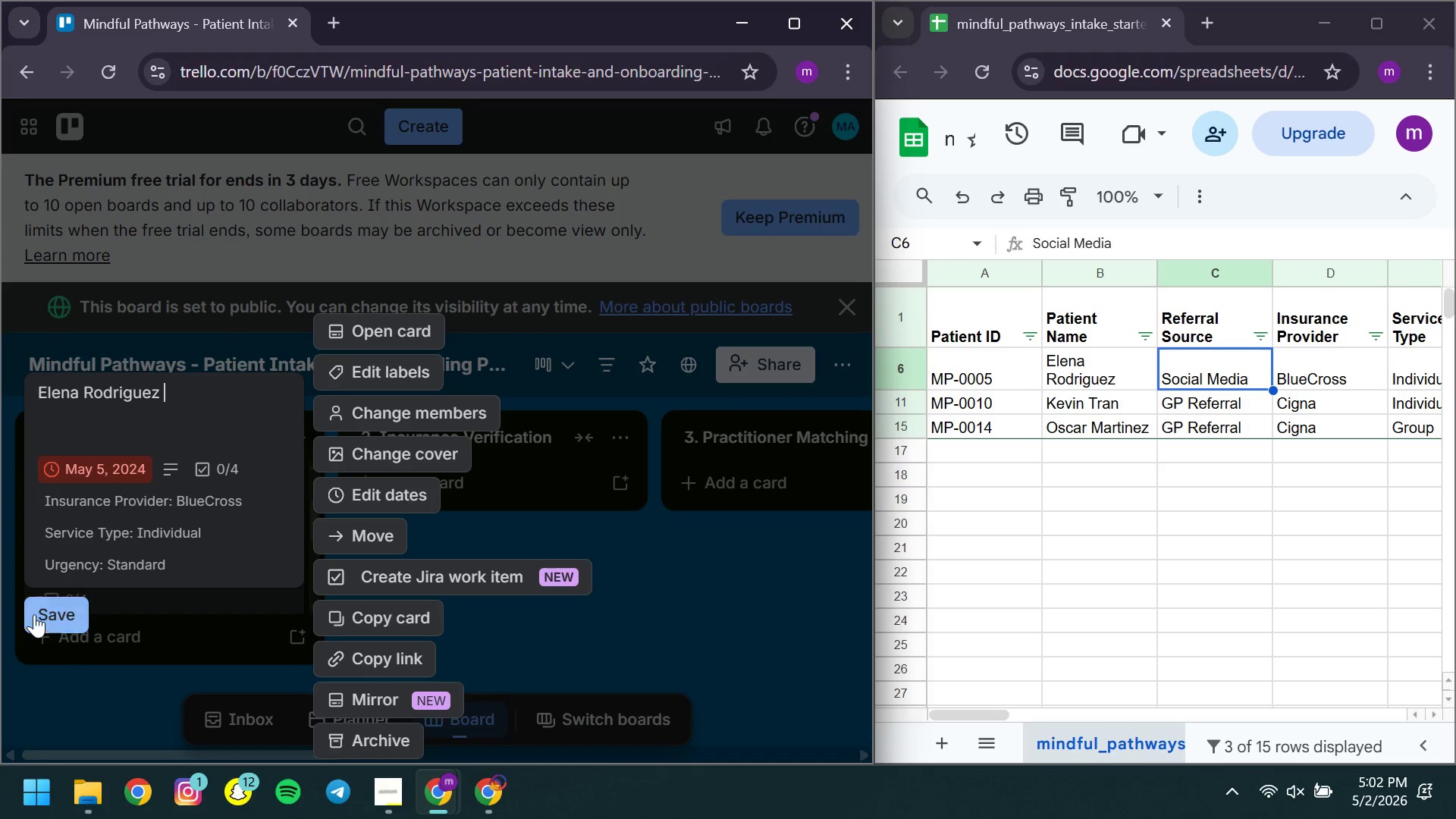 
left_click([33, 614])
 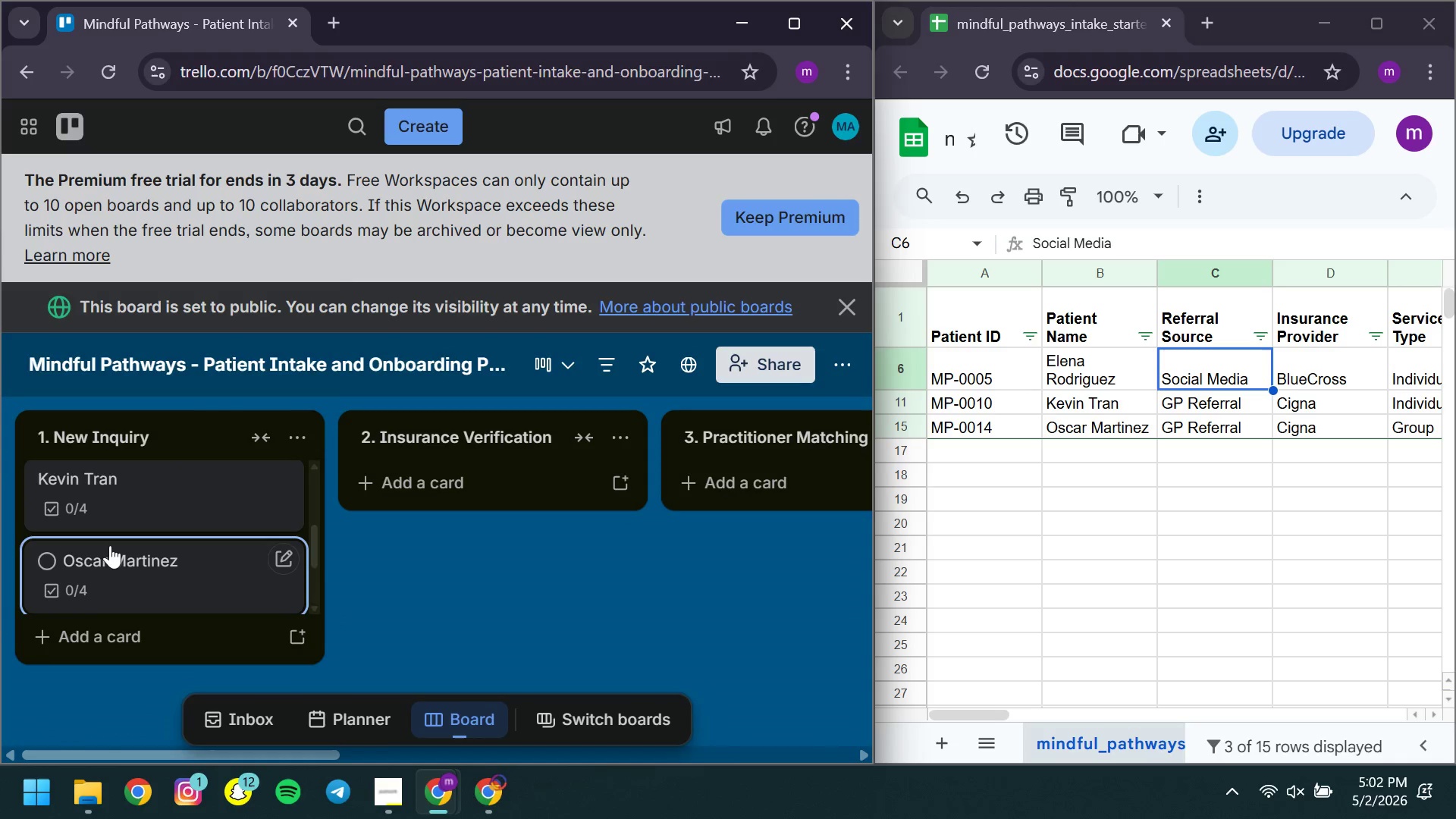 
left_click([100, 486])
 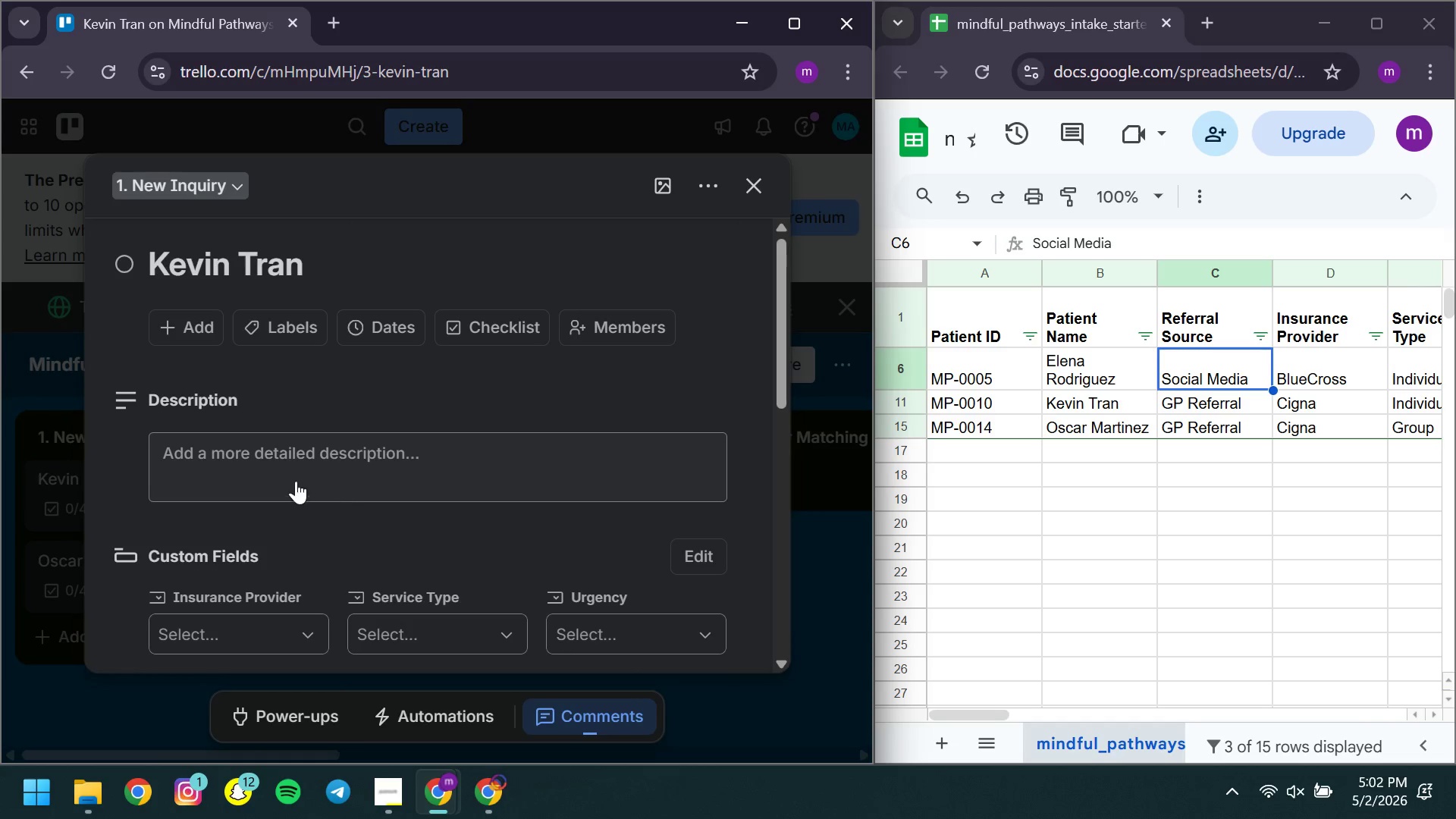 
left_click([293, 481])
 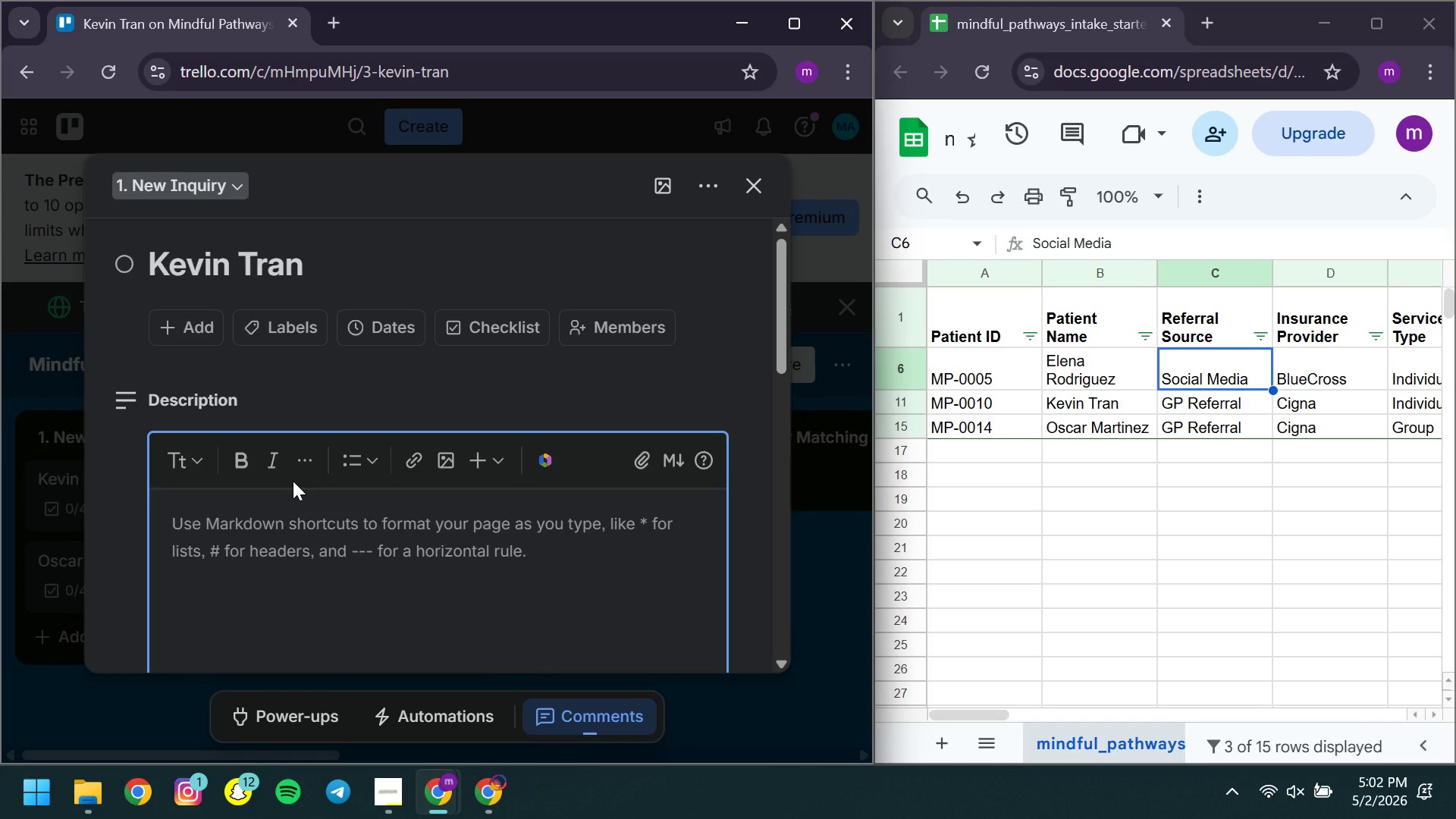 
key(Control+ControlLeft)
 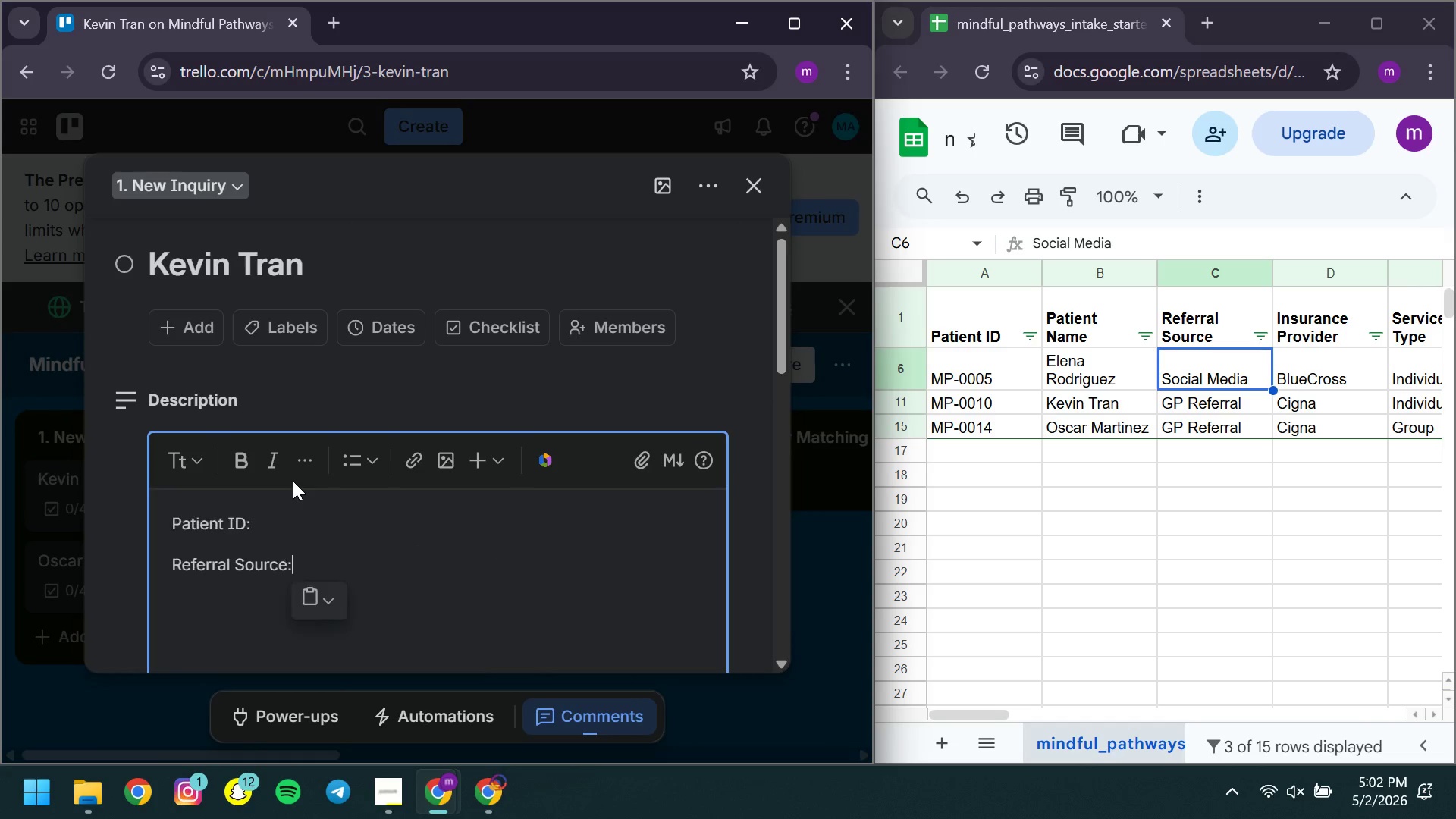 
key(Control+V)
 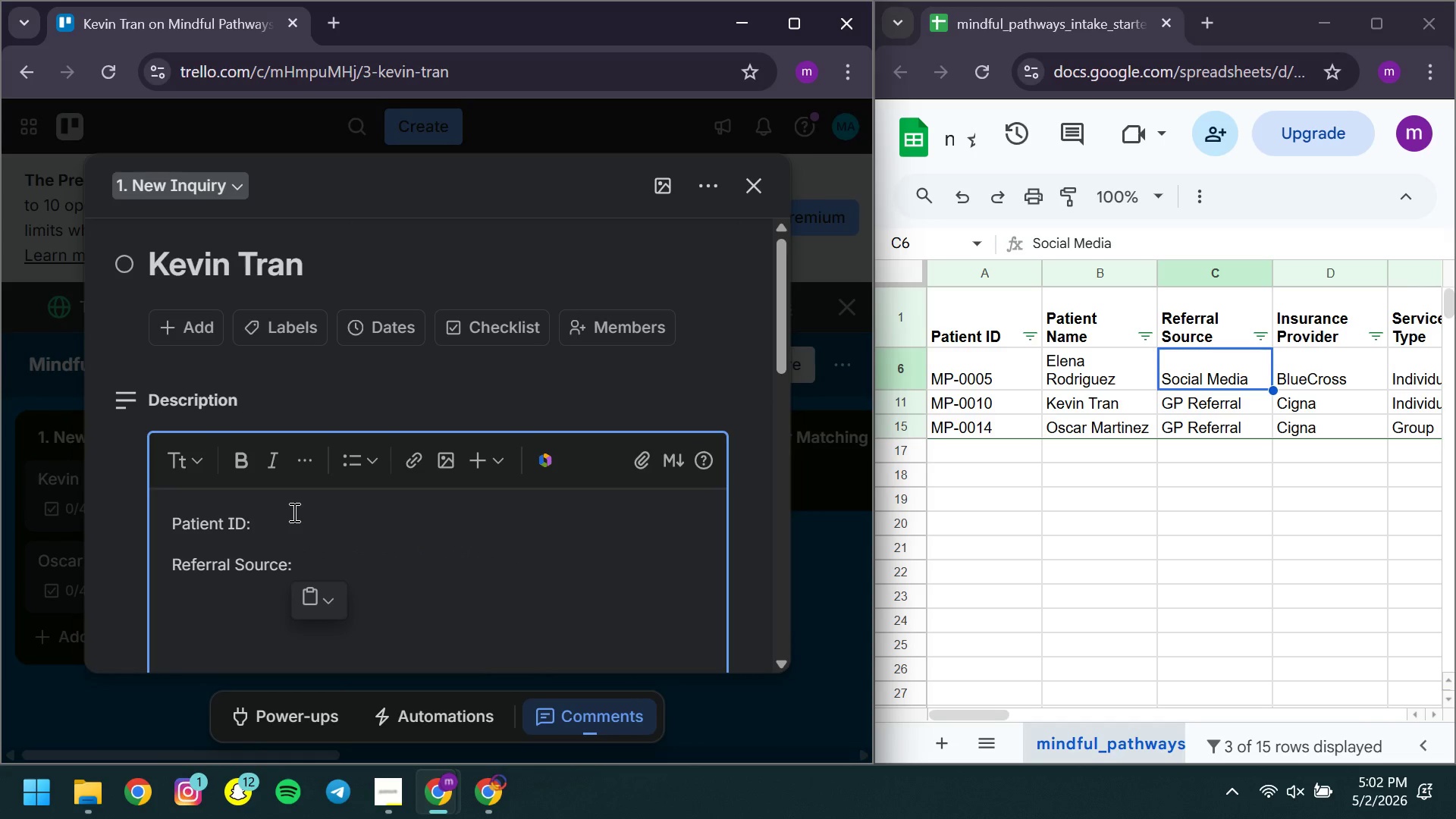 
left_click([293, 512])
 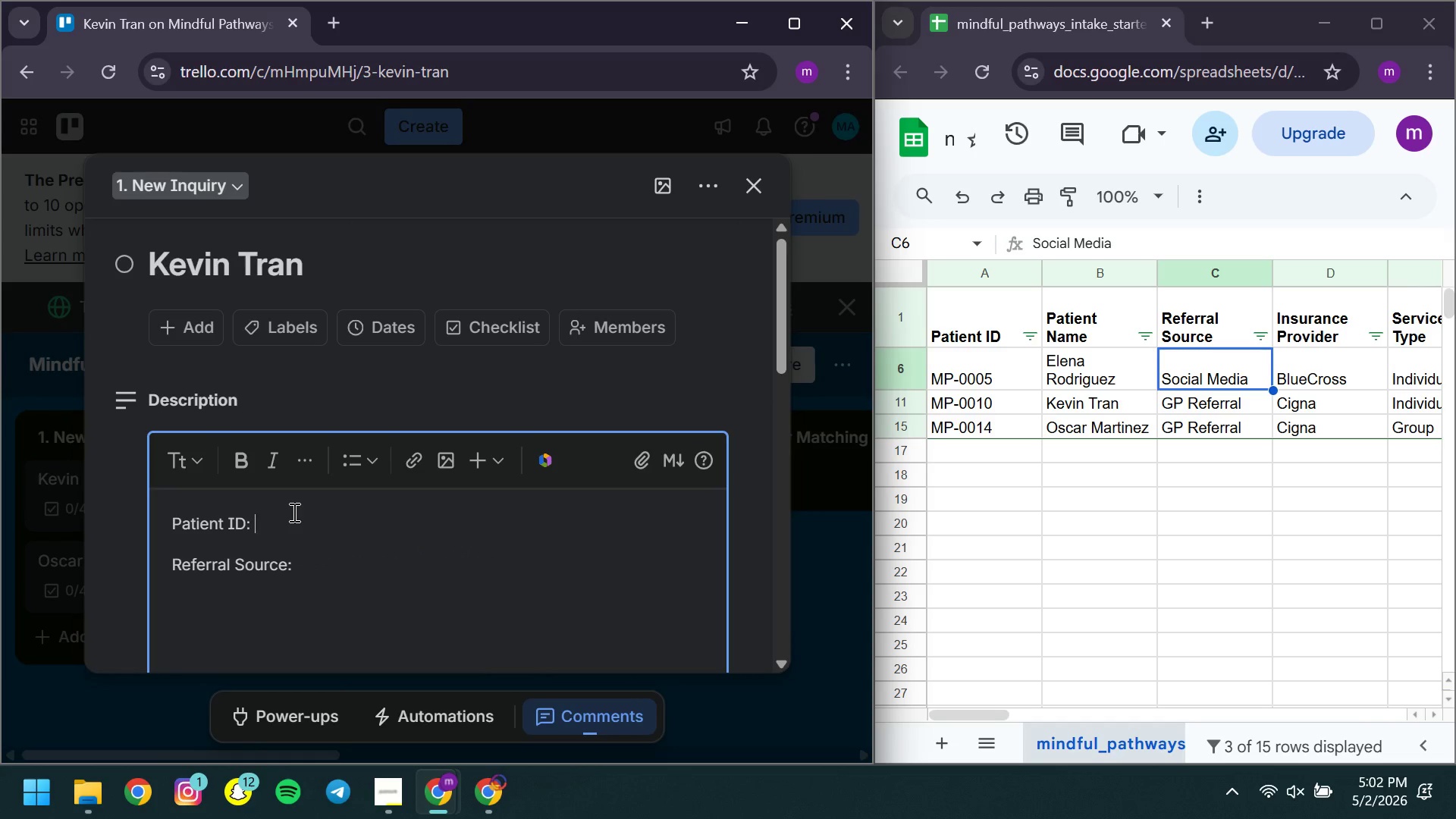 
type( mp-)
key(Backspace)
key(Backspace)
key(Backspace)
type(MP-0010)
 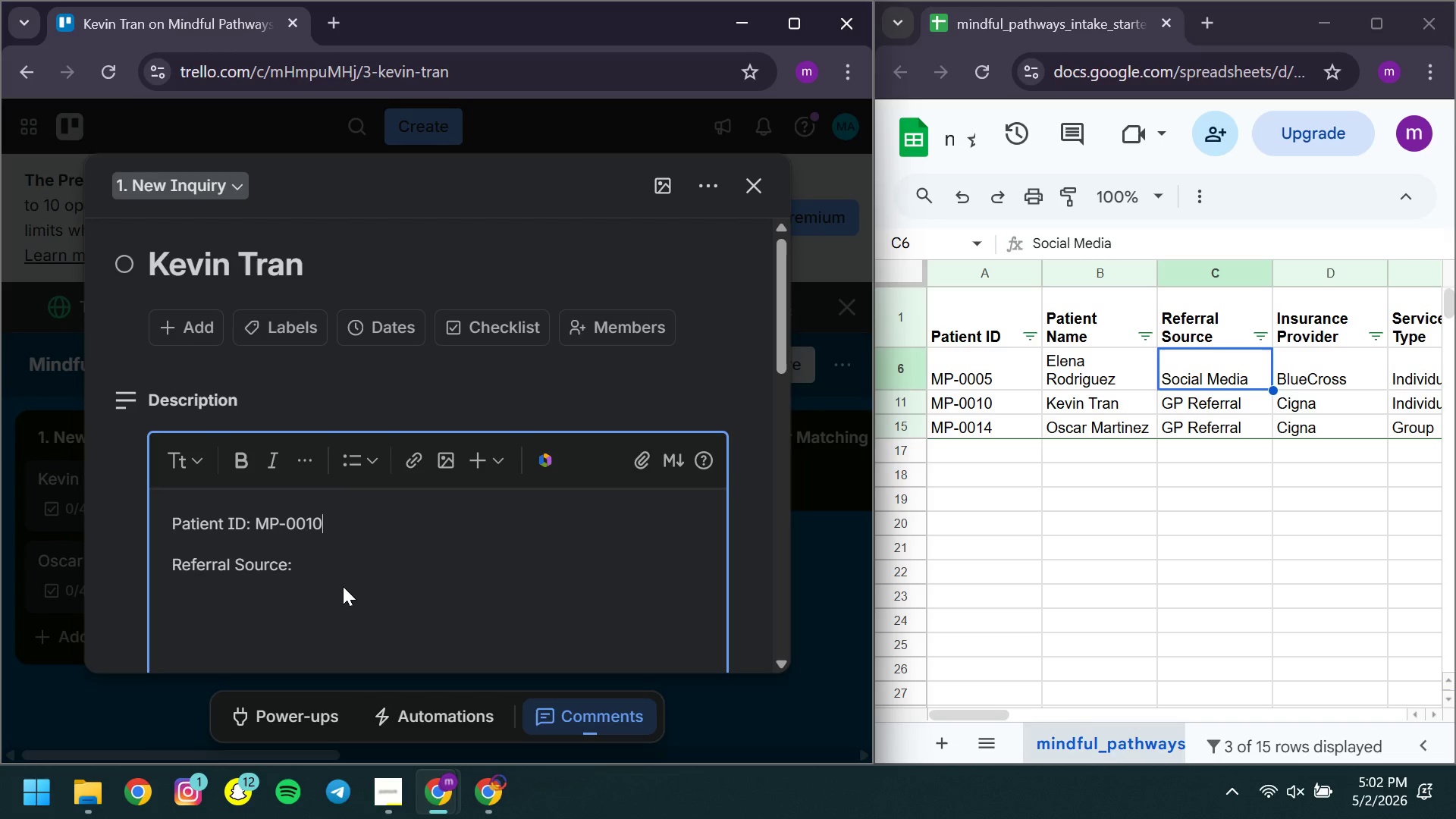 
left_click([343, 586])
 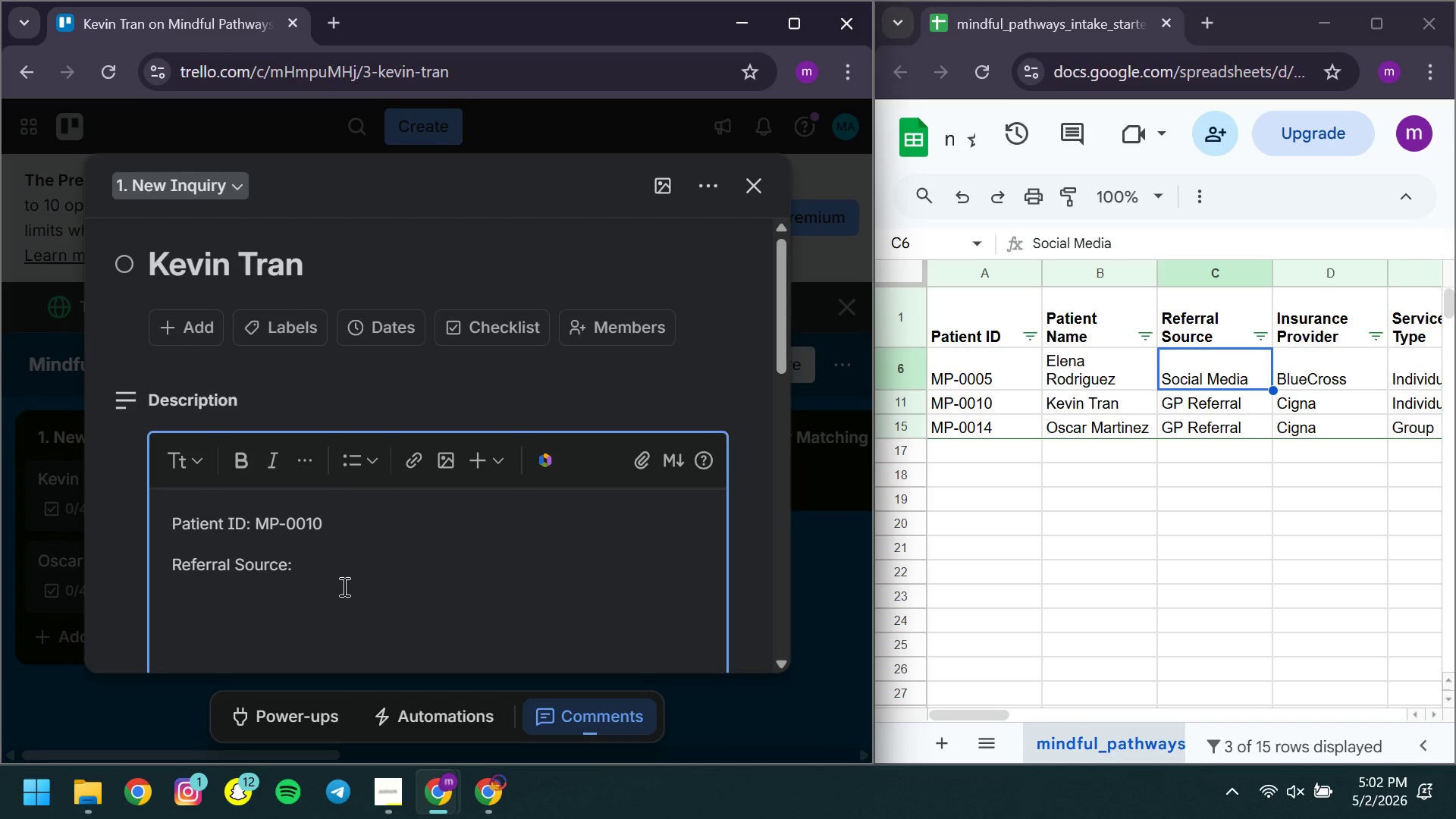 
left_click([315, 557])
 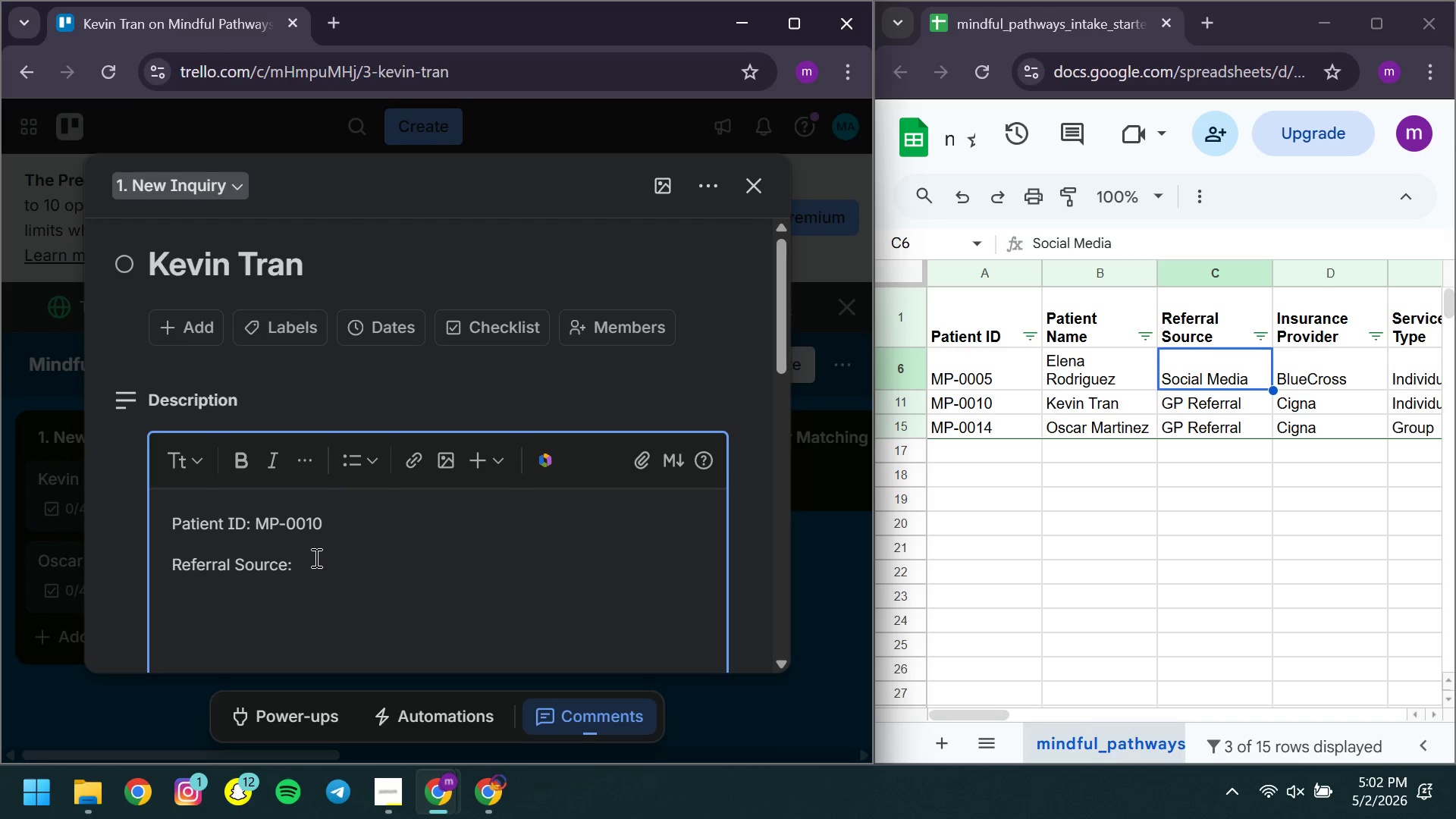 
type( GP Referral )
 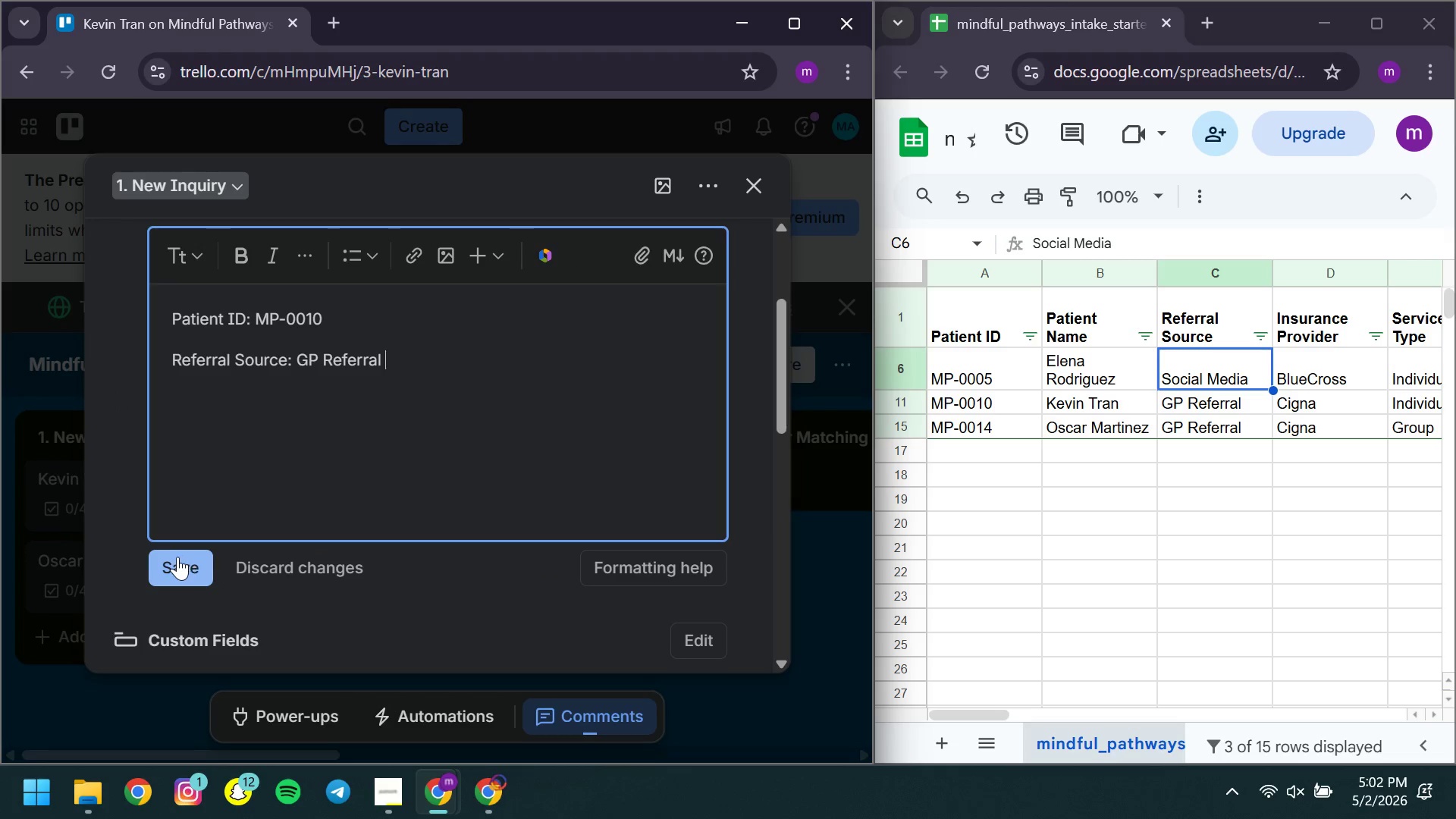 
left_click([177, 557])
 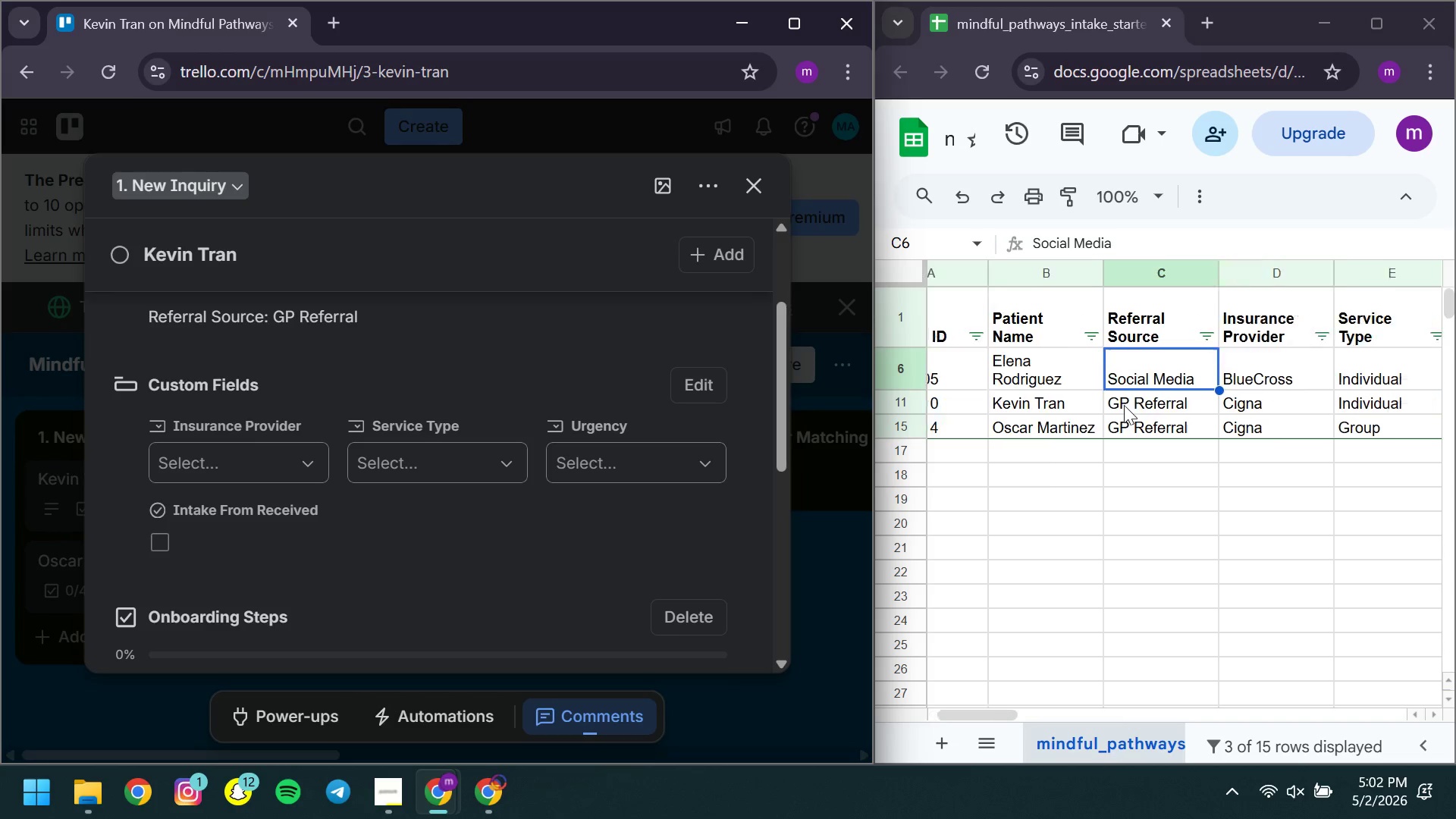 
wait(6.77)
 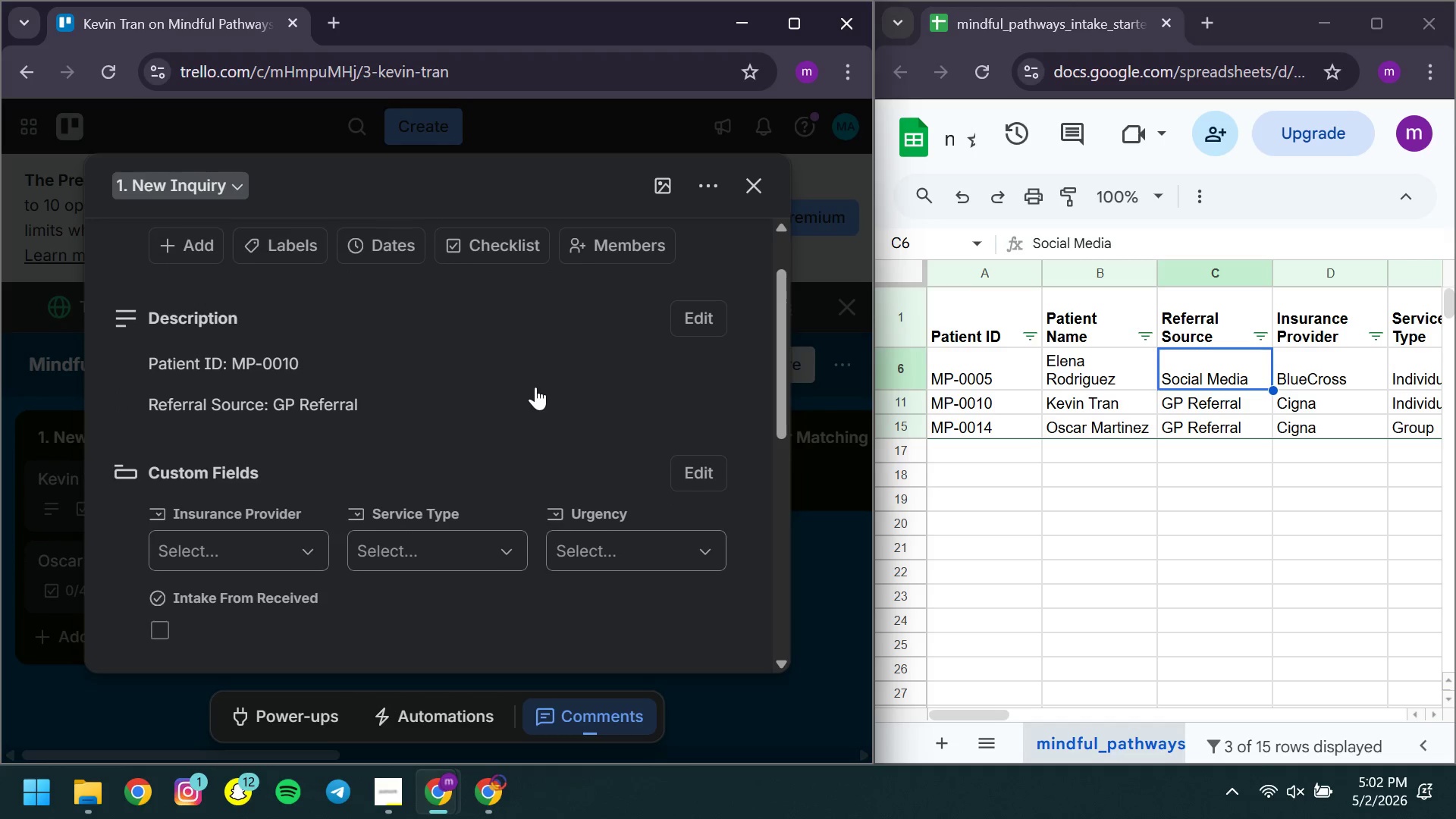 
left_click([268, 466])
 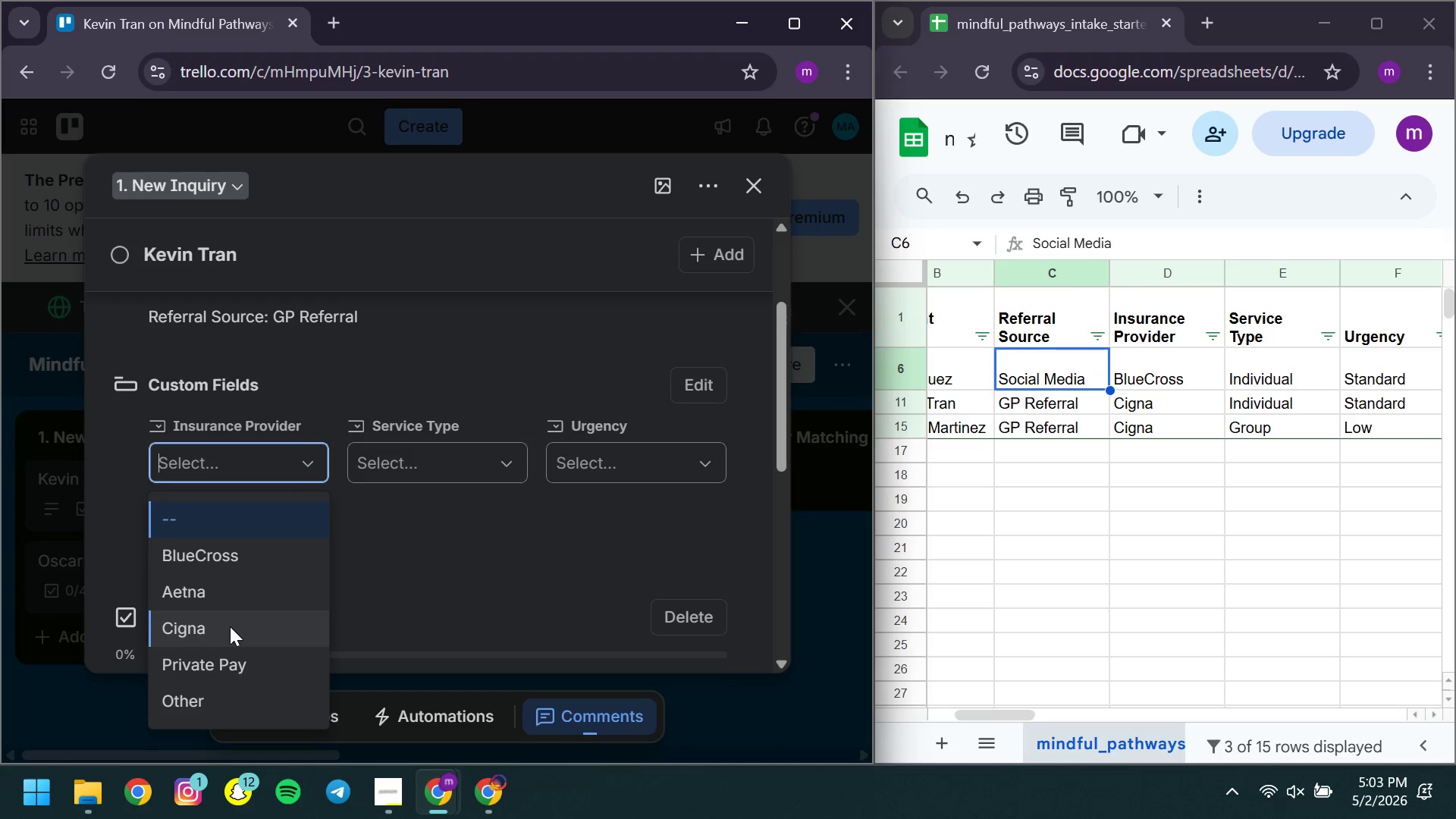 
left_click([230, 626])
 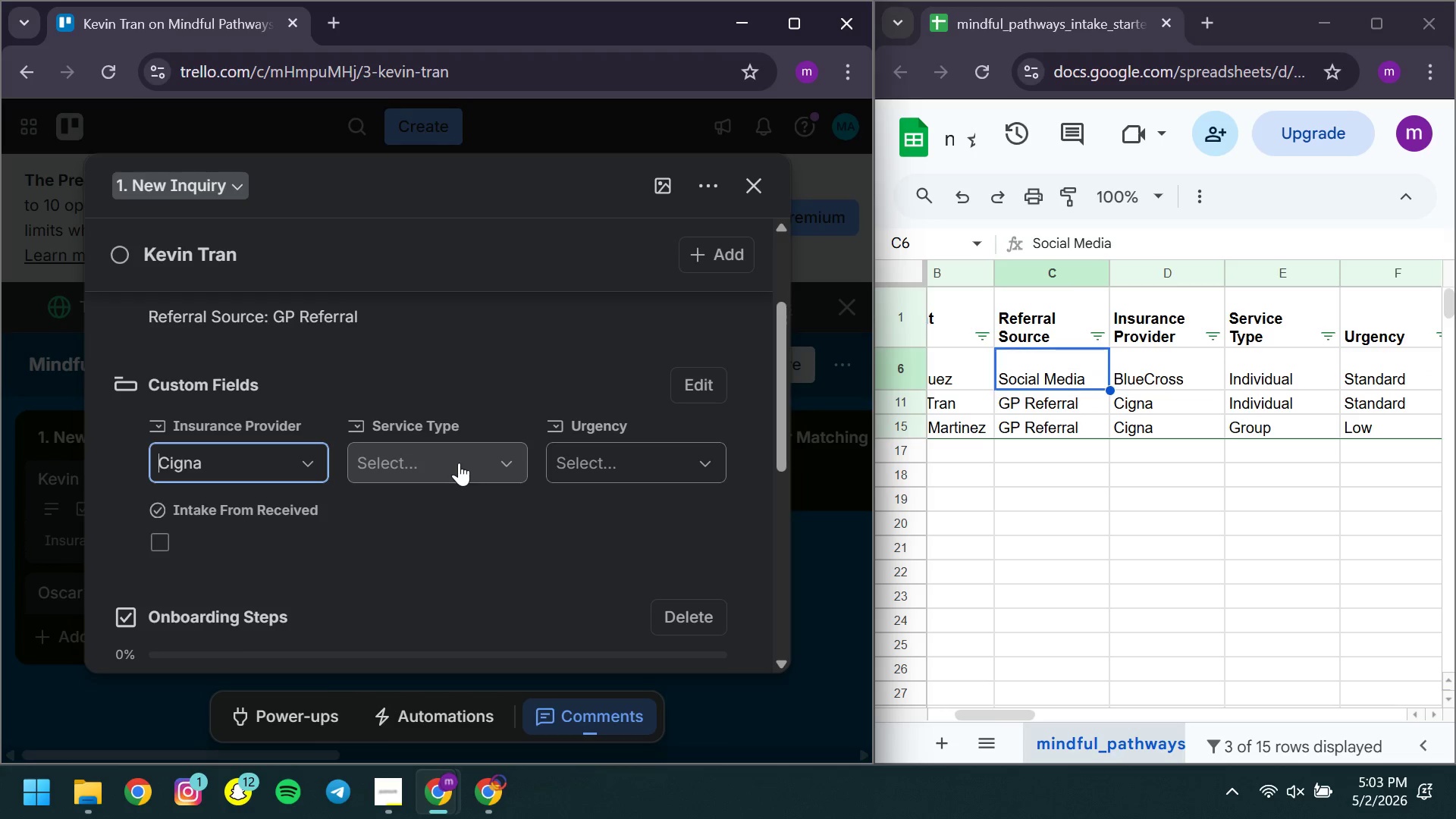 
left_click([459, 463])
 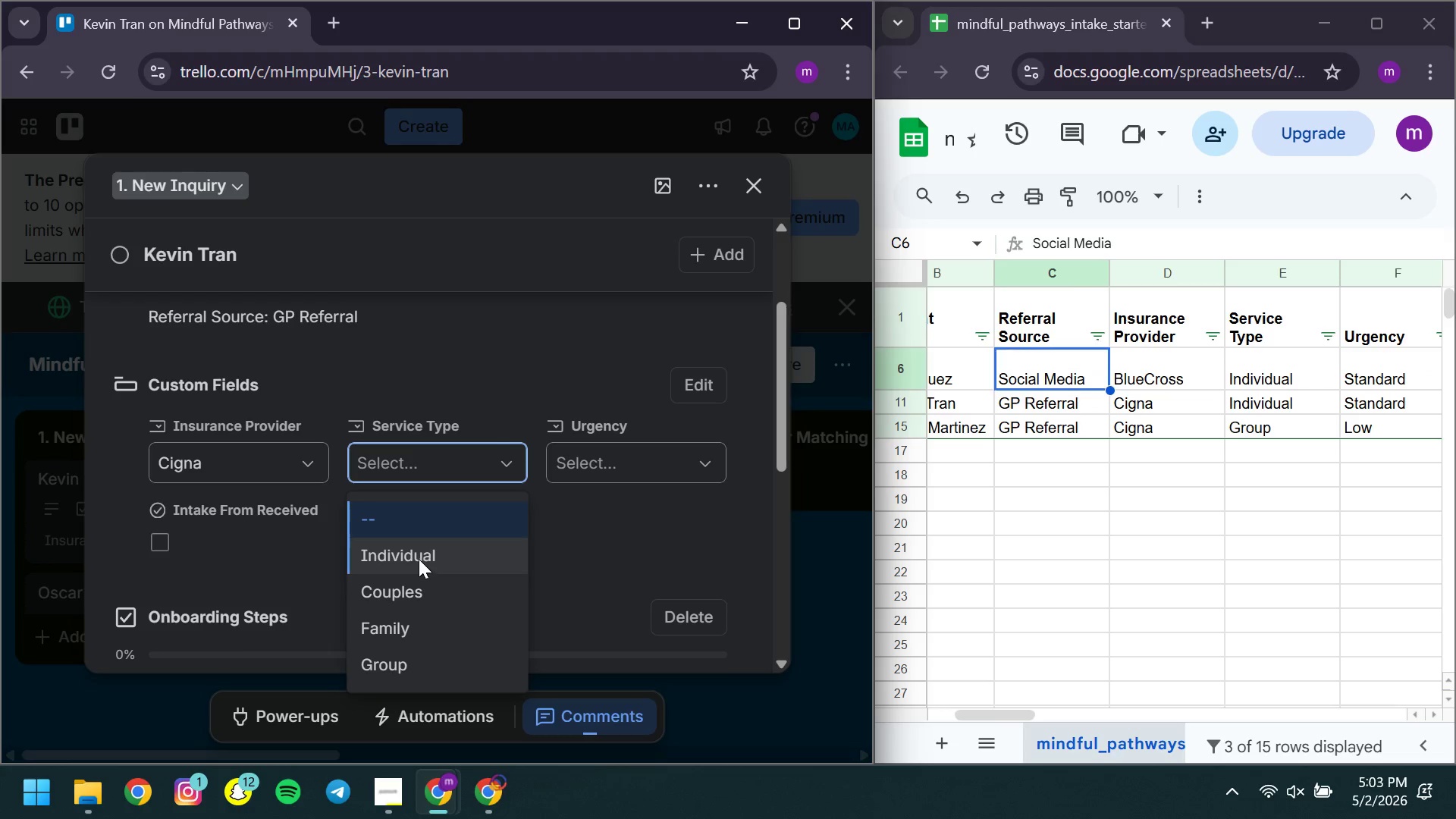 
left_click([419, 559])
 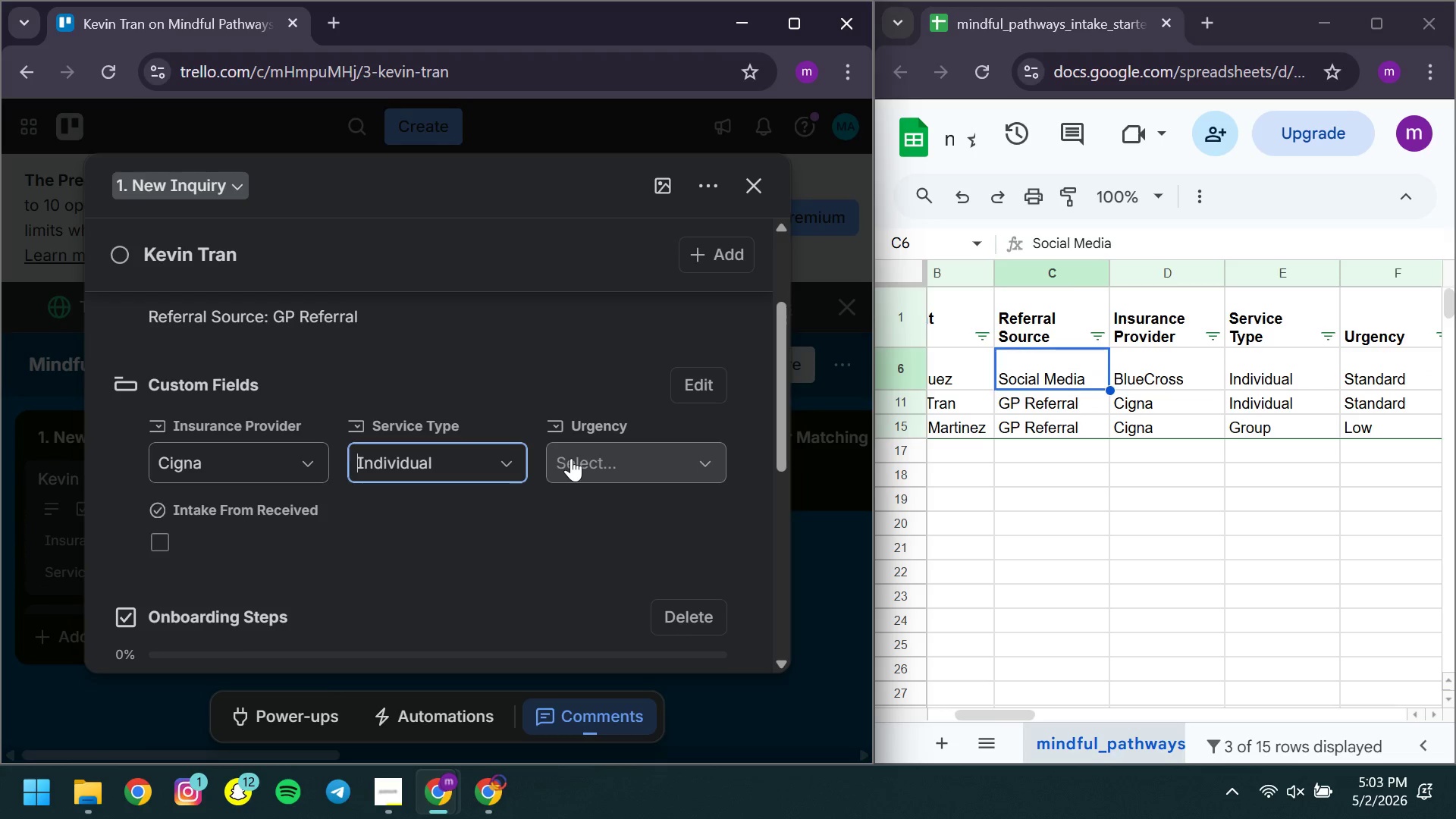 
left_click([571, 458])
 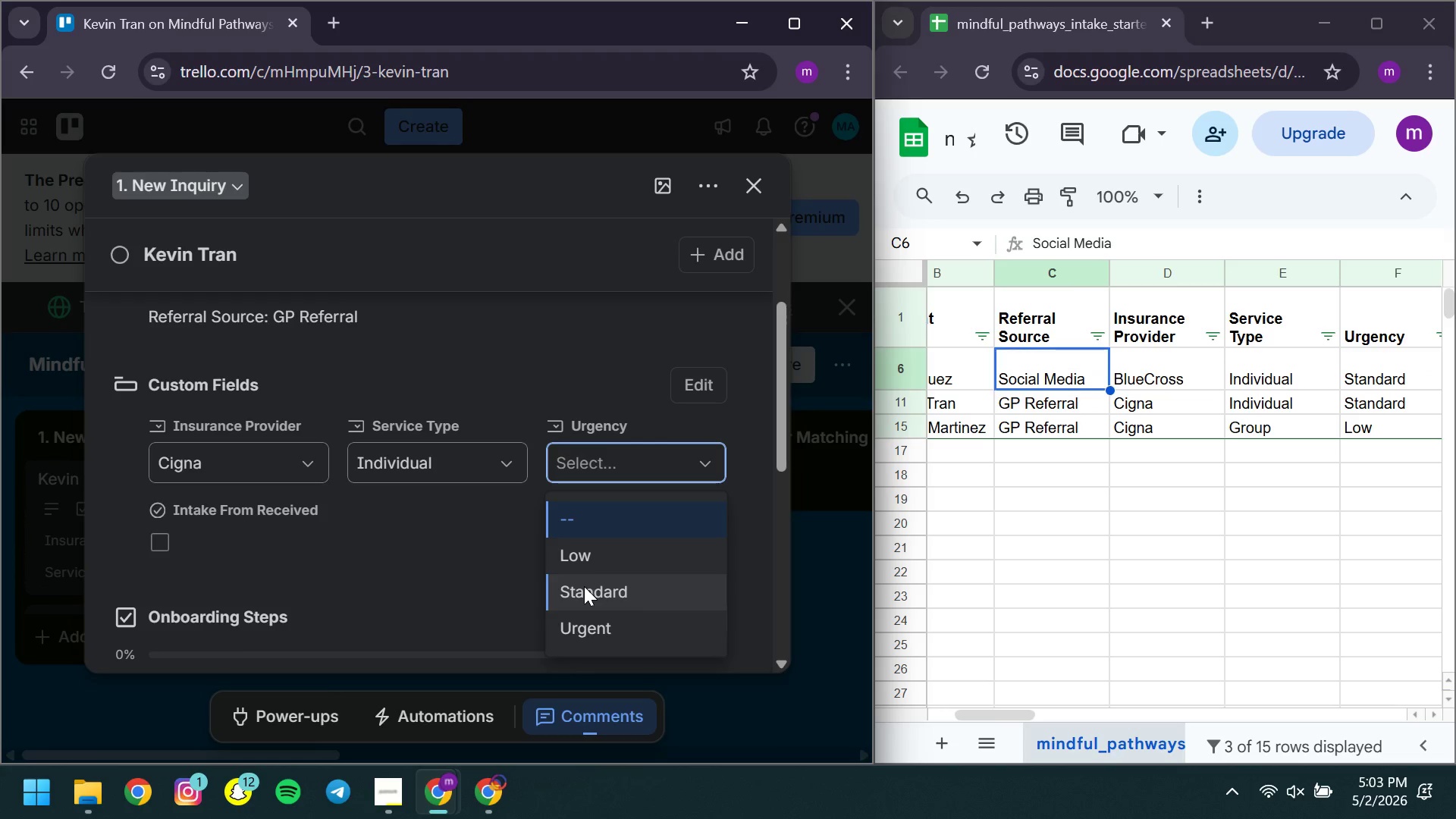 
left_click([584, 586])
 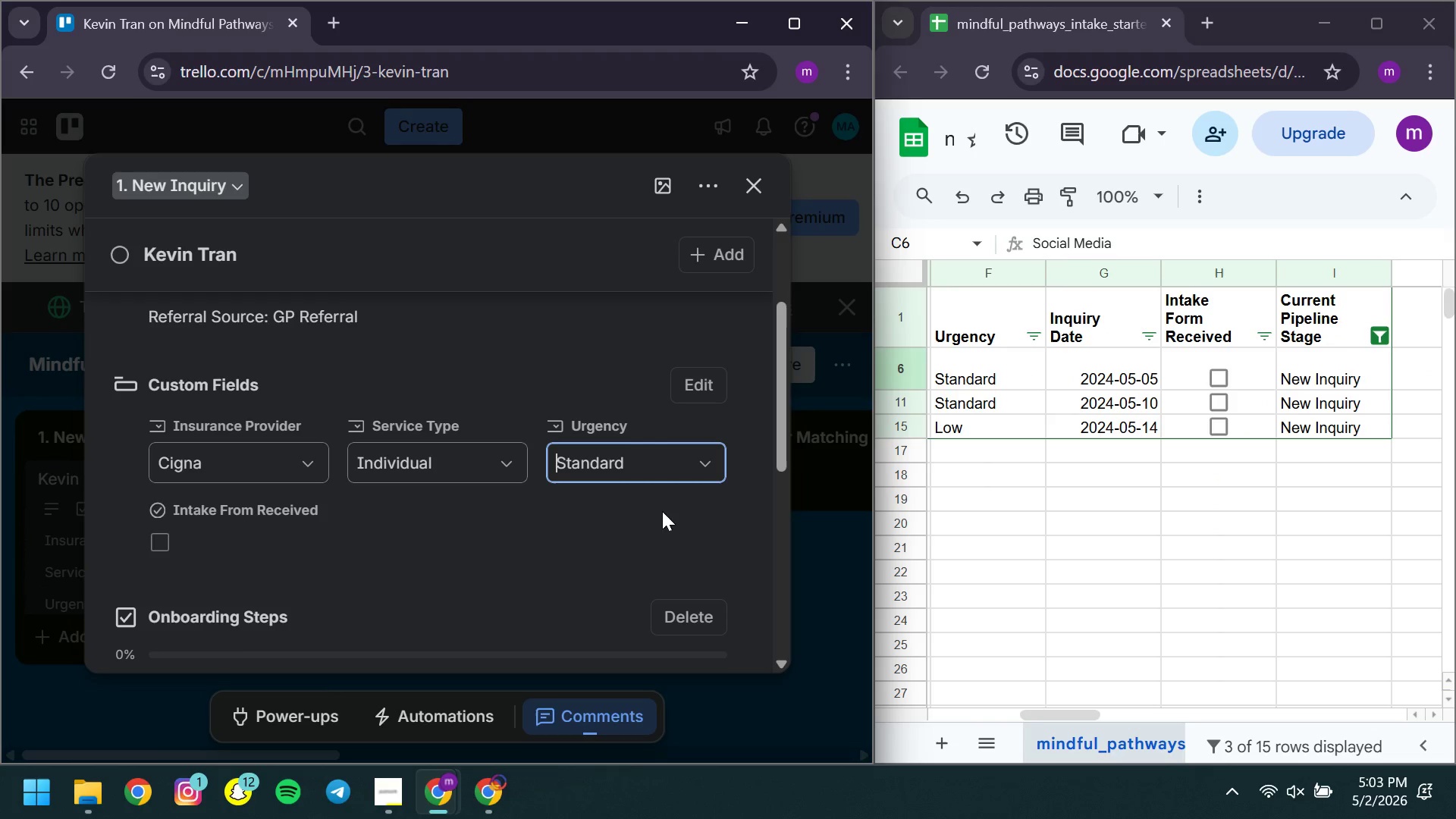 
left_click([431, 530])
 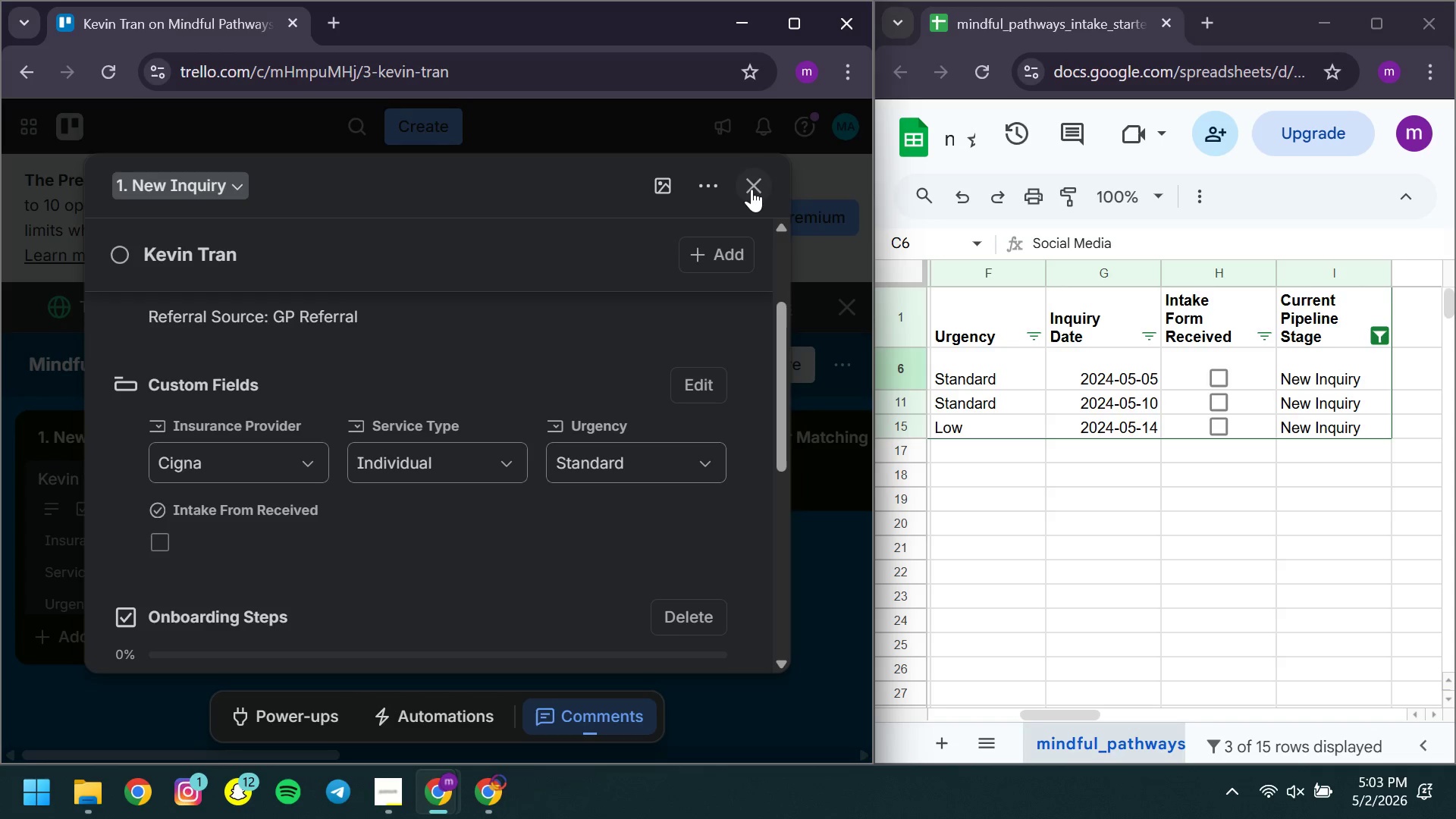 
left_click([752, 189])
 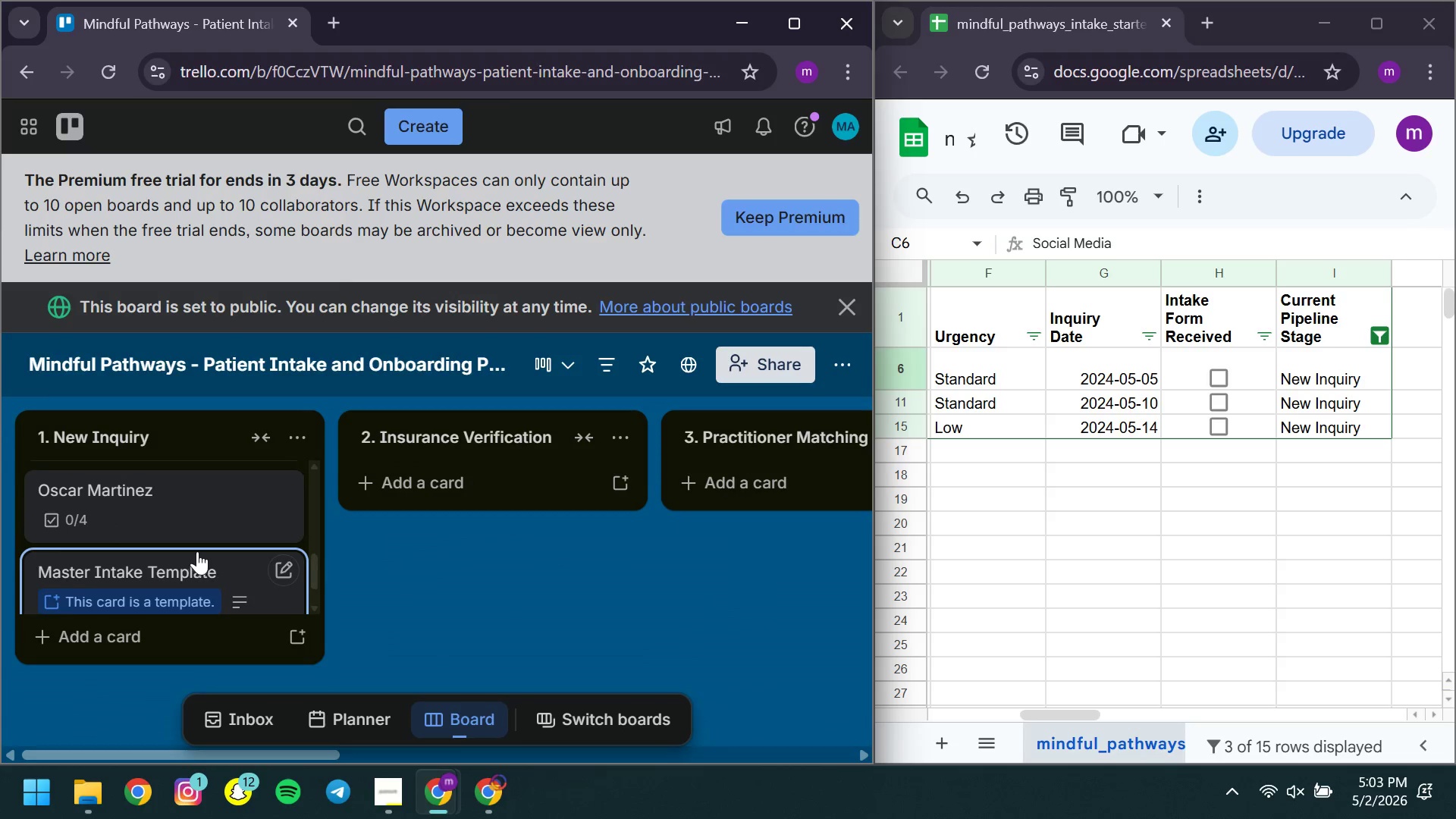 
left_click([118, 546])
 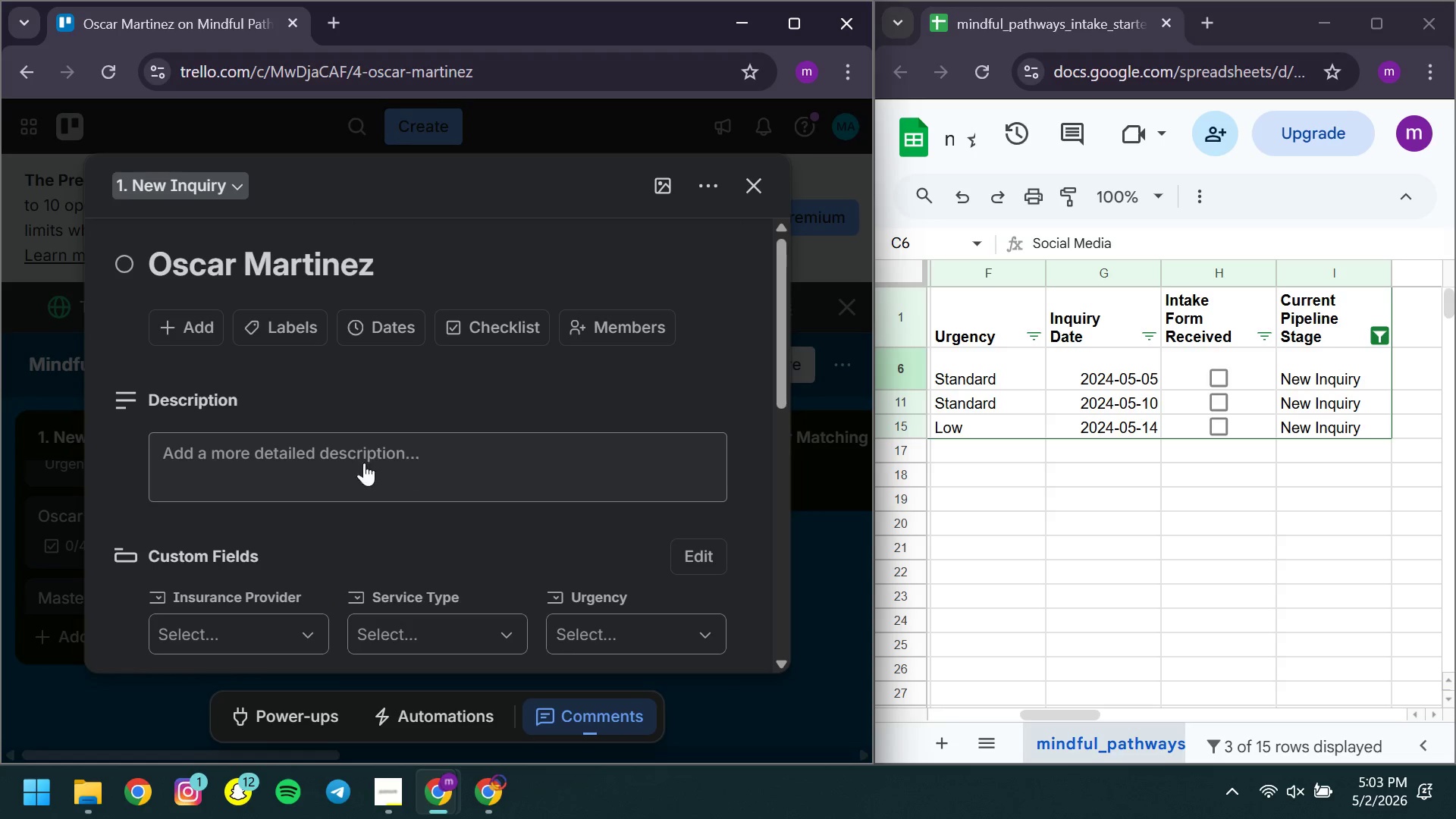 
left_click([278, 476])
 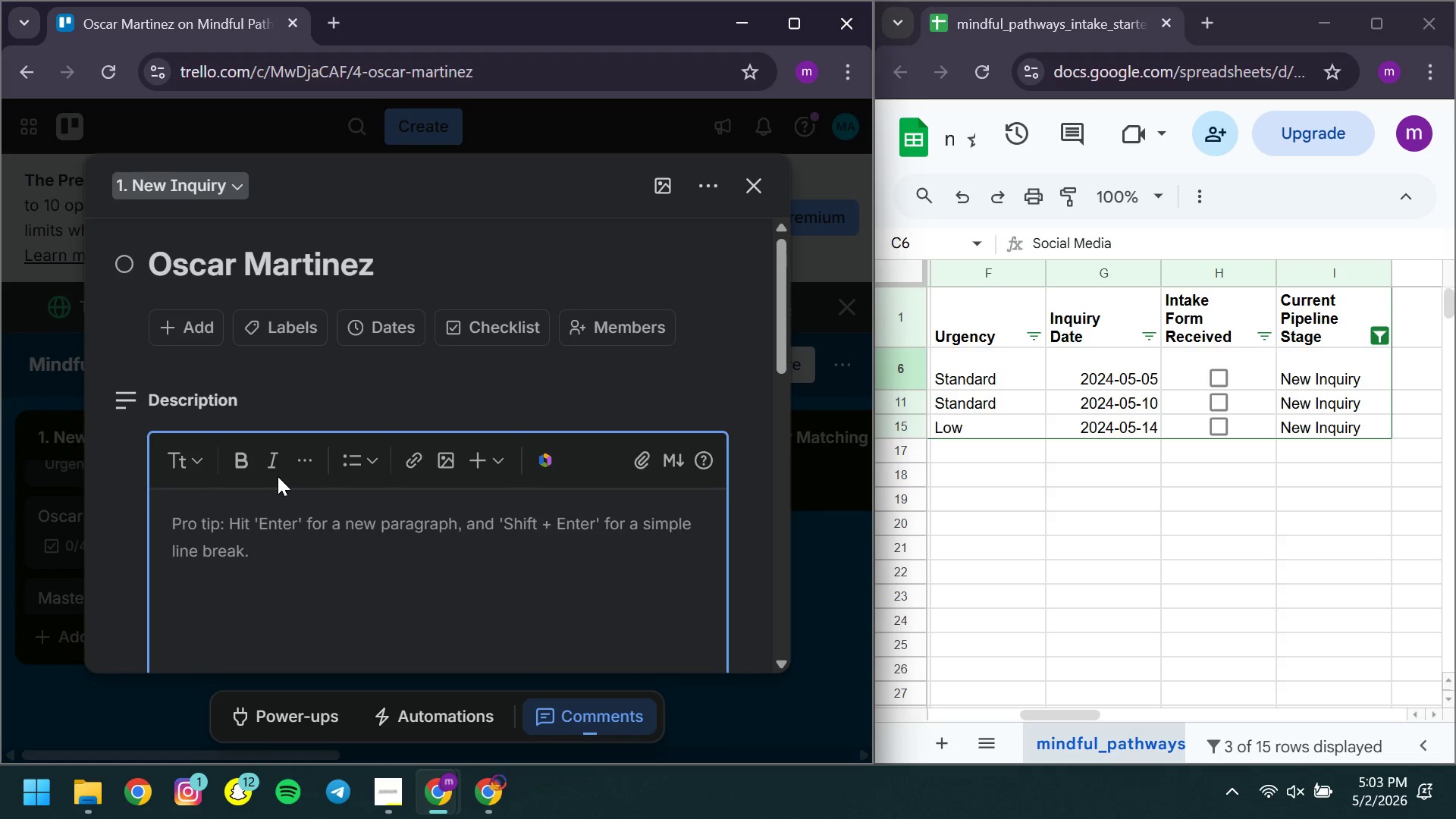 
key(Control+V)
 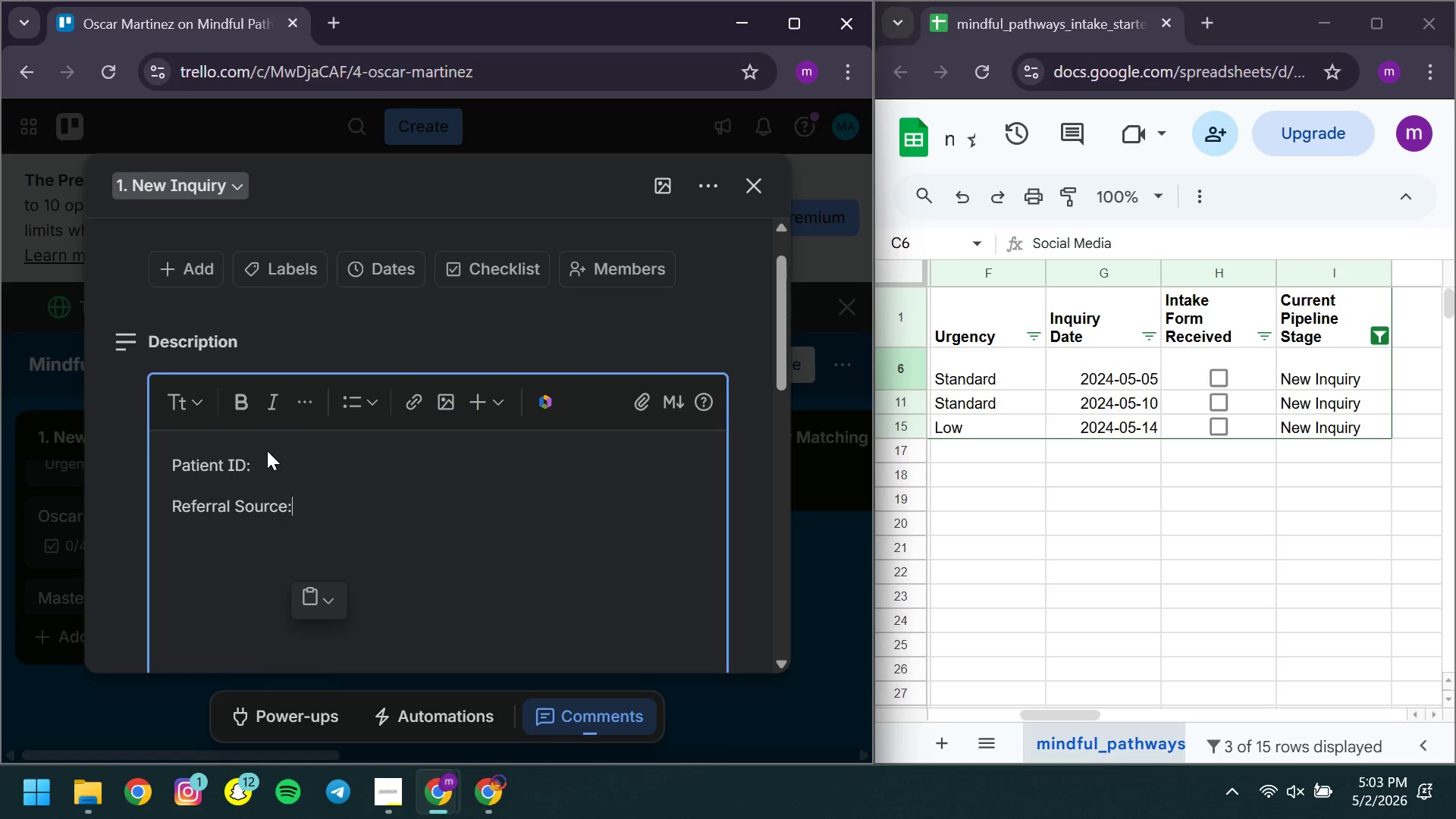 
left_click([286, 479])
 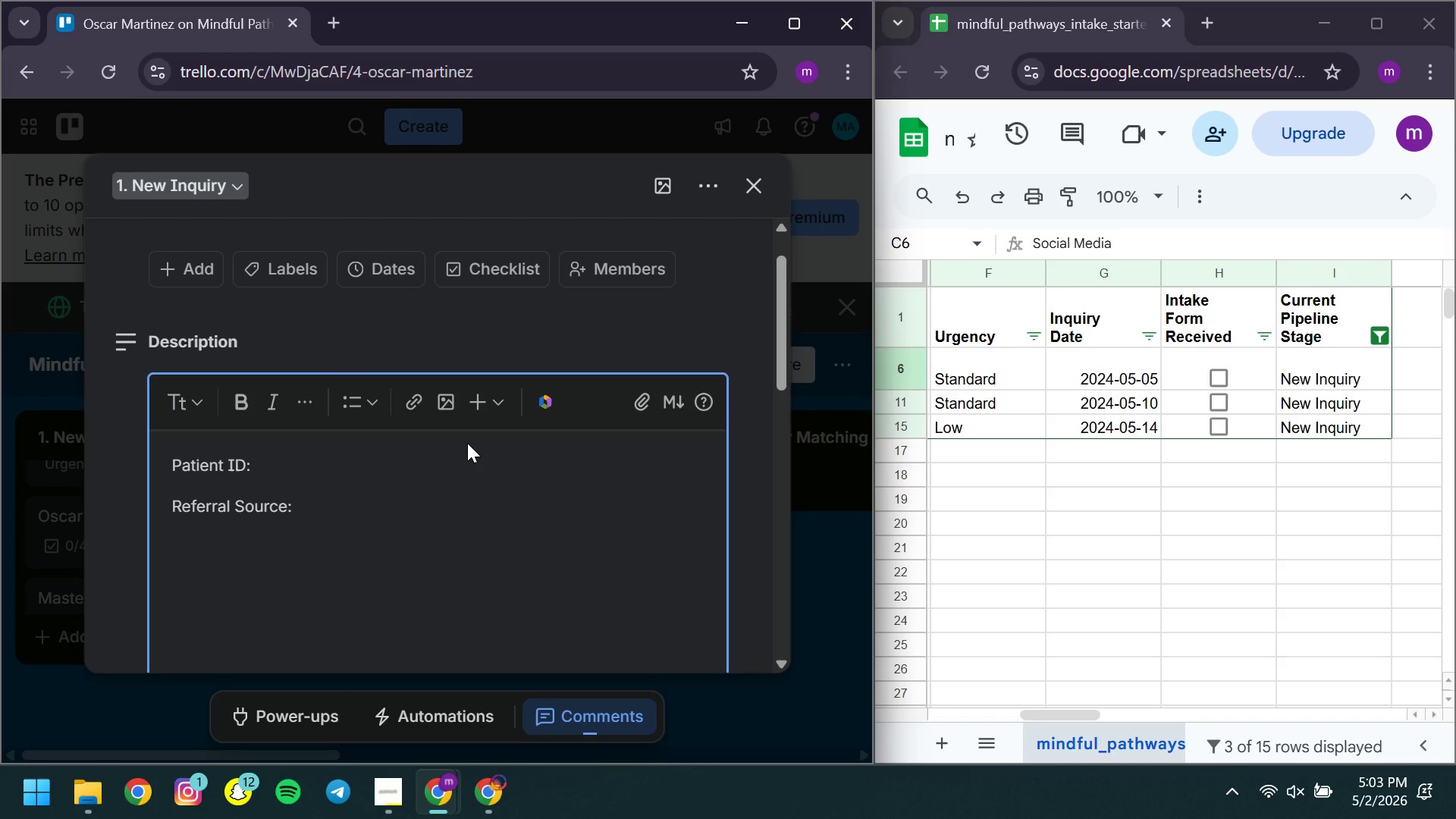 
key(Space)
 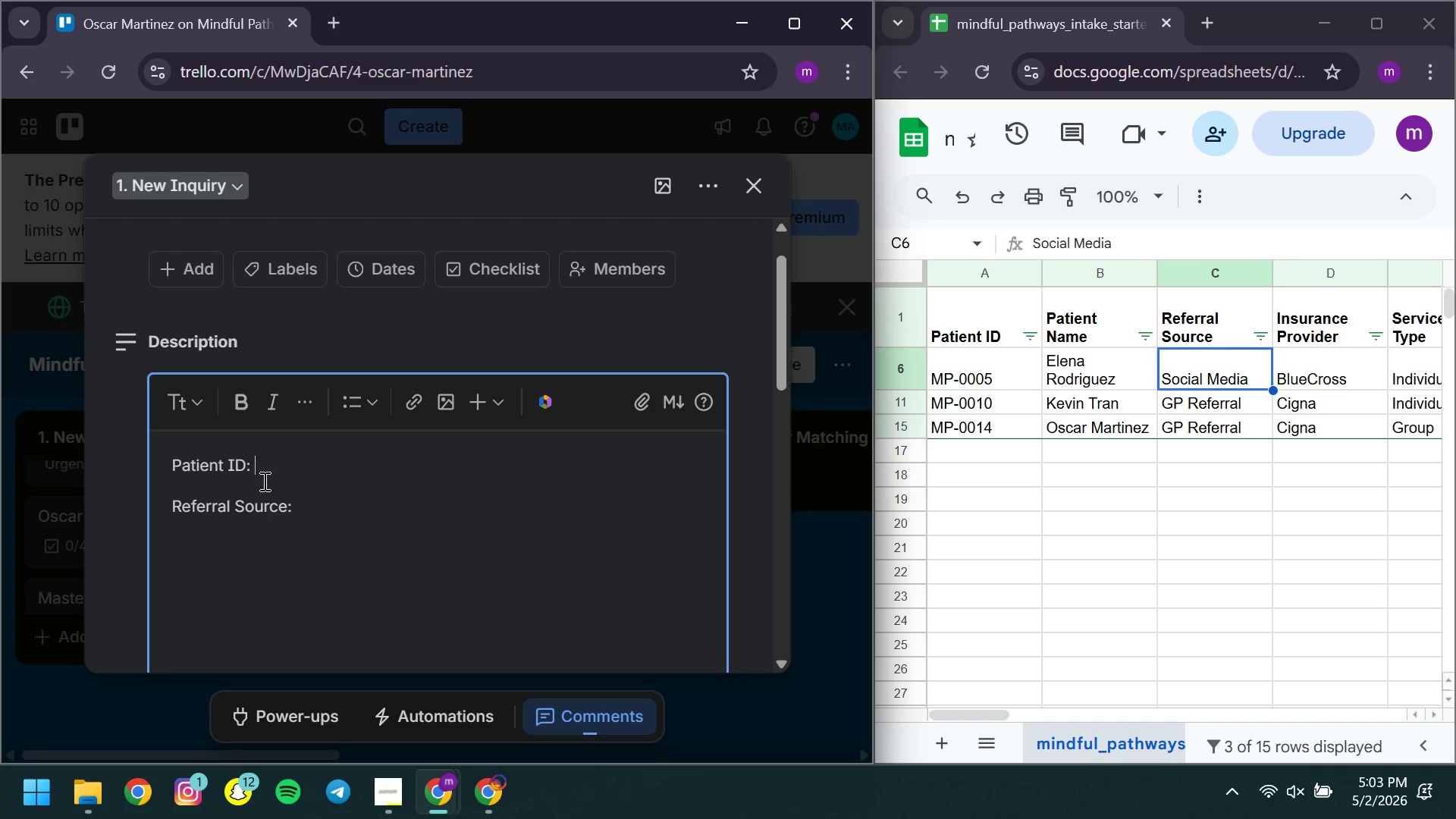 
key(CapsLock)
 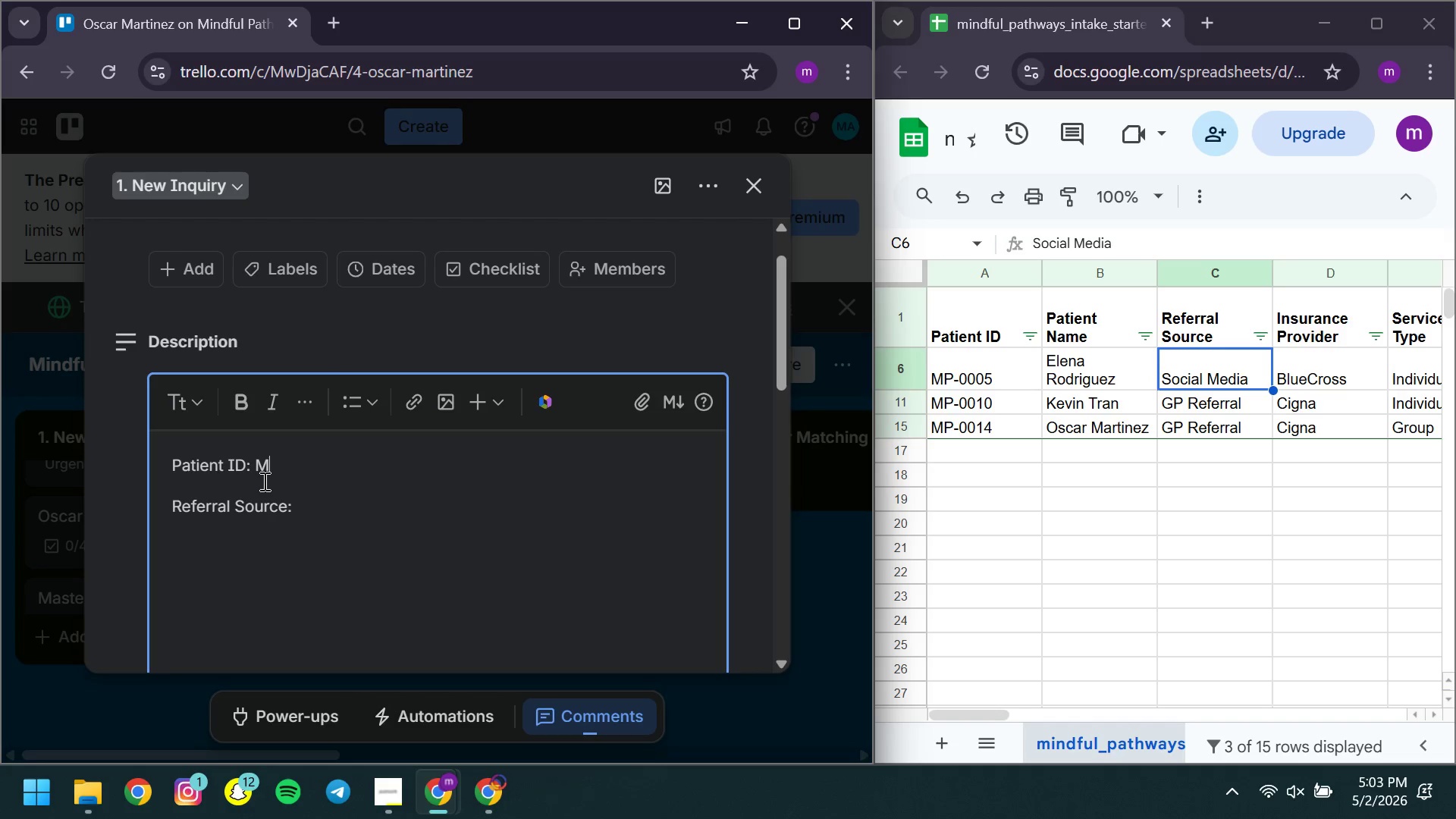 
key(M)
 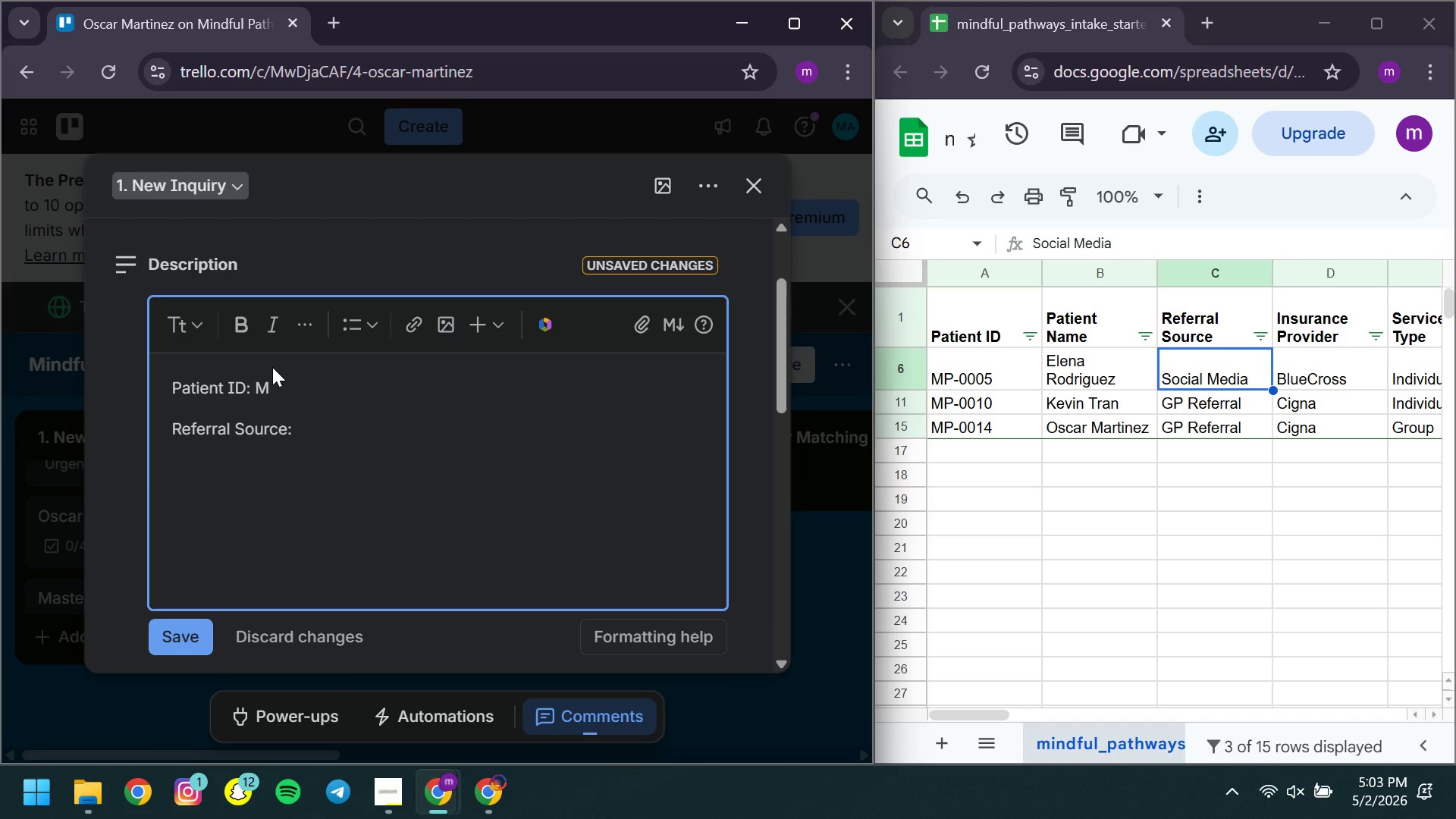 
key(Minus)
 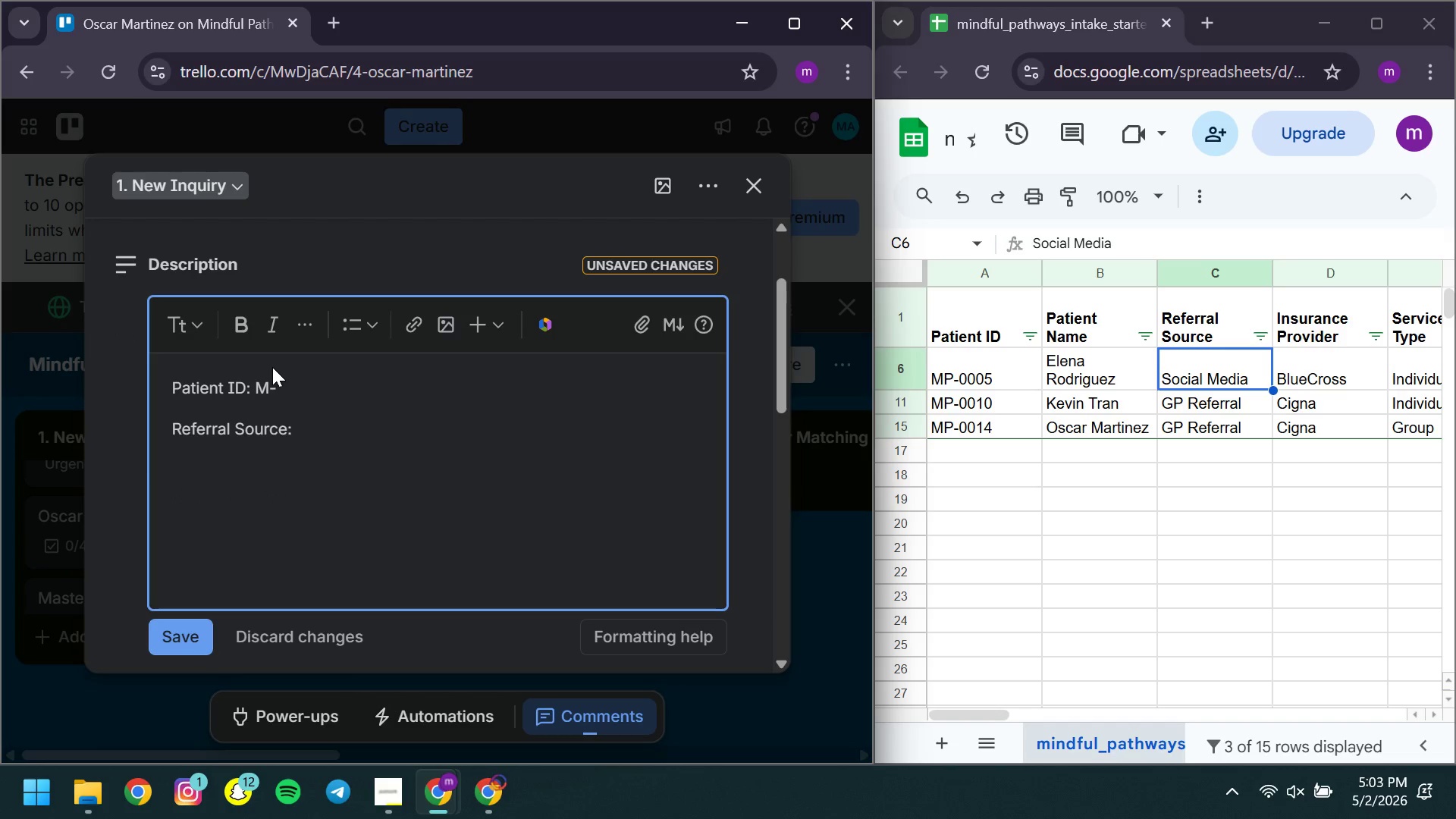 
key(Backspace)
 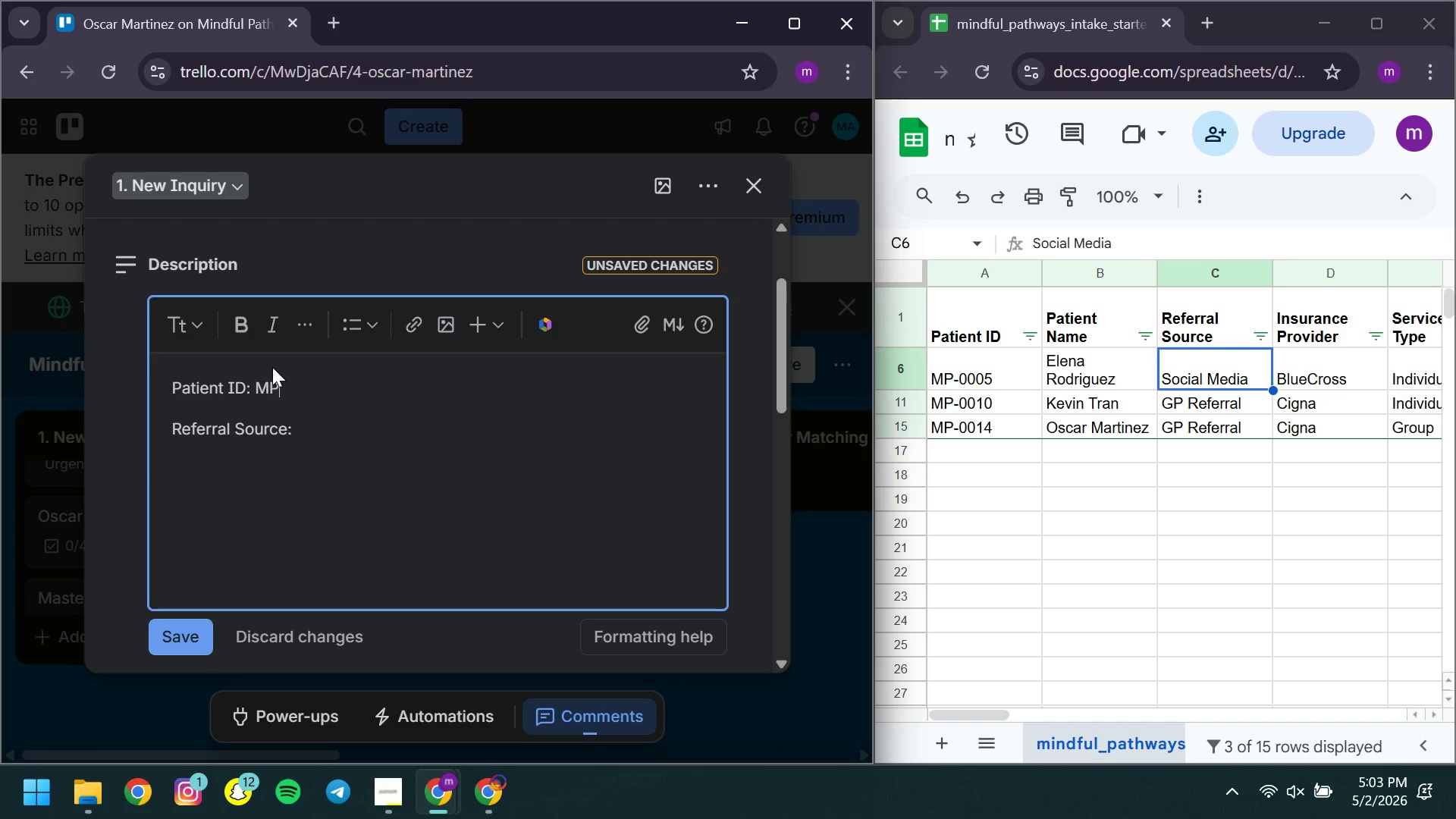 
key(P)
 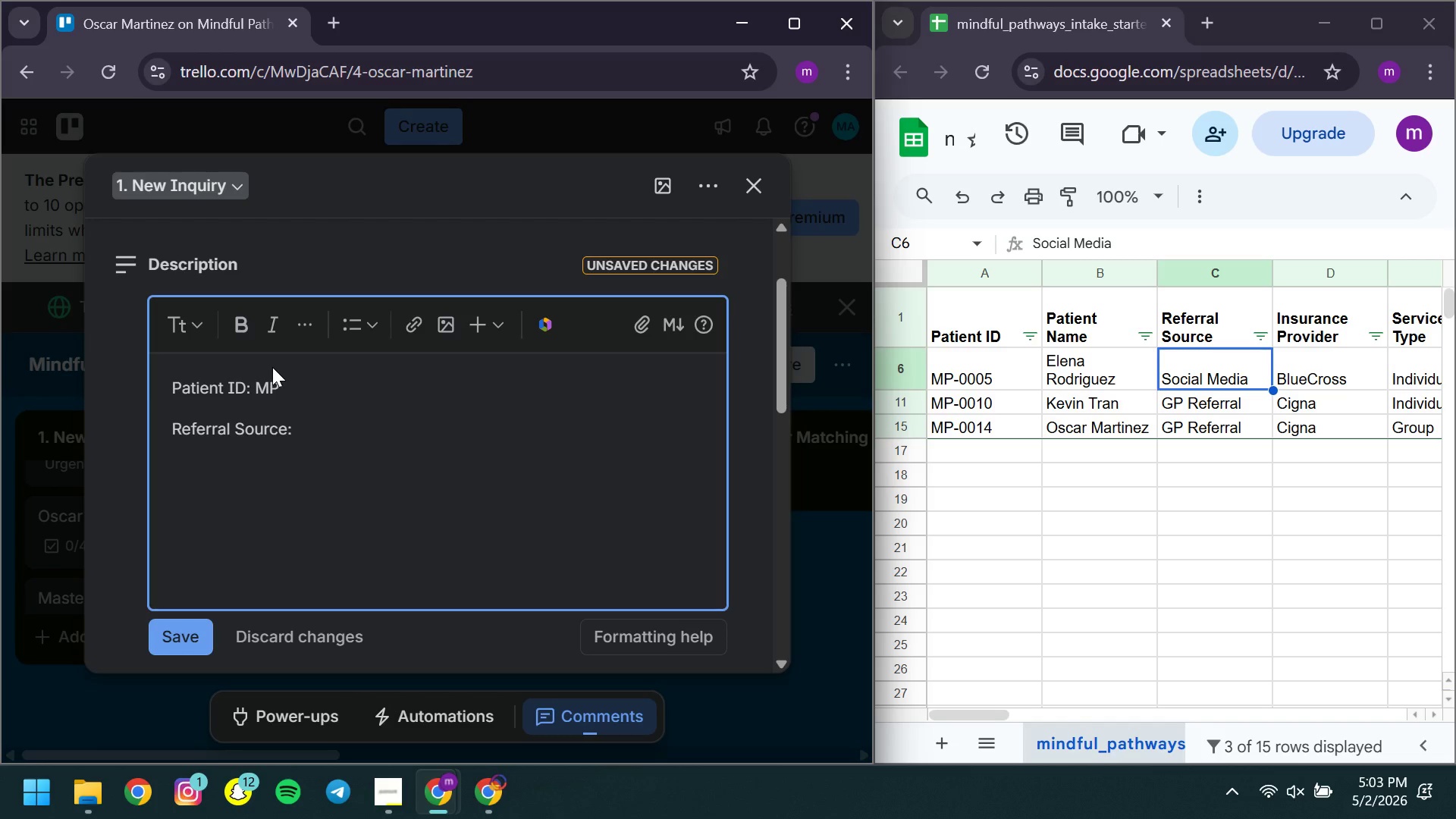 
key(Equal)
 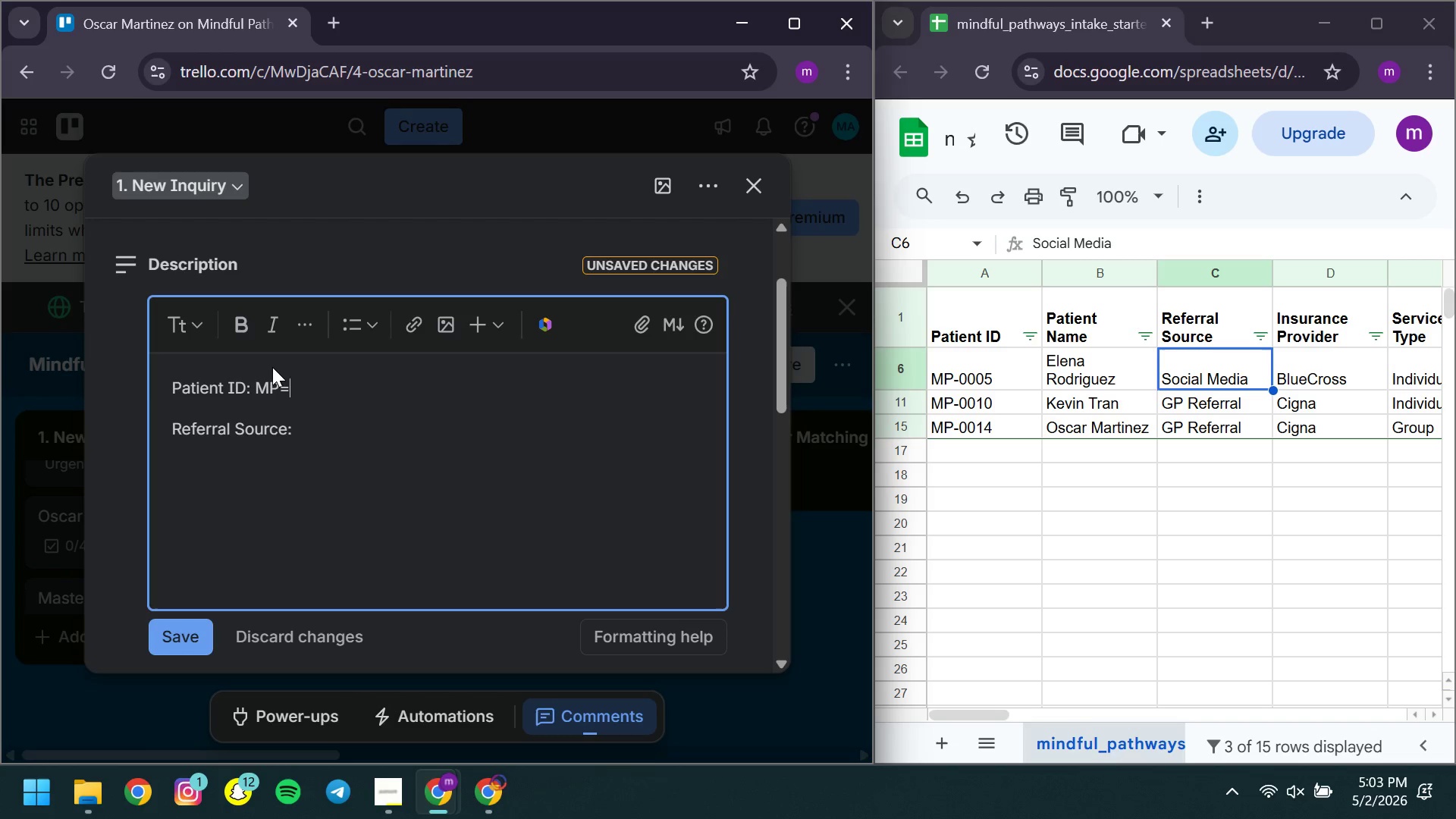 
key(Minus)
 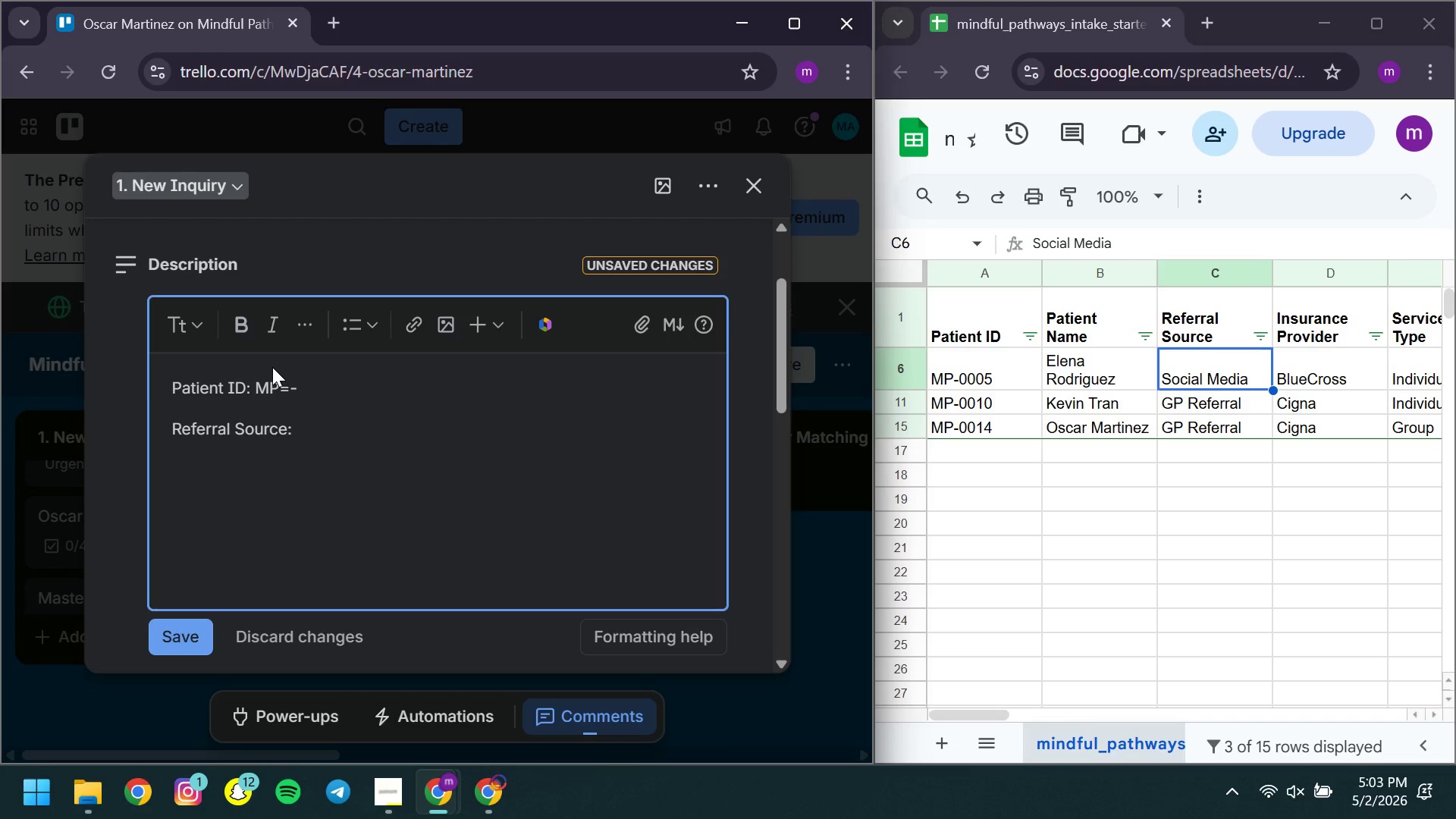 
key(Backspace)
 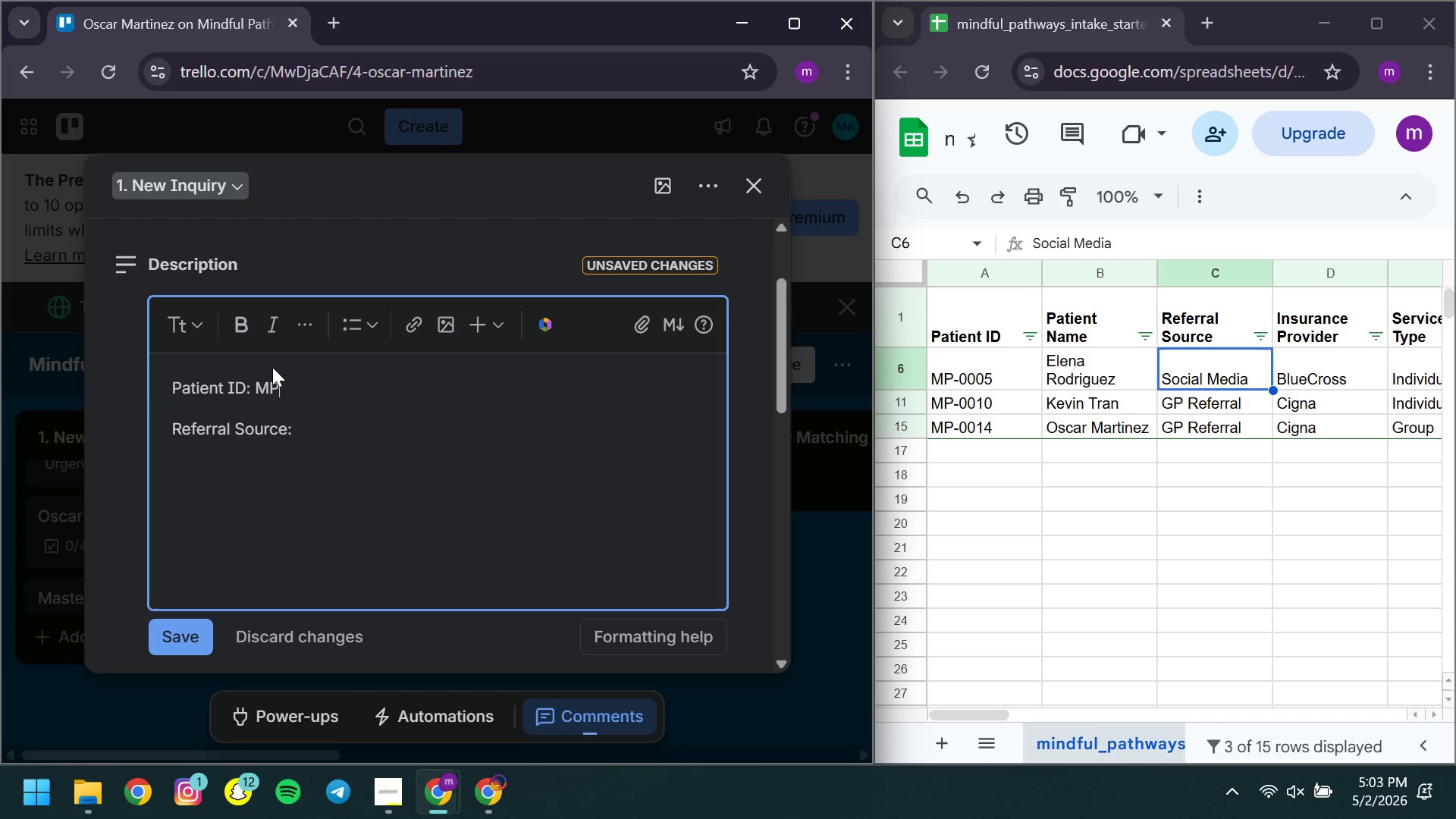 
key(Backspace)
 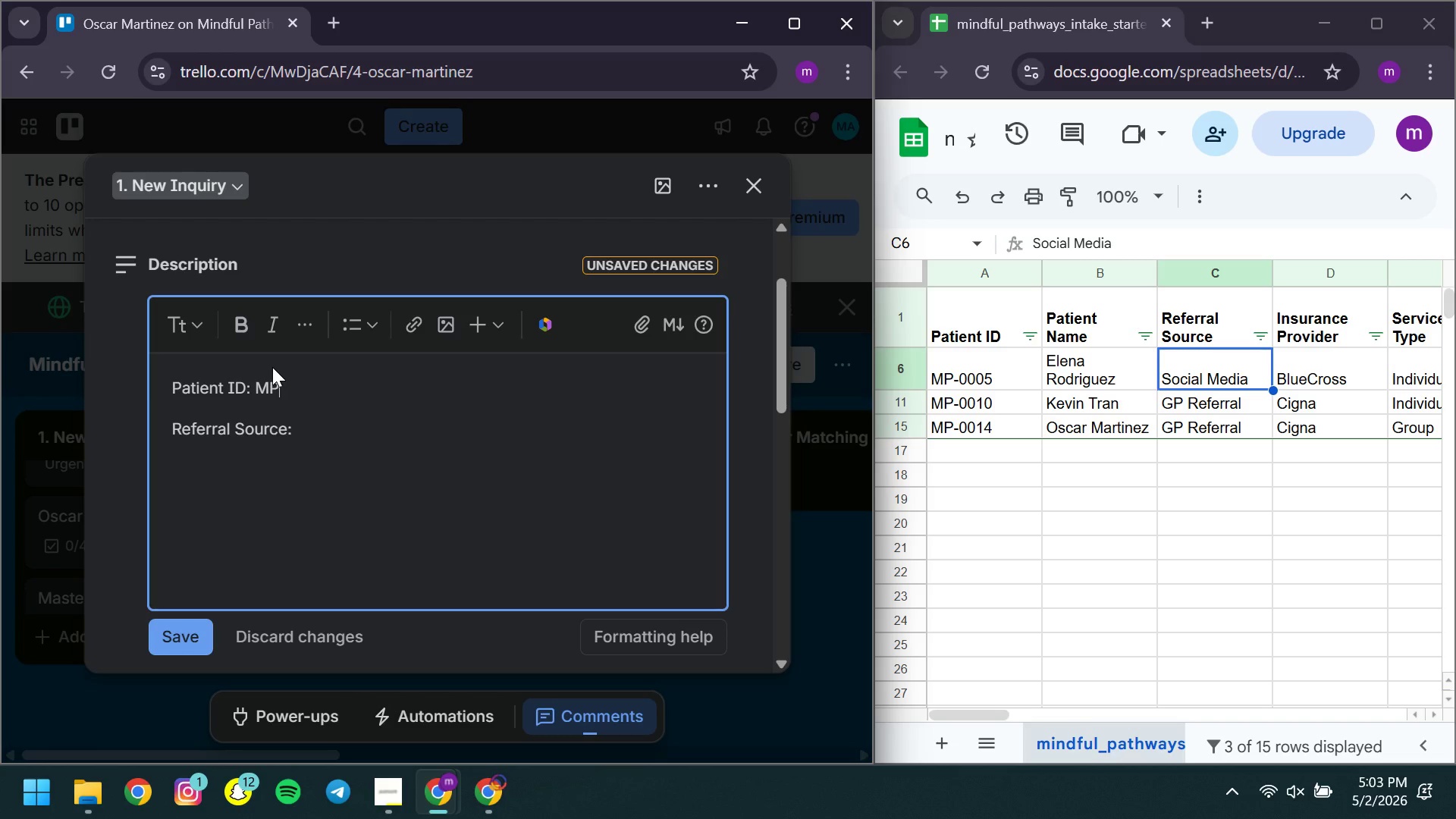 
key(Minus)
 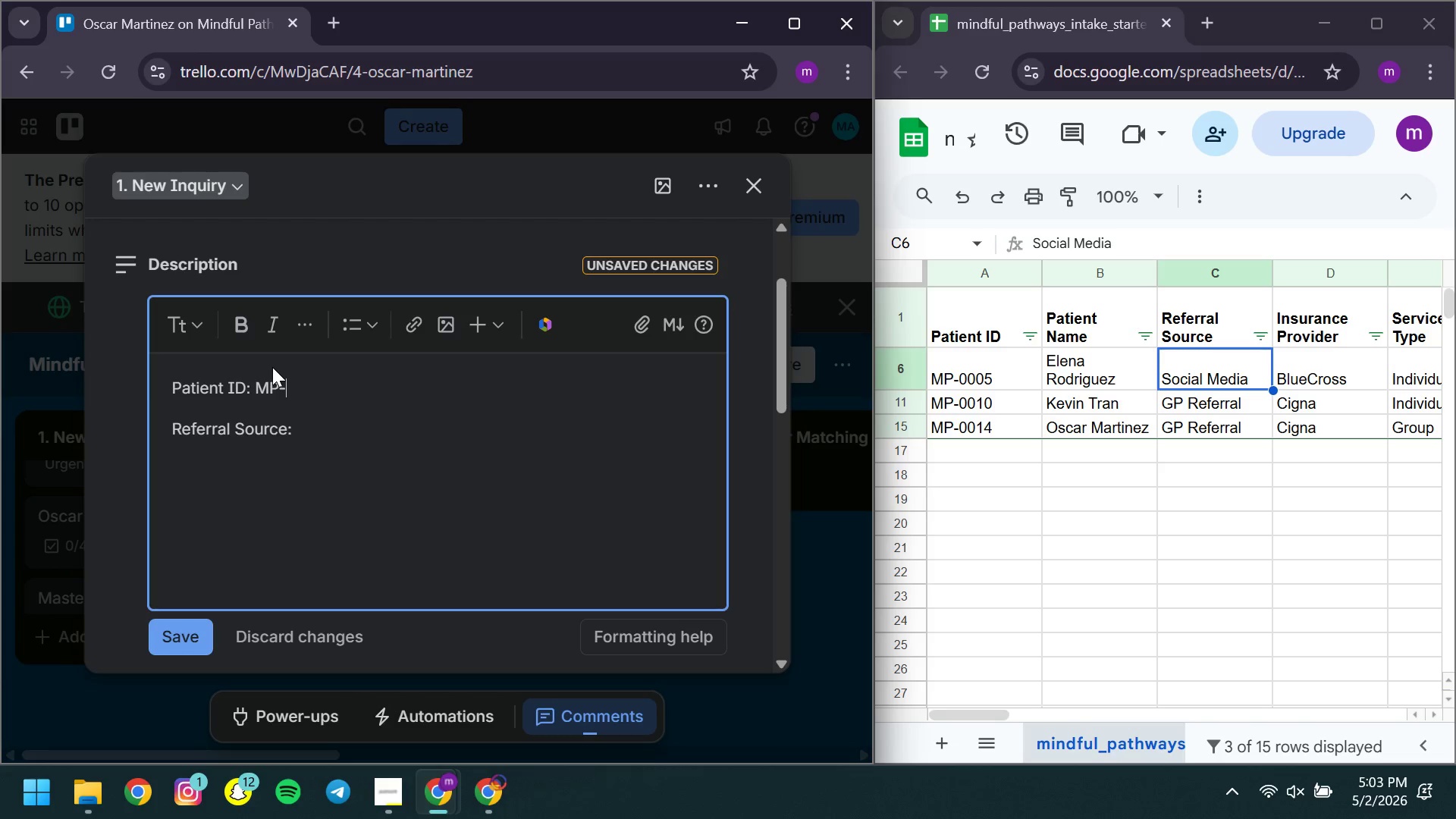 
wait(9.64)
 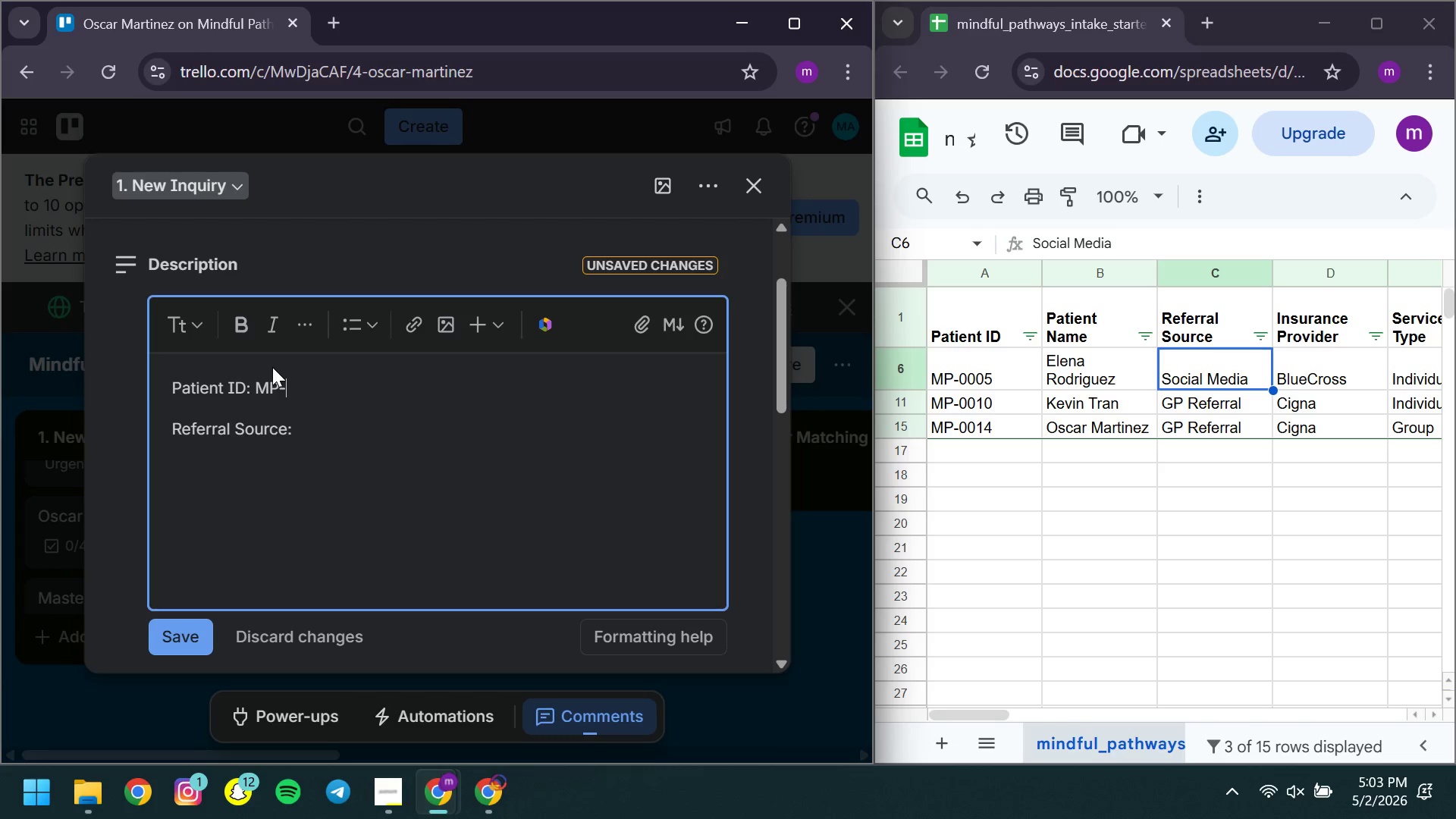 
key(0)
 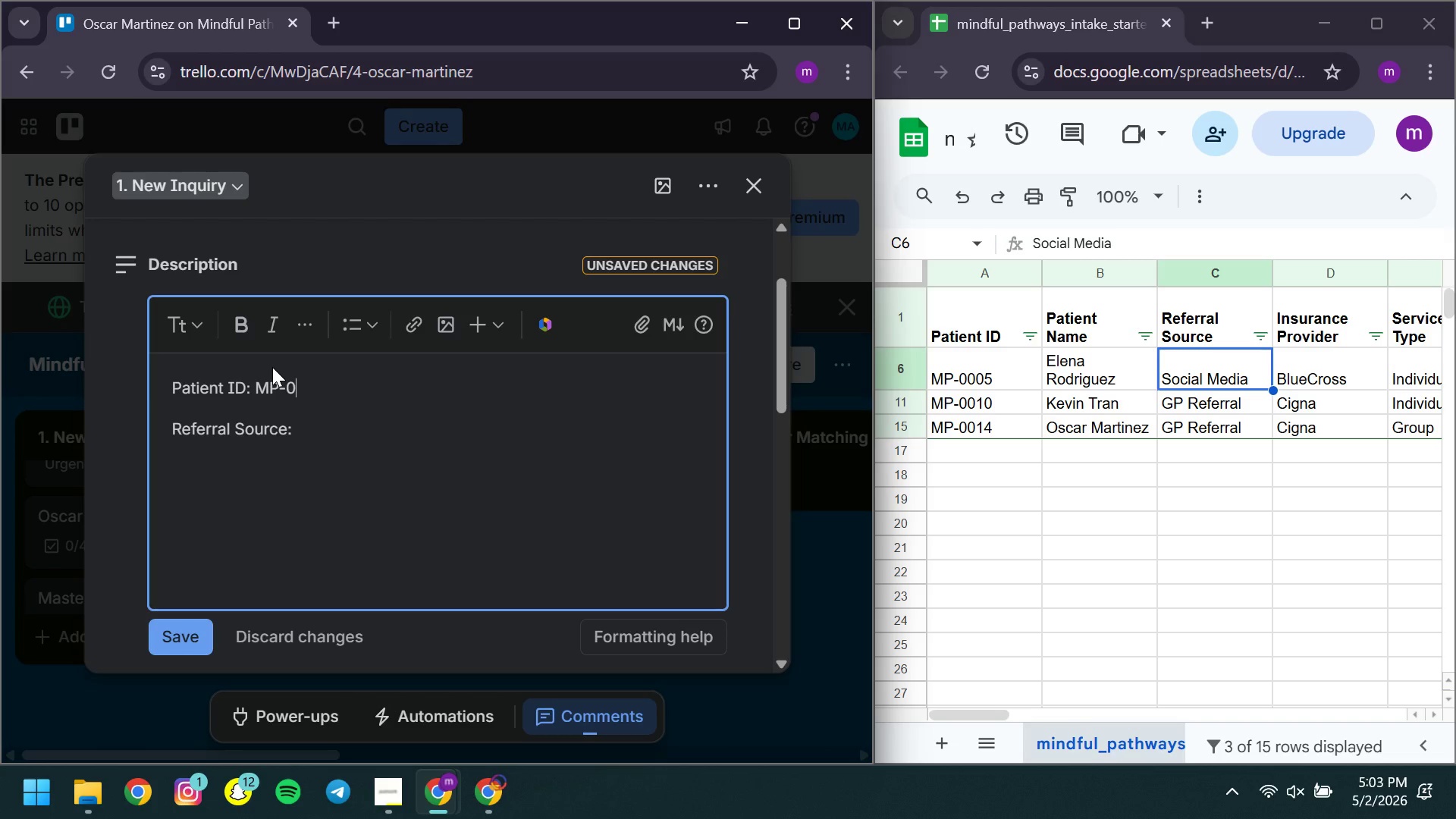 
type(014)
 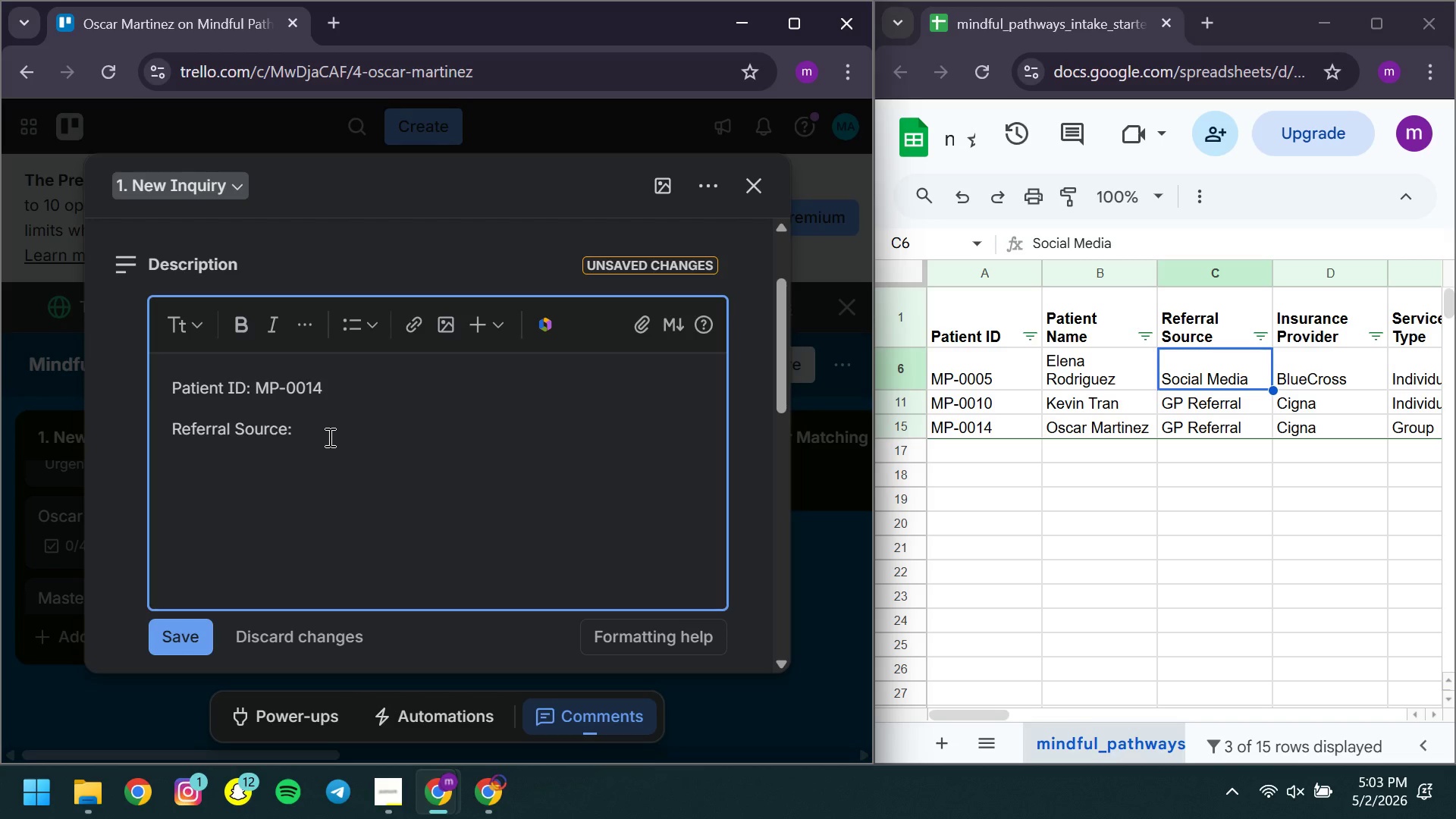 
left_click([328, 437])
 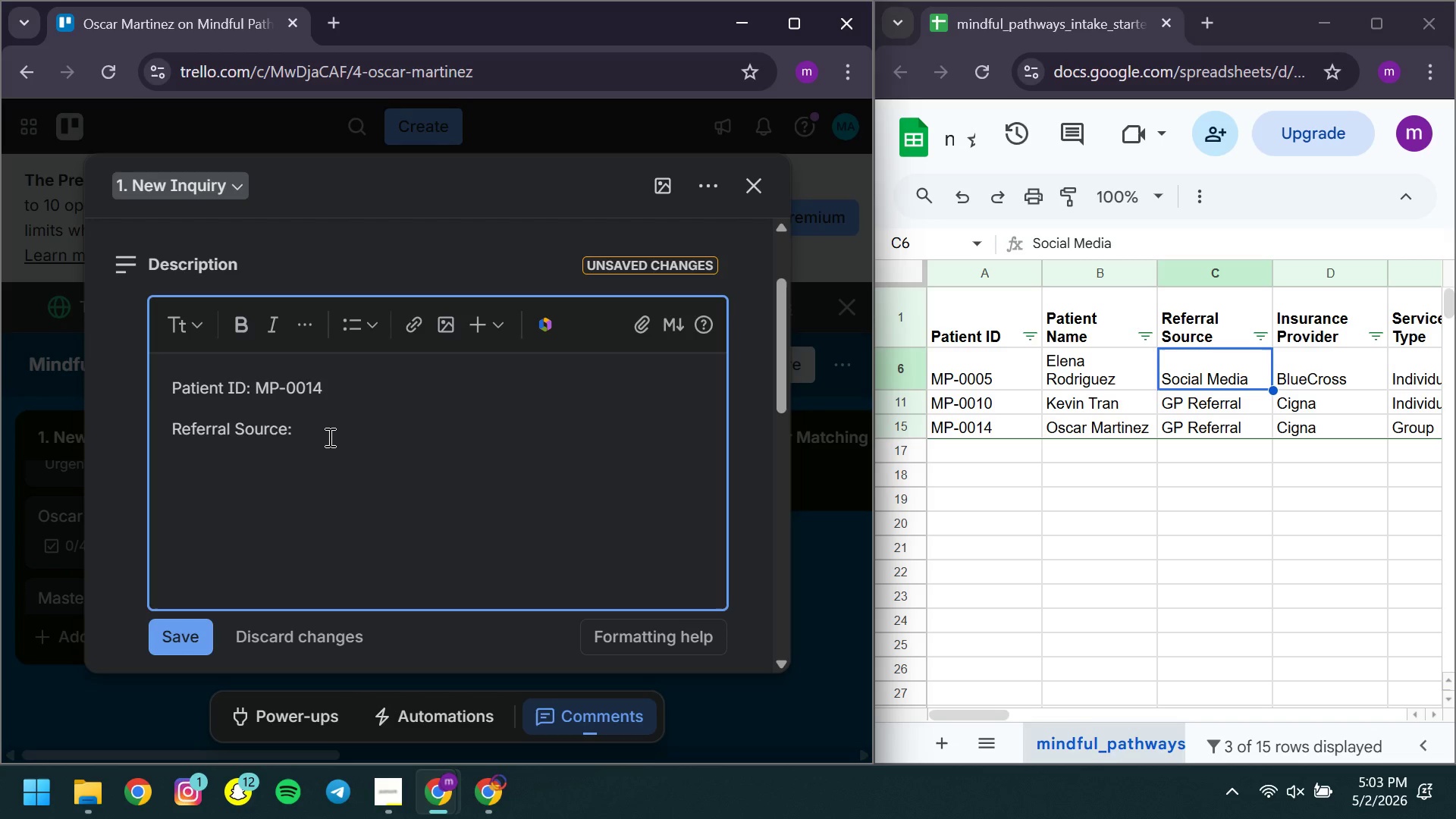 
key(Space)
 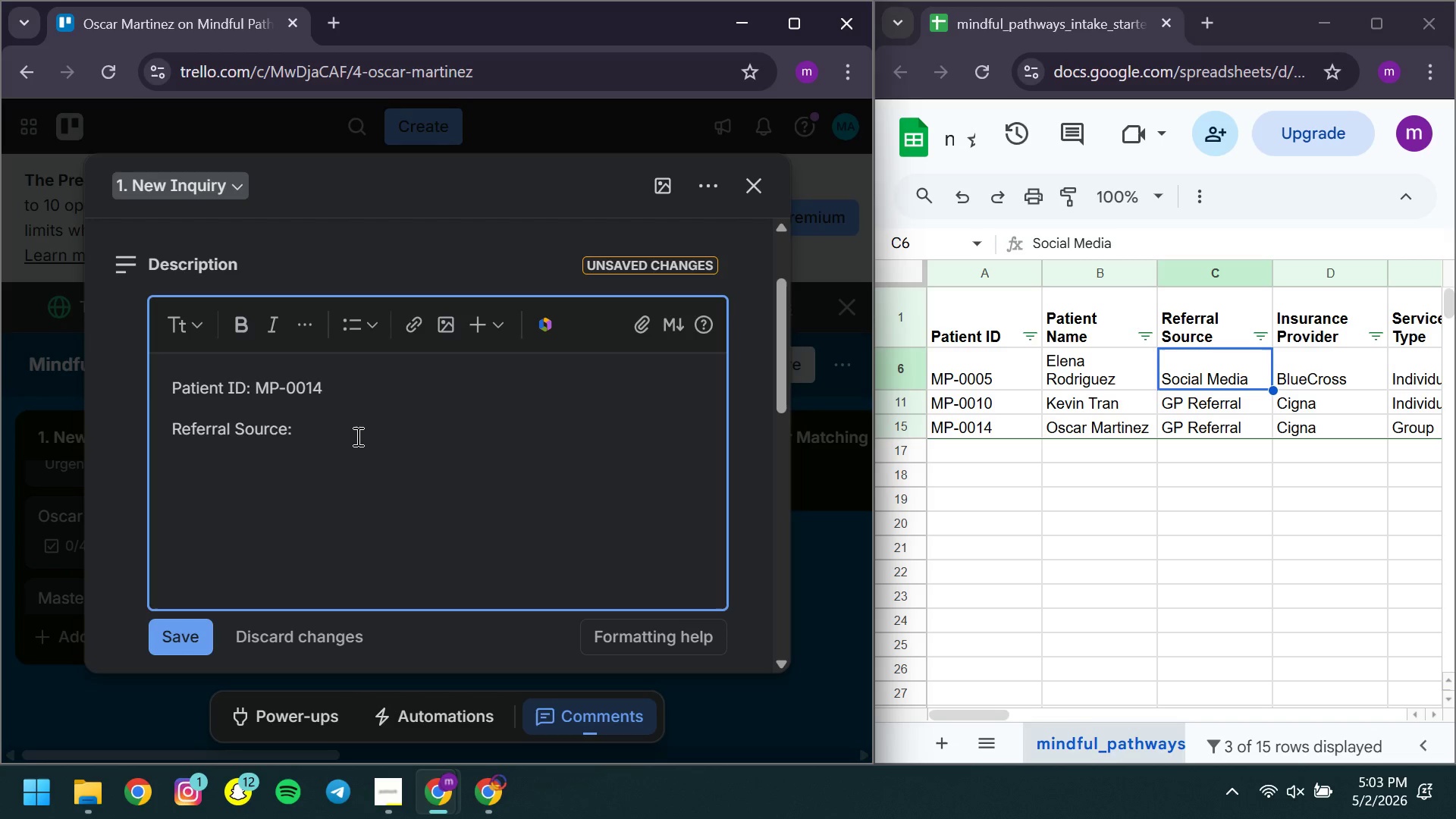 
type(GP Referral )
 